 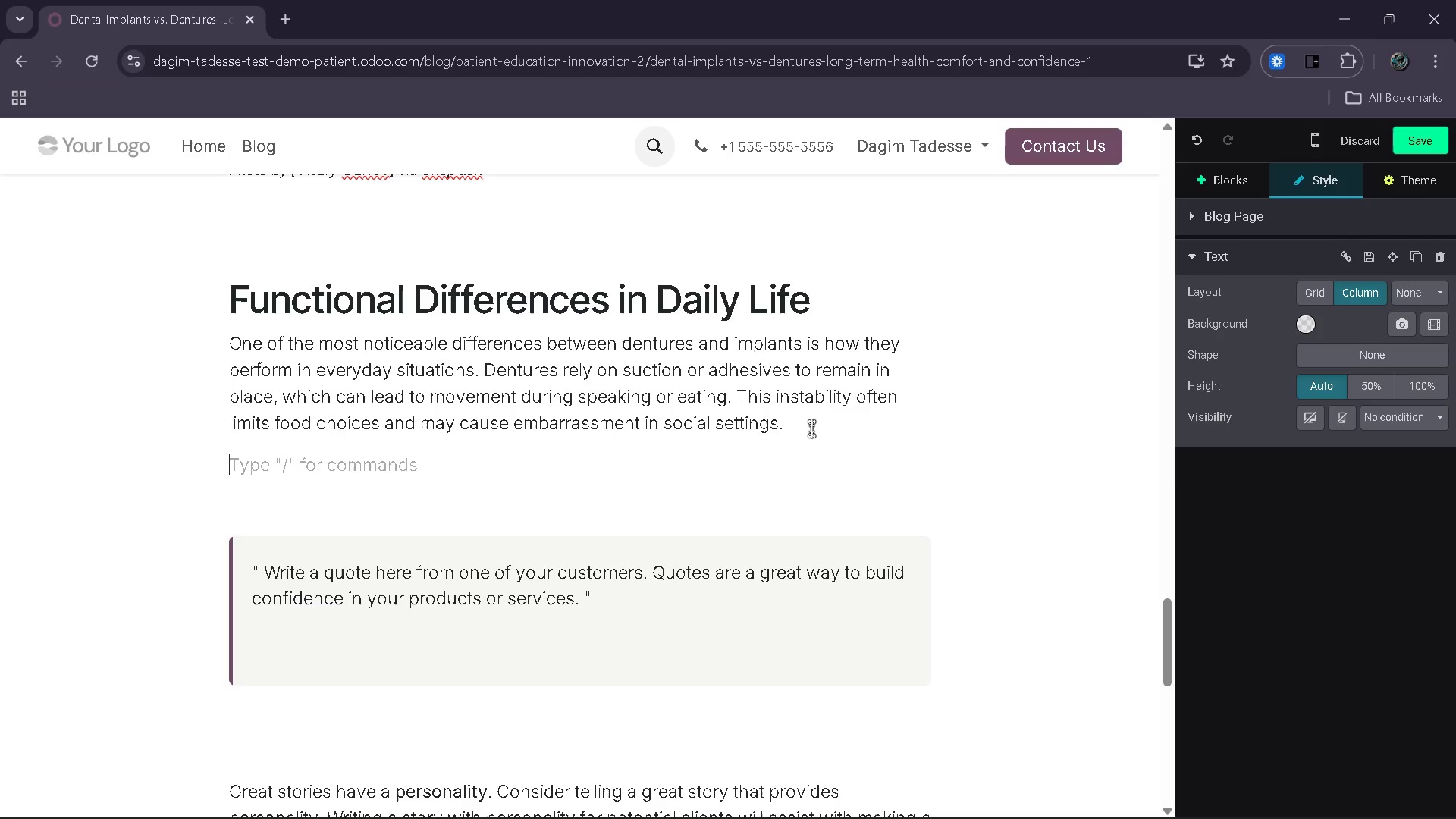 
type(Dental implants provide a fic)
key(Backspace)
type(xed solution taht )
key(Backspace)
key(Backspace)
key(Backspace)
key(Backspace)
type(hat eliminates these concerns. Because they are anchored securly)
key(Backspace)
key(Backspace)
type(ely in the law)
key(Backspace)
key(Backspace)
key(Backspace)
type(jaw, o)
key(Backspace)
type(patients cna)
key(Backspace)
key(Backspace)
key(Backspace)
type(can eat a full range of foods, including thi)
key(Backspace)
type(ose that are hard or fibrous. Speech is also maore)
key(Backspace)
key(Backspace)
key(Backspace)
key(Backspace)
type(ore natural, as there is no risk od)
key(Backspace)
type(f slipping or sho)
key(Backspace)
type(ifting.)
 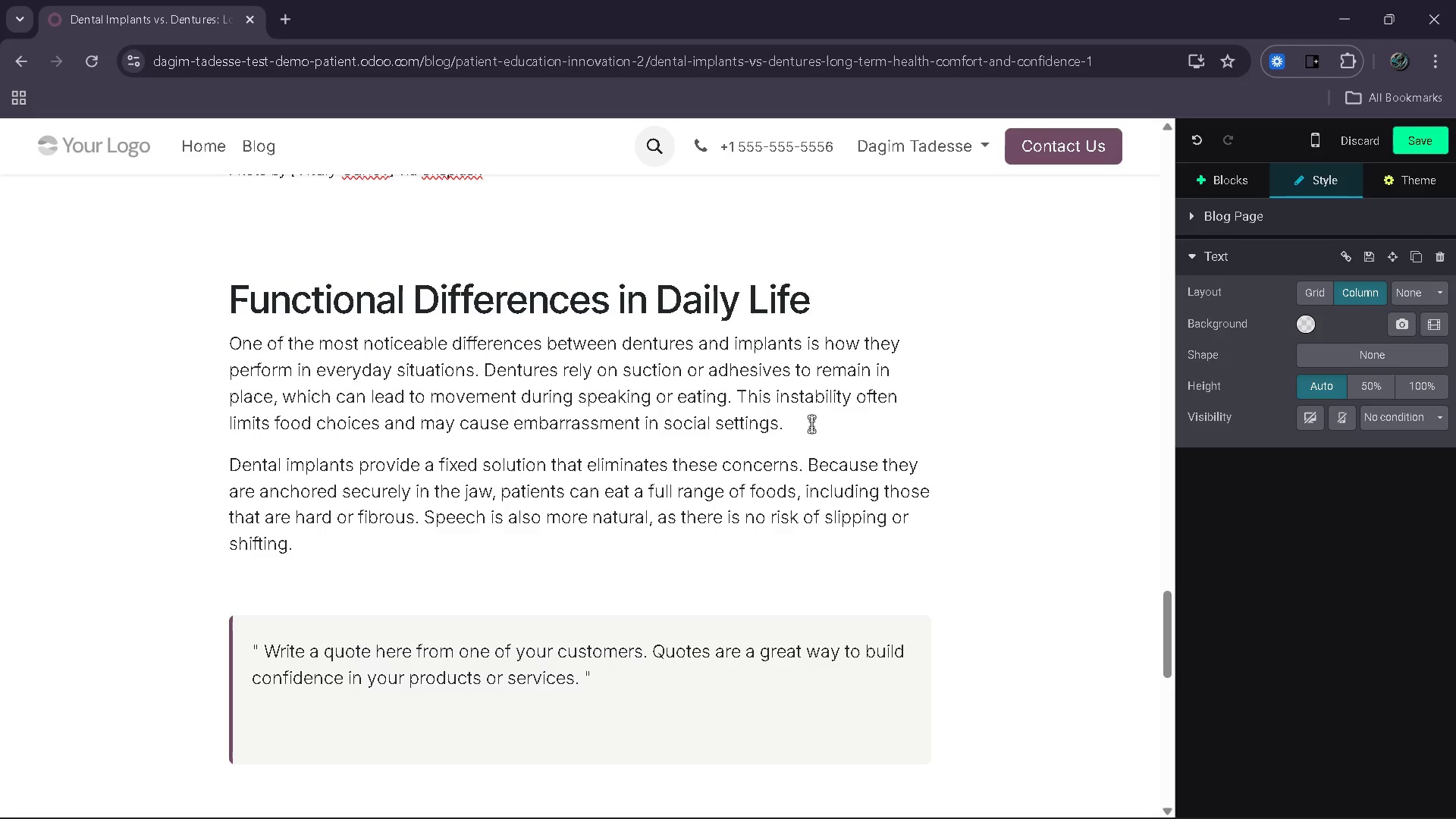 
key(Enter)
 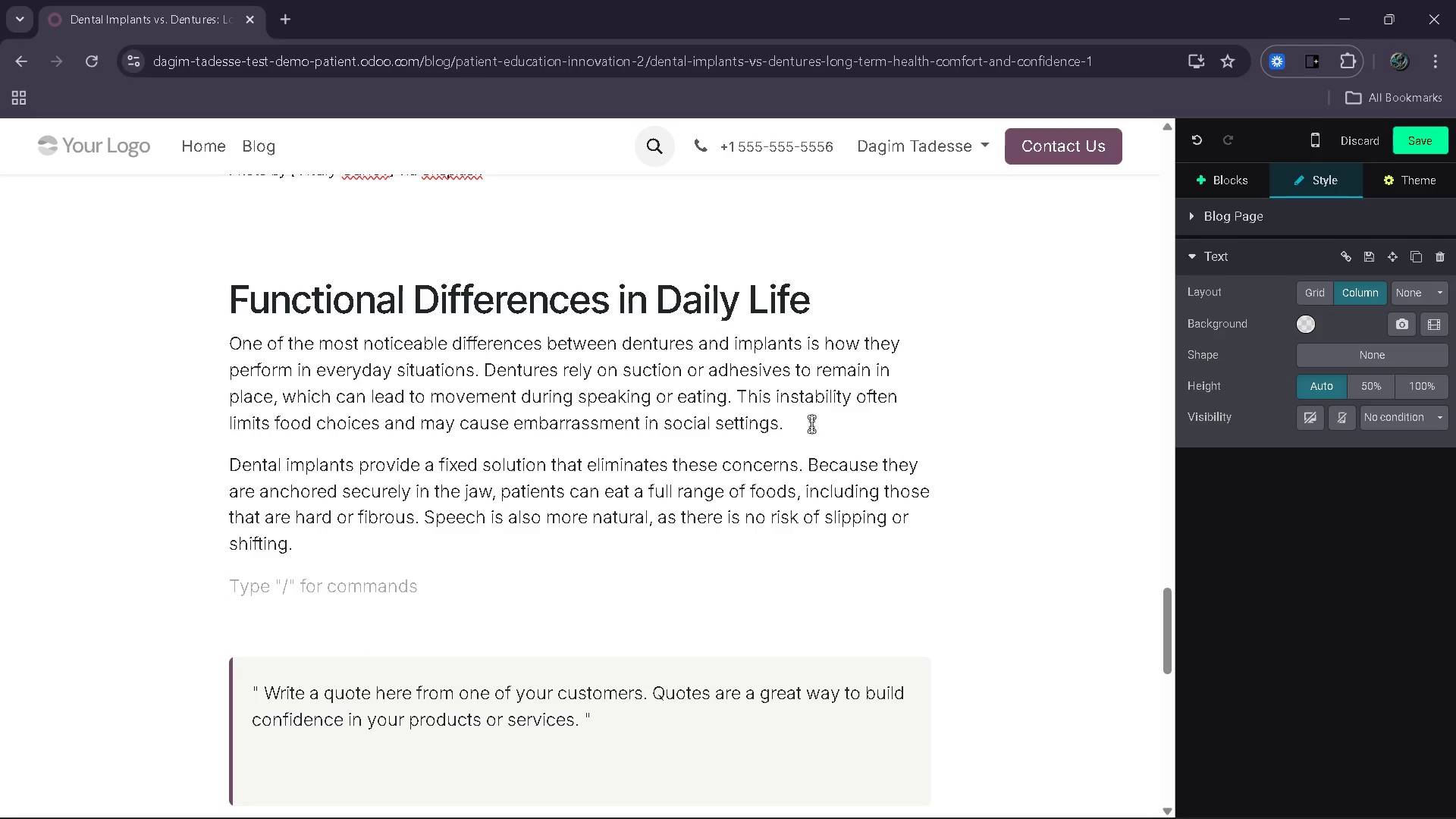 
type(In addition,)
 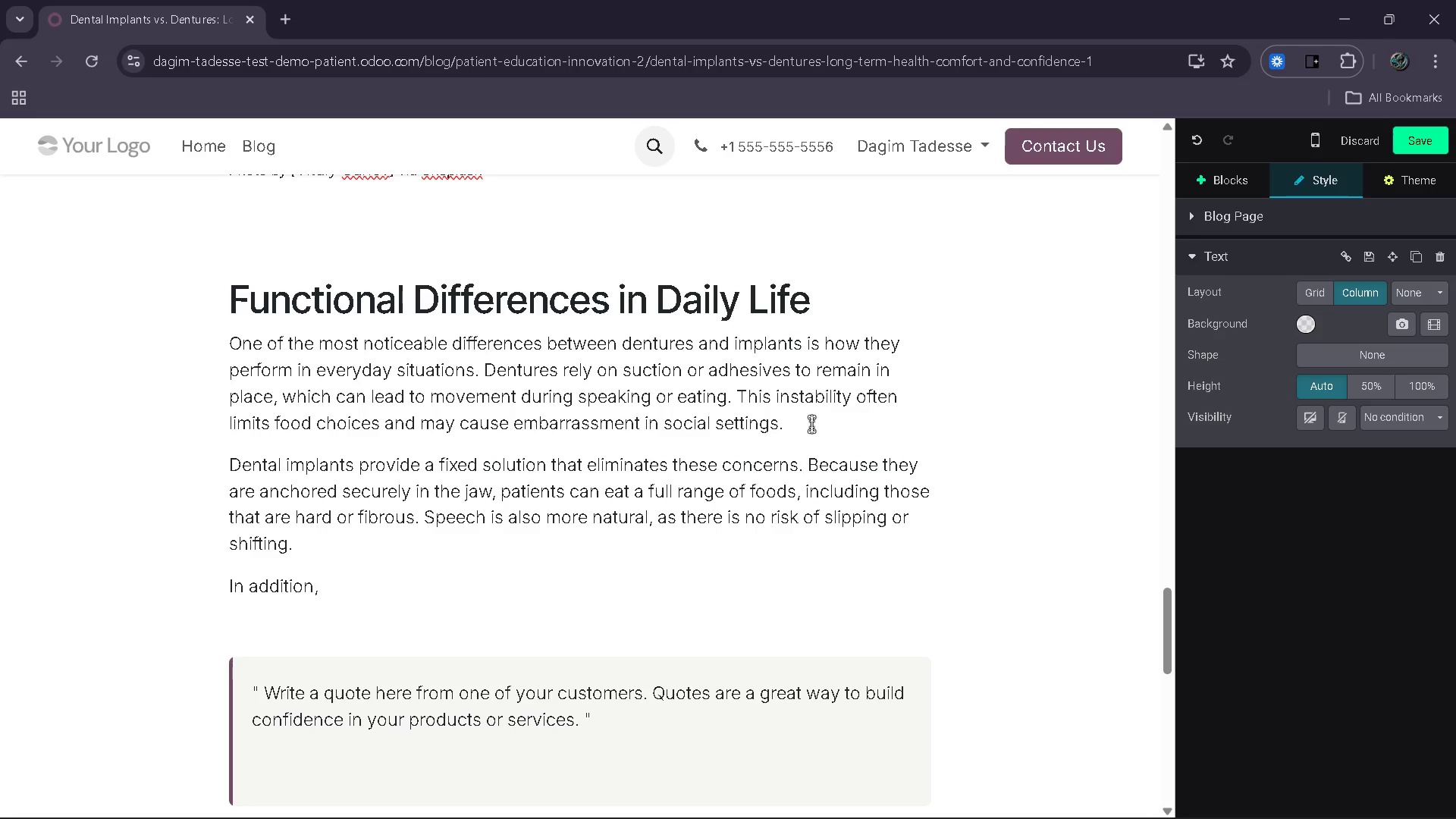 
type( impa)
key(Backspace)
type(lants distribute biting forces evenly accross=)
key(Backspace)
key(Backspace)
key(Backspace)
key(Backspace)
key(Backspace)
key(Backspace)
type(ross the jaw)
 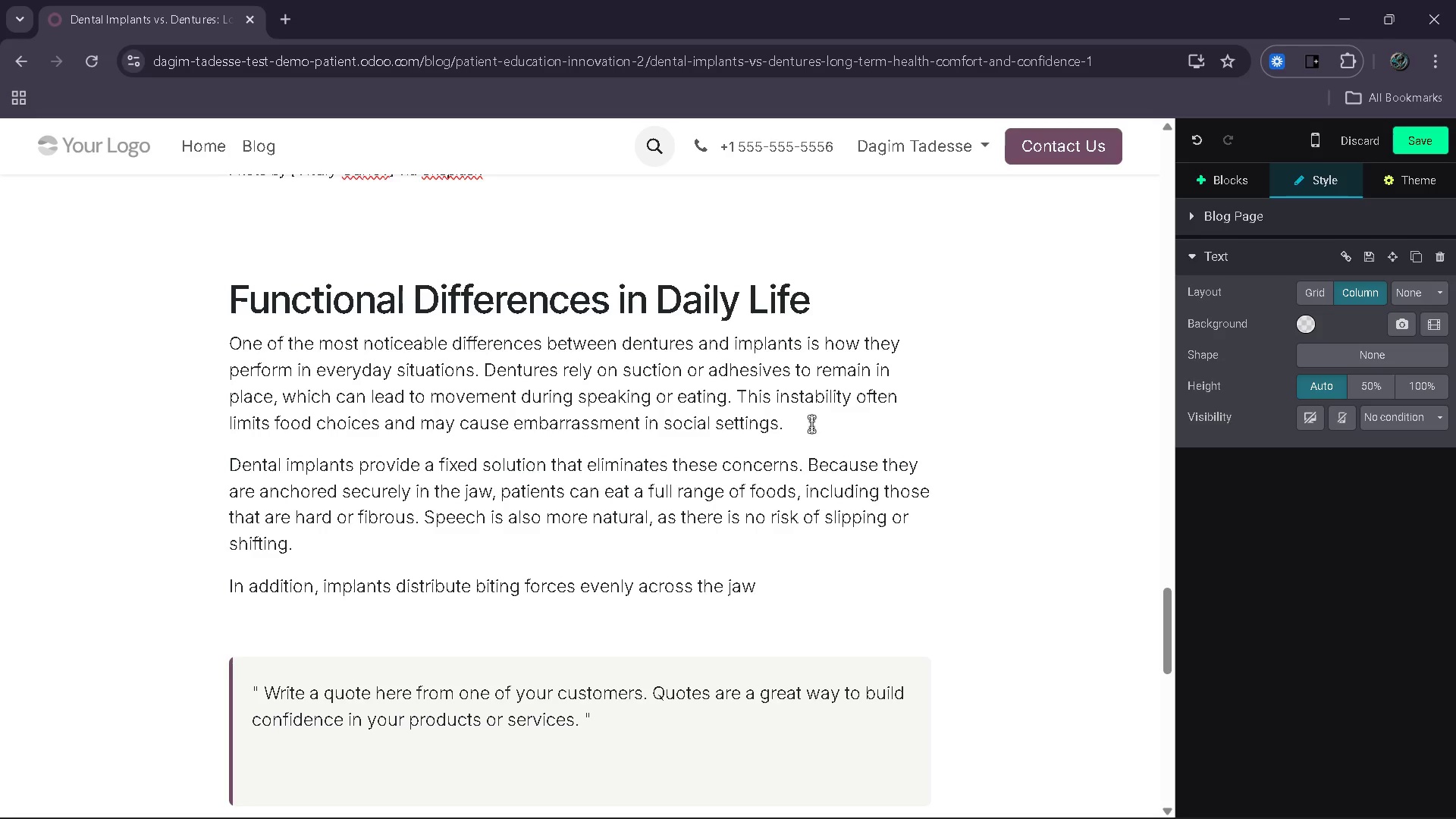 
wait(6.56)
 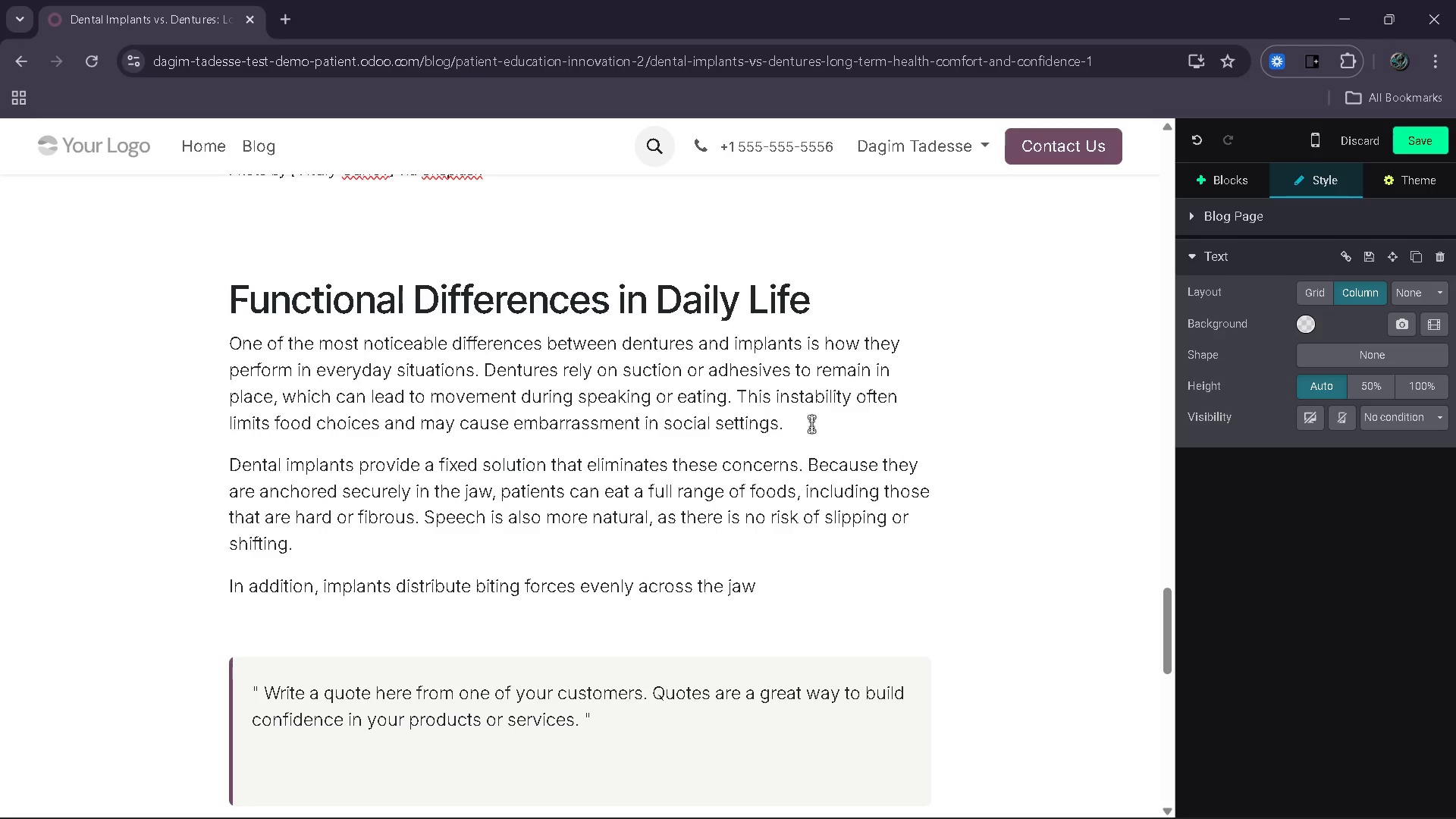 
type(, reducing strain on surroi)
key(Backspace)
type(unding structures. This contributes to impor)
key(Backspace)
key(Backspace)
type(ro)
 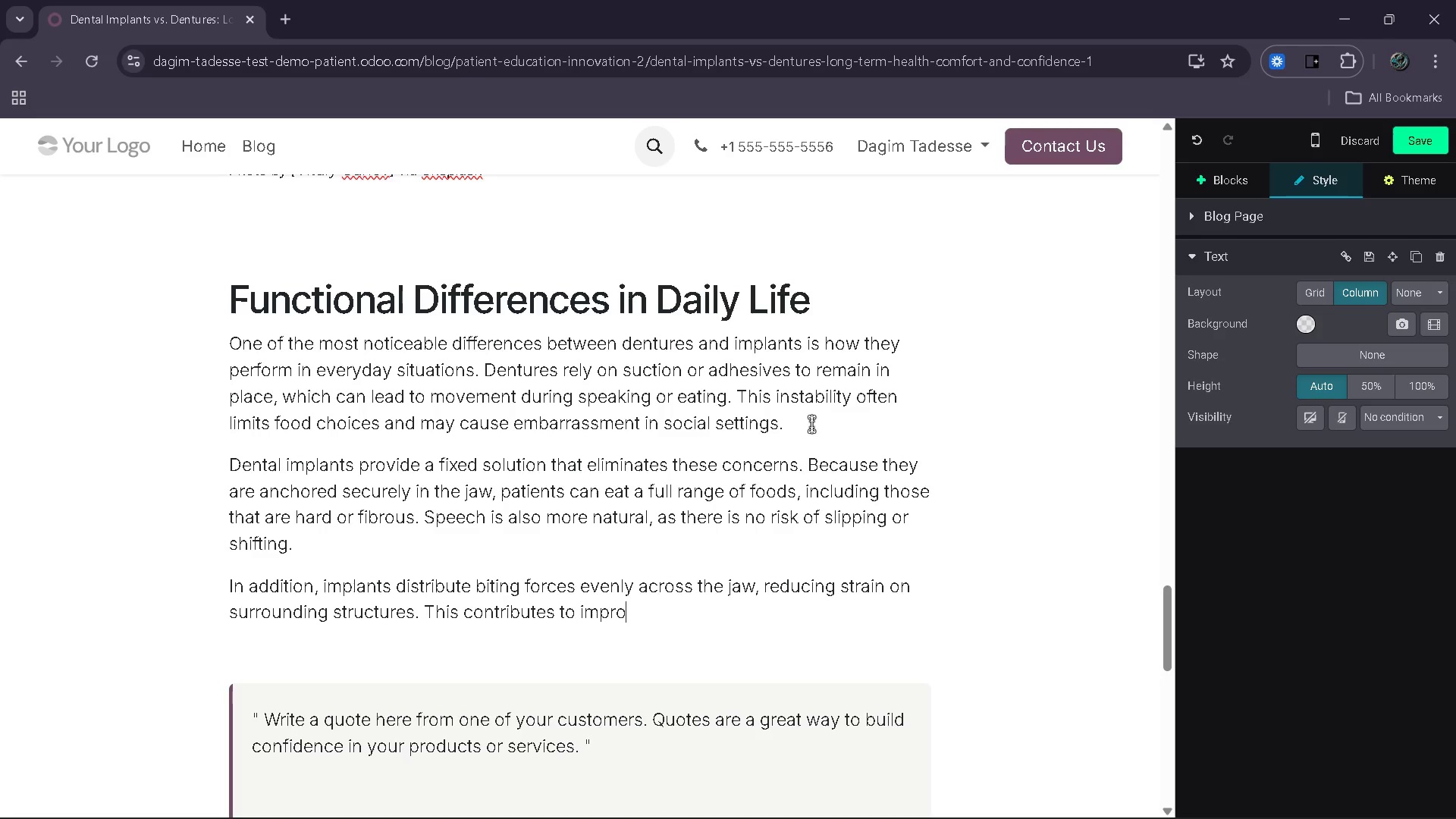 
type(ves)
key(Backspace)
type(d oral function and long )
key(Backspace)
type(-term comfort)
 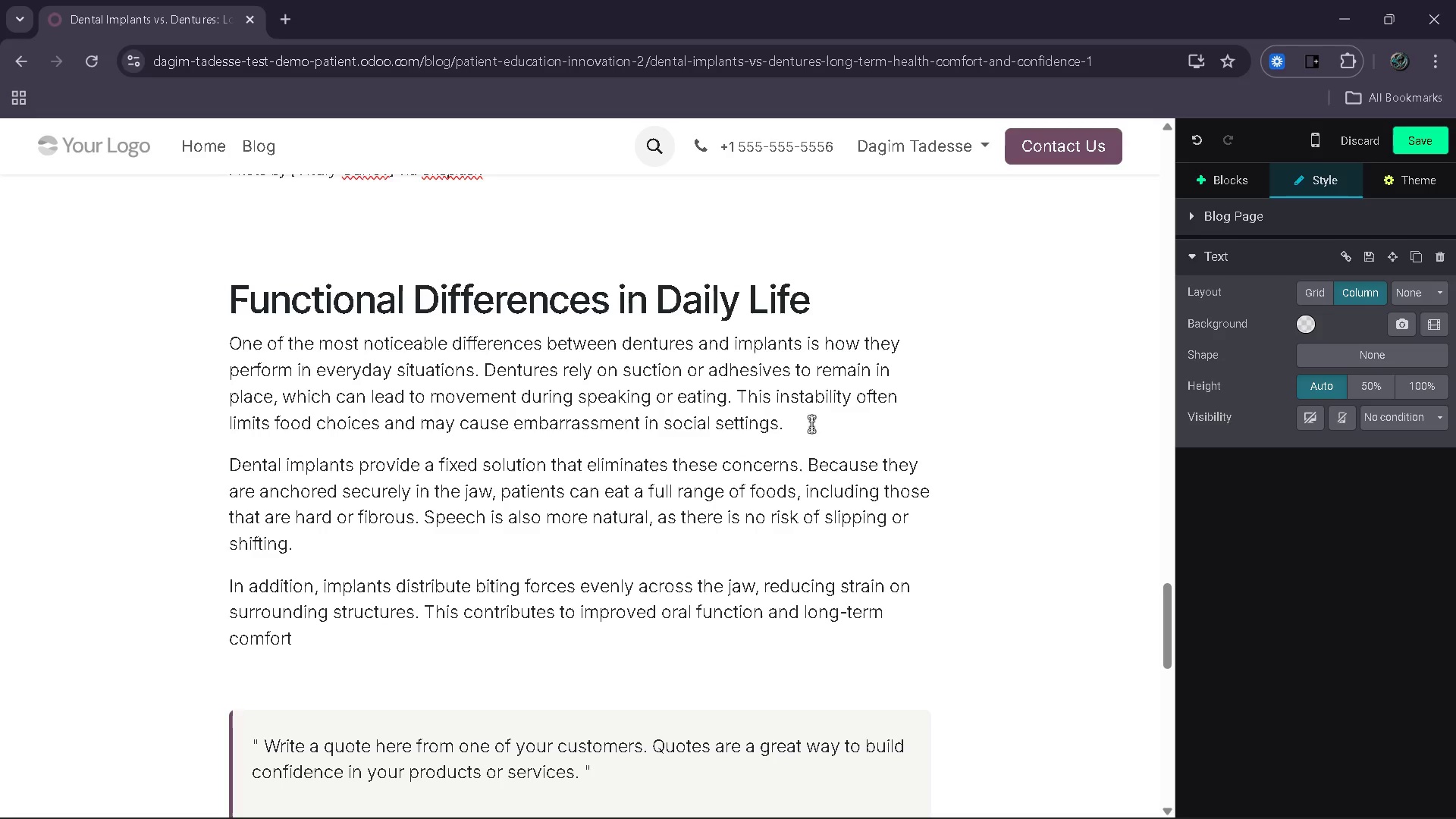 
type(. PAtients frequa)
key(Backspace)
type(ently )
 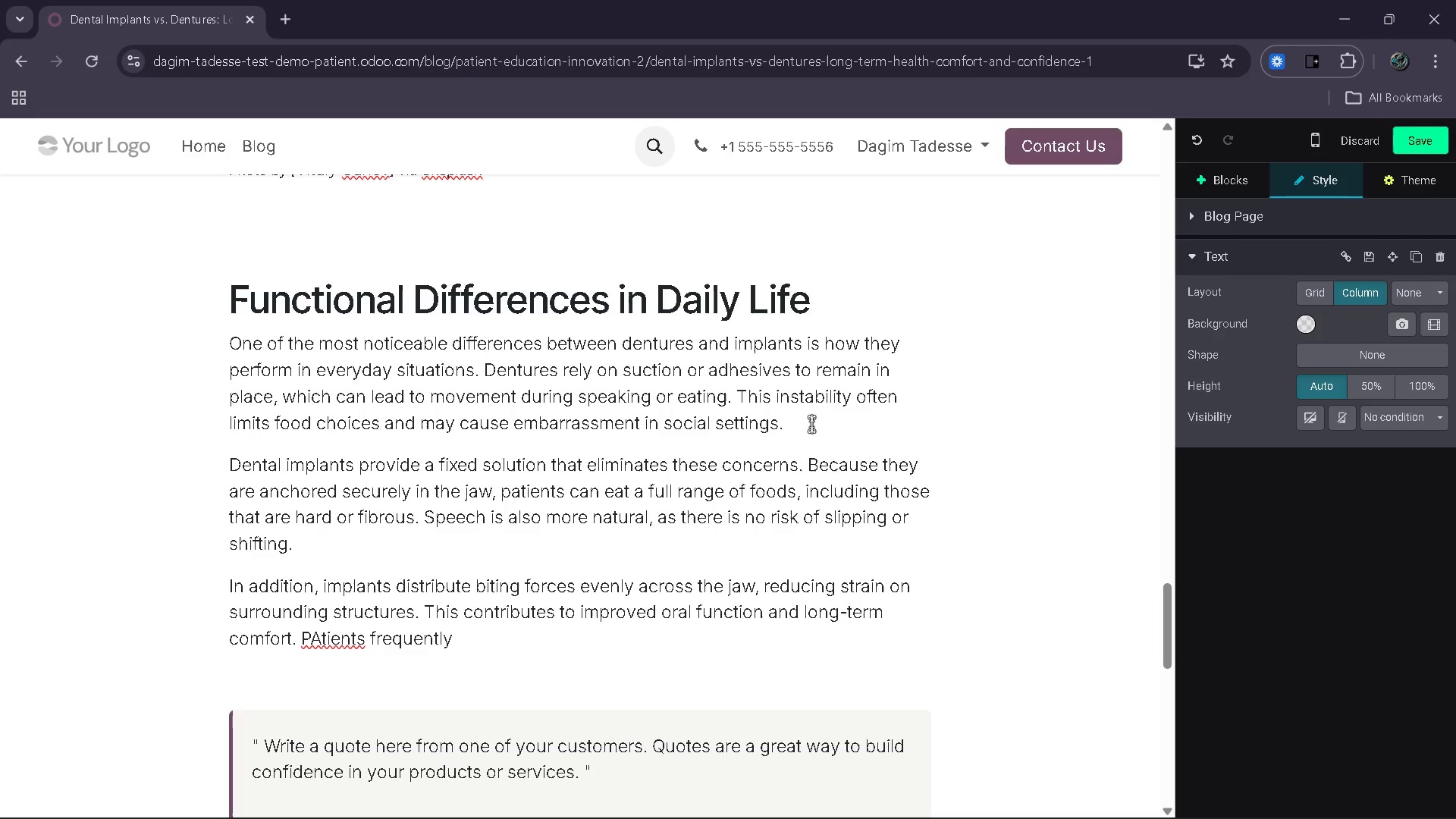 
left_click([320, 639])
 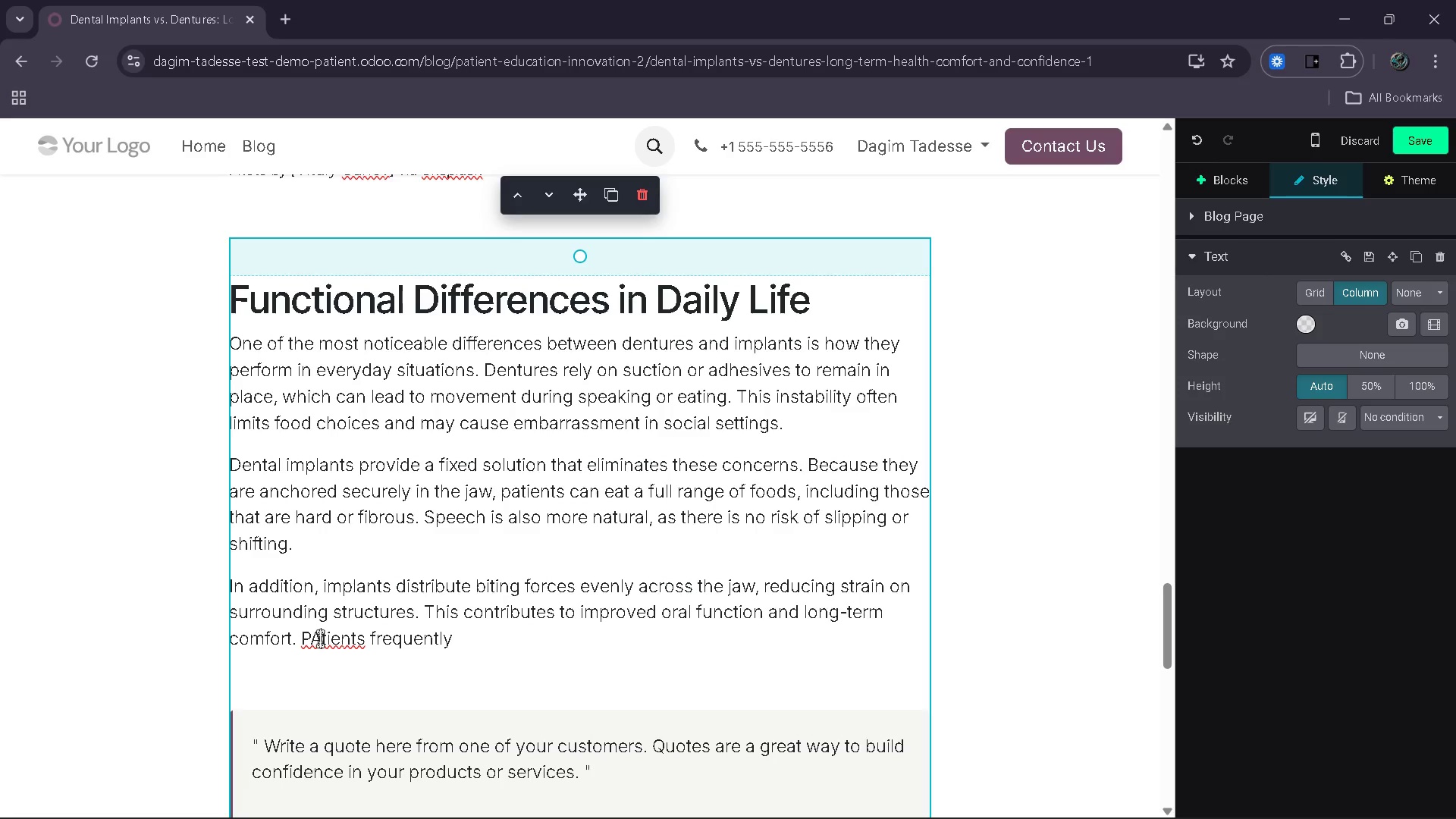 
key(Backspace)
 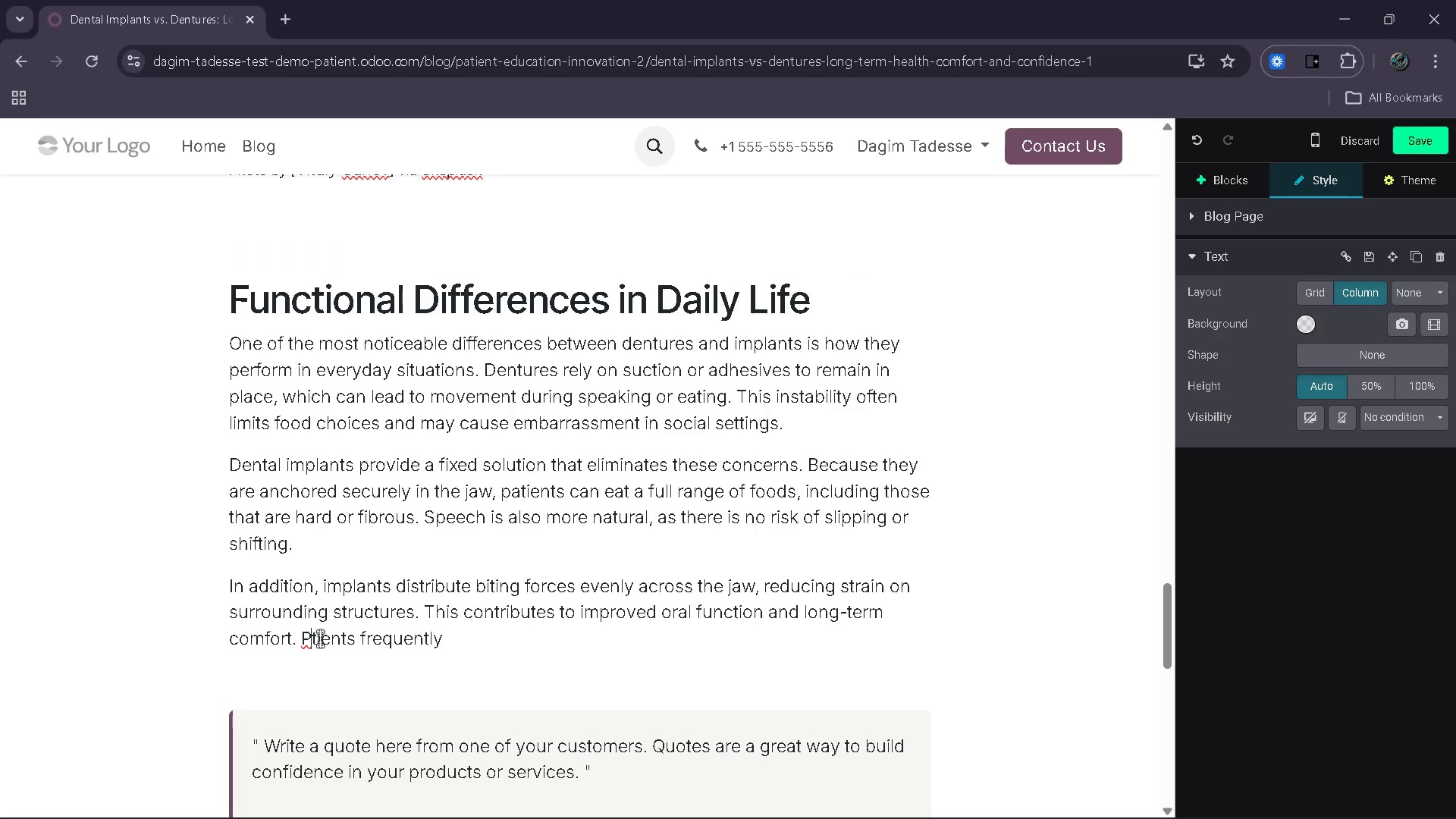 
key(A)
 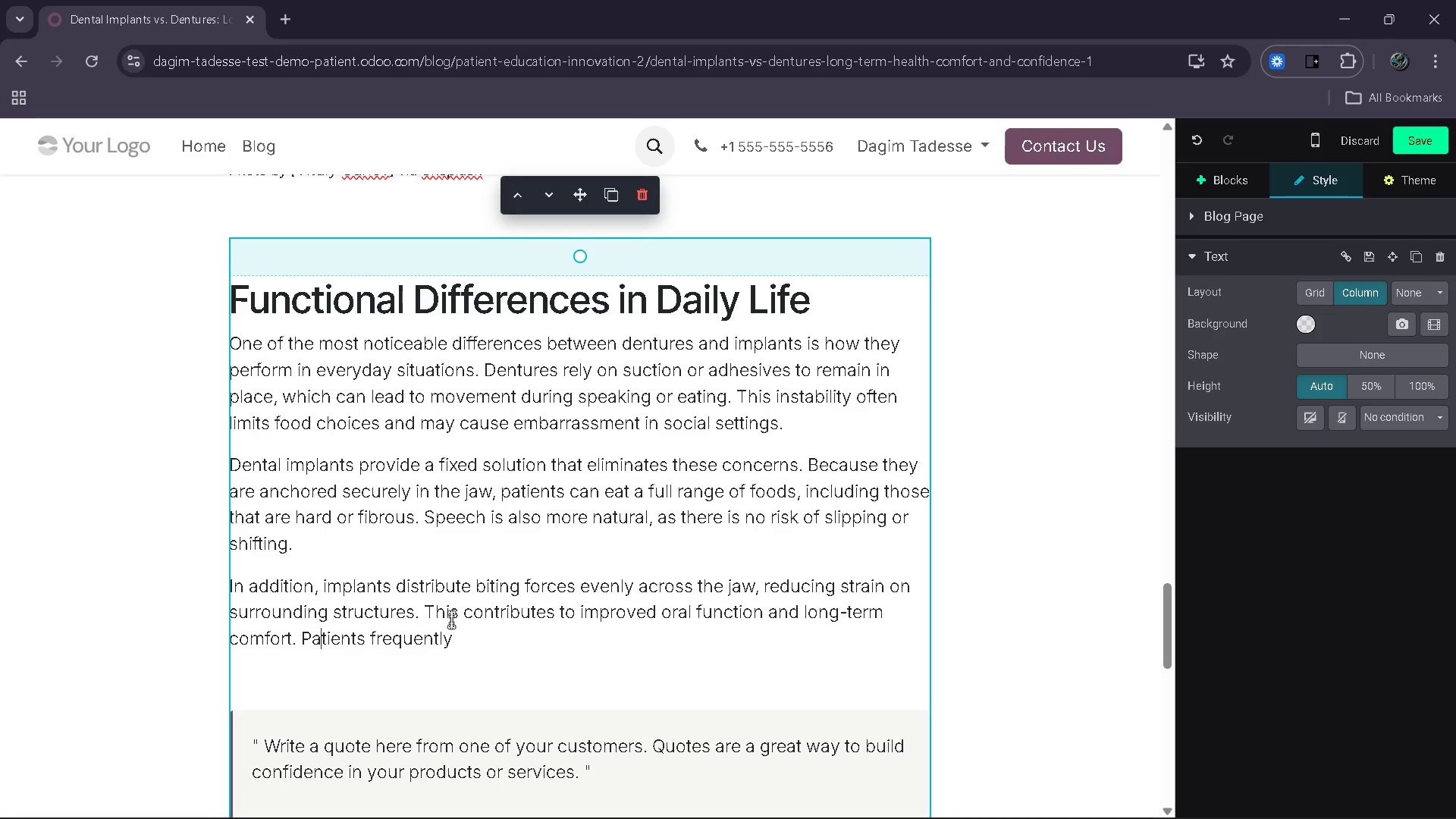 
double_click([475, 645])
 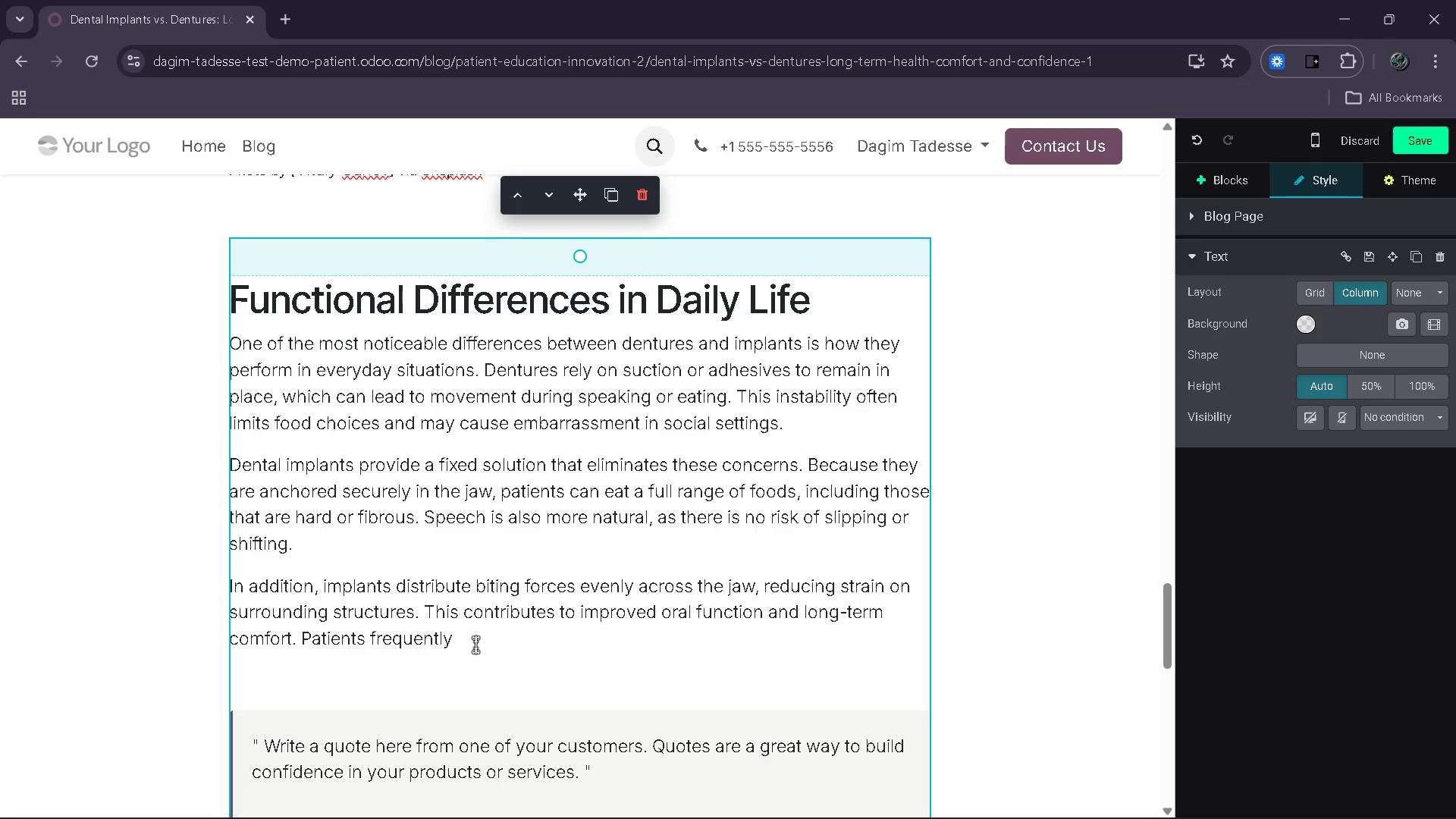 
double_click([475, 645])
 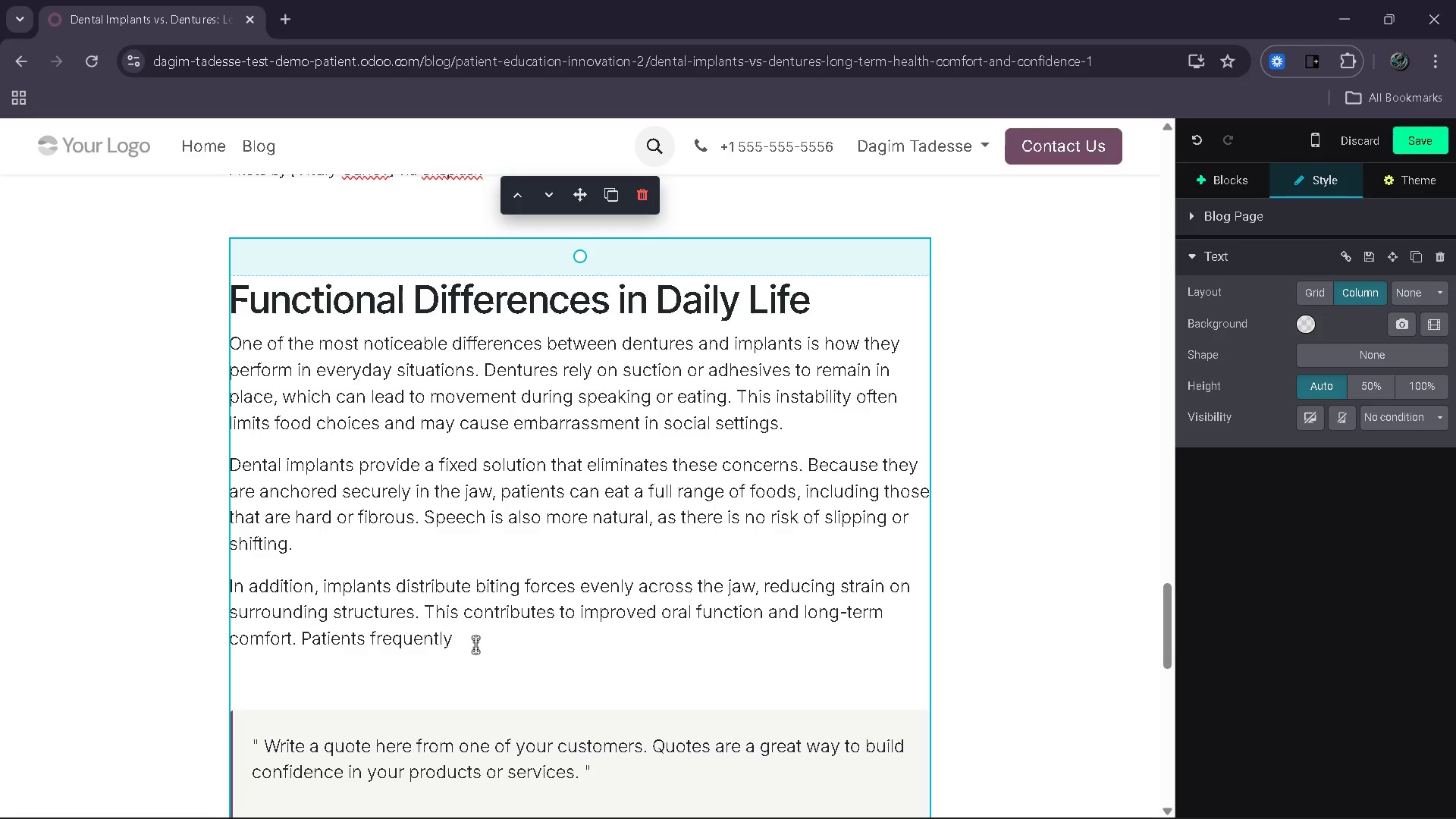 
wait(5.19)
 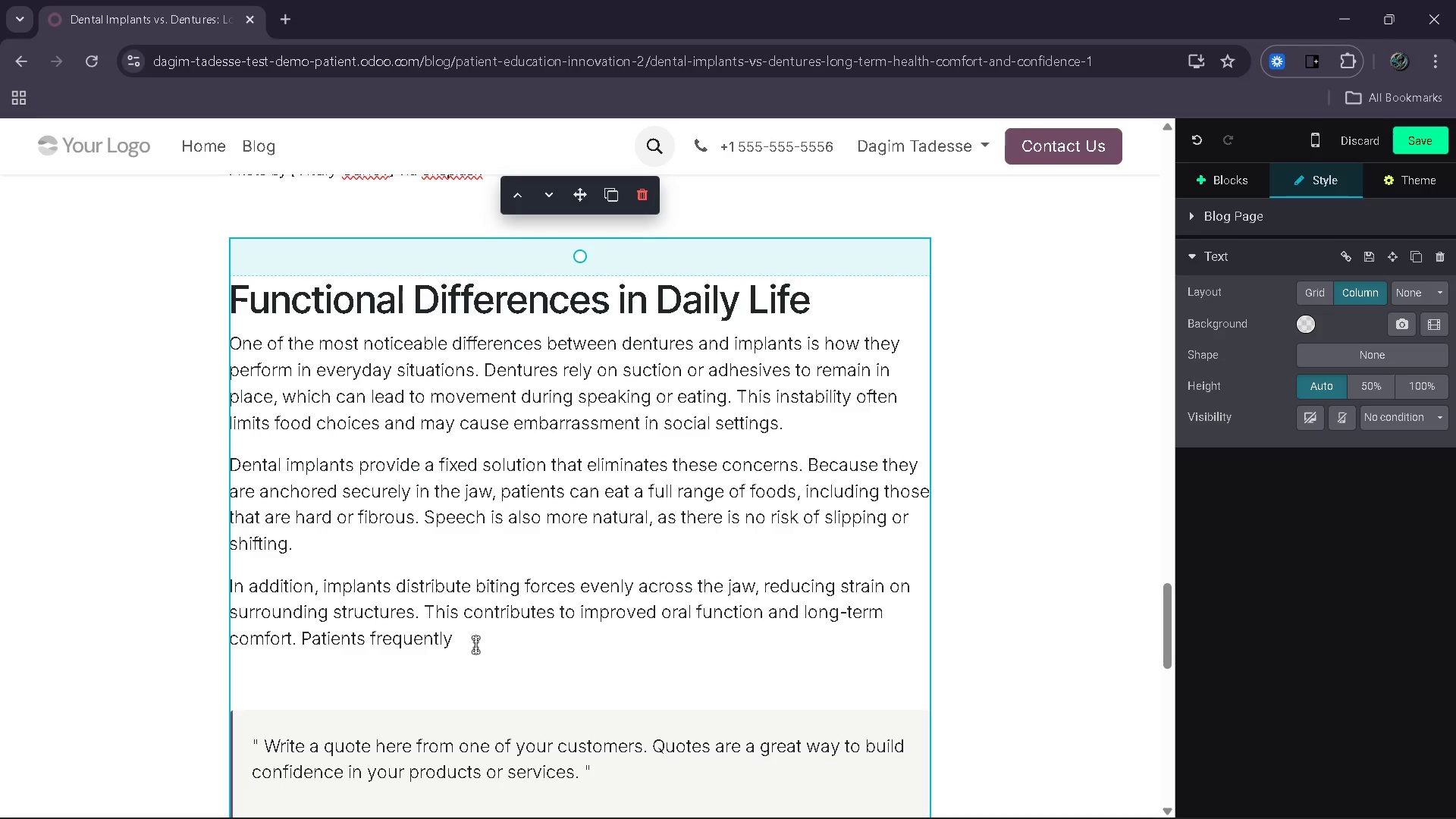 
left_click([475, 645])
 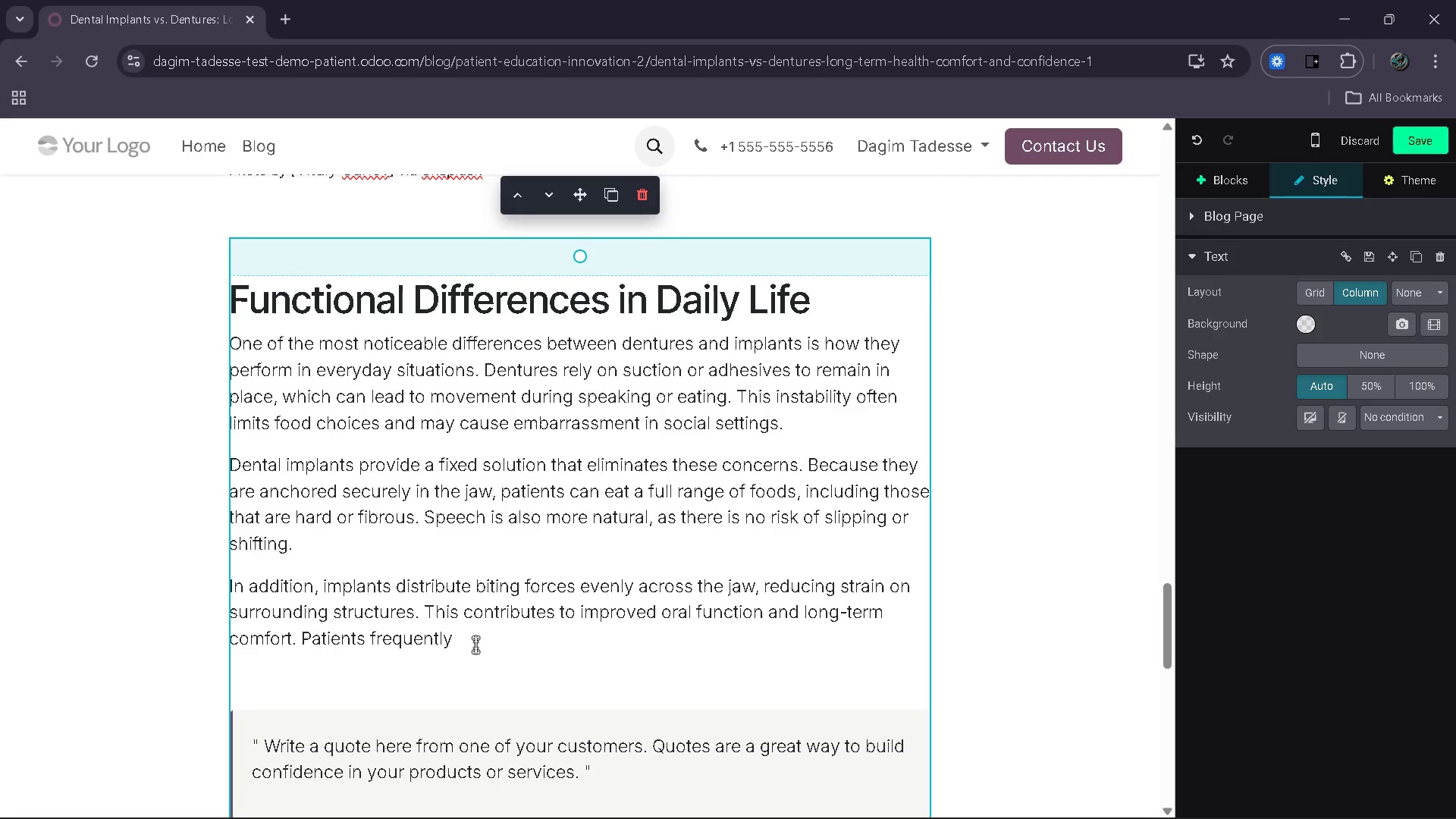 
type(repr)
key(Backspace)
type(ort increased confidence and a grae)
key(Backspace)
key(Backspace)
type(eater sense of normalcy after transitioning to implant-supported restorations.)
 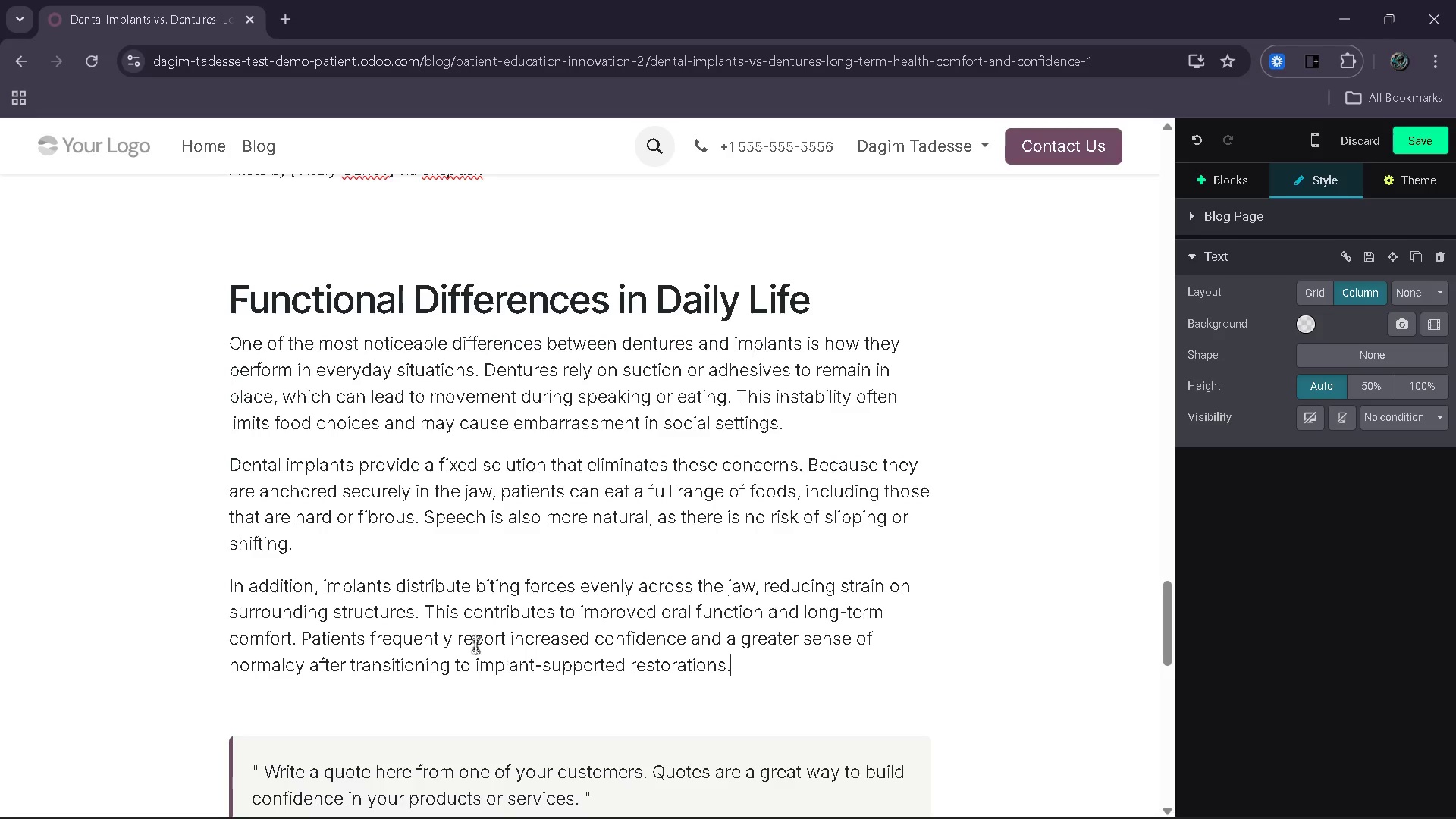 
wait(9.38)
 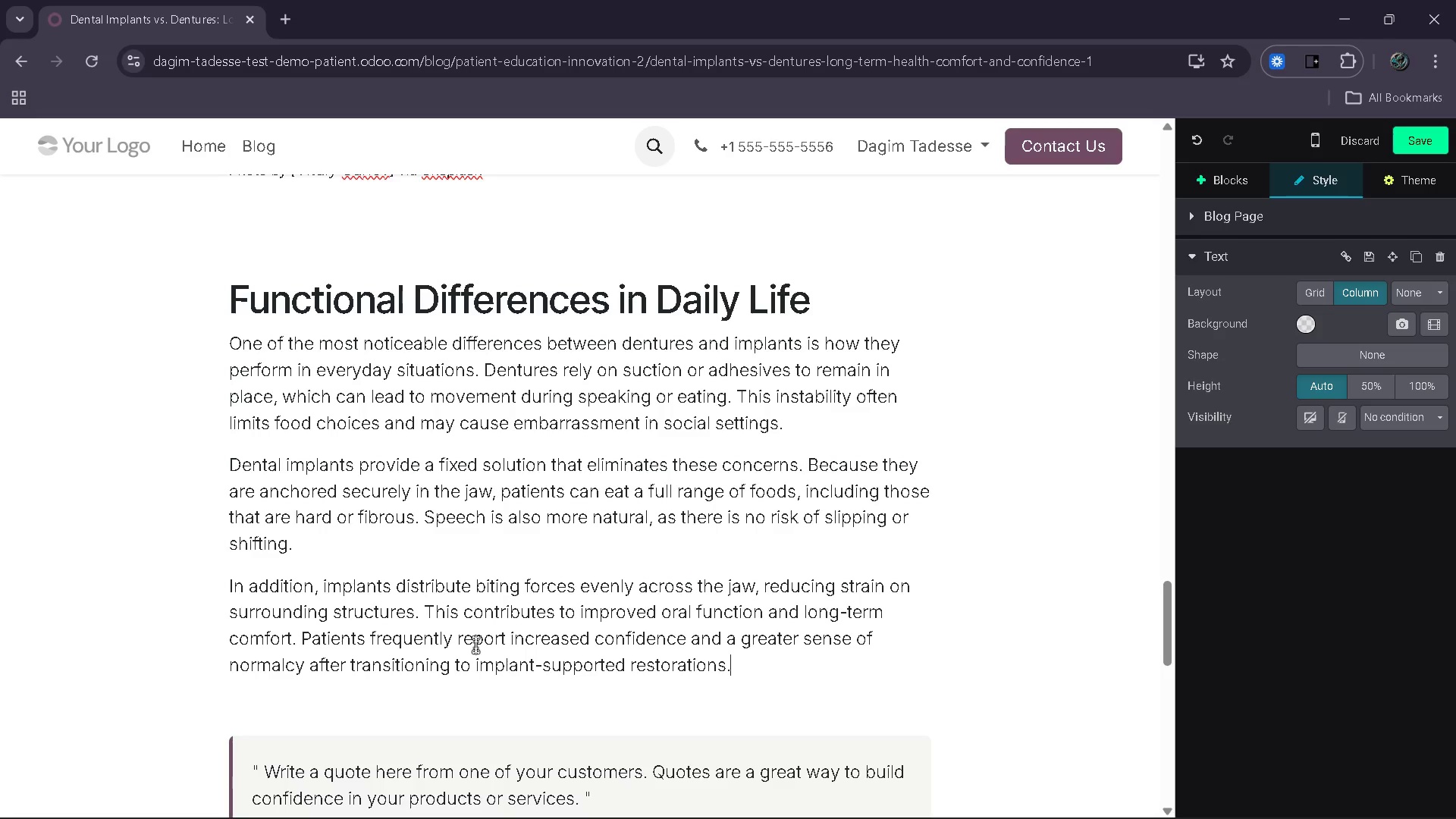 
left_click_drag(start_coordinate=[822, 409], to_coordinate=[226, 390])
 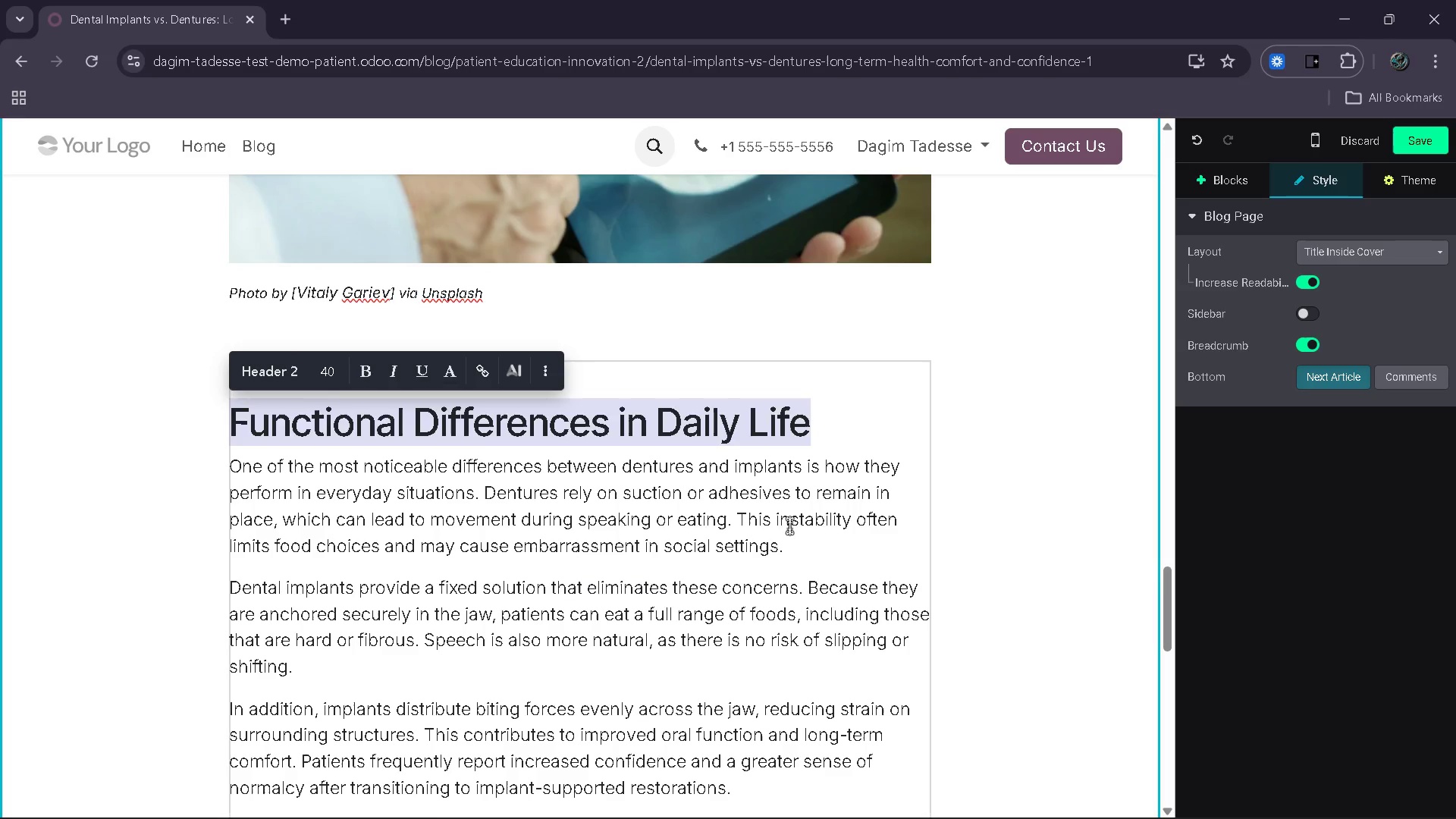 
left_click([1009, 608])
 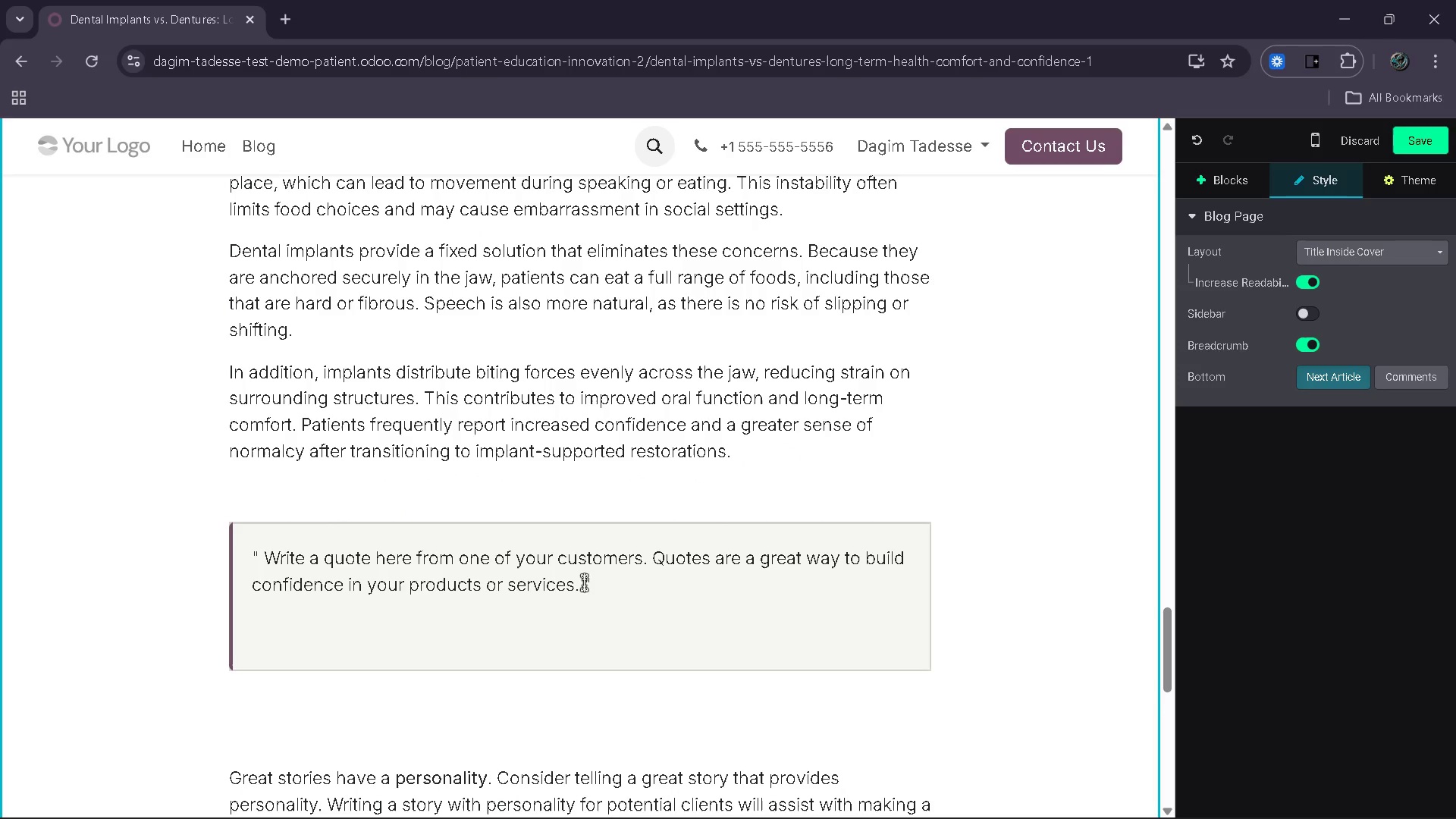 
left_click_drag(start_coordinate=[576, 583], to_coordinate=[266, 563])
 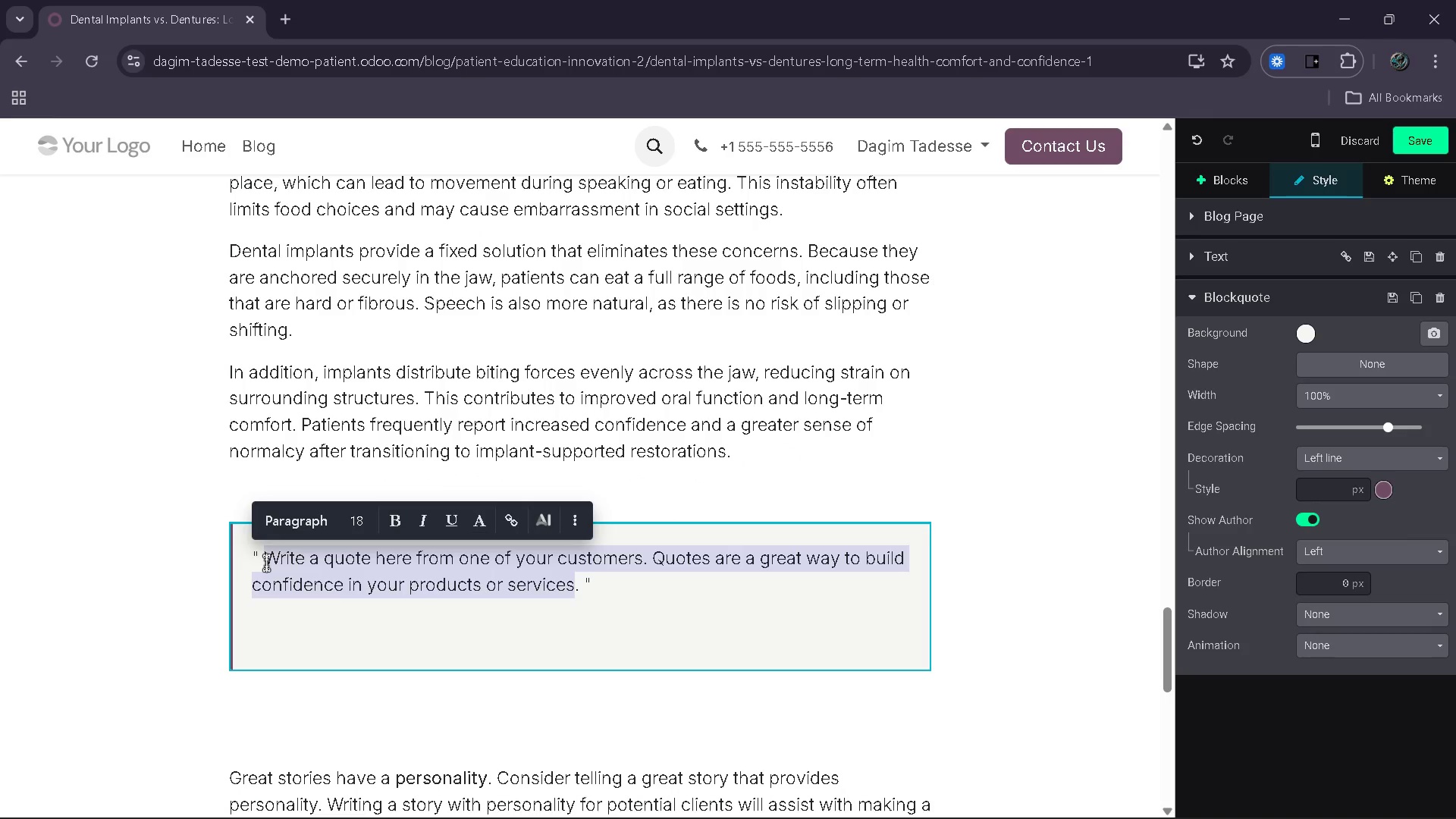 
type(Dental implants do more than replace teht)
key(Backspace)
key(Backspace)
type(th)
key(Backspace)
key(Backspace)
type(t)
key(Backspace)
type(rth)
key(Backspace)
key(Backspace)
key(Backspace)
type(eth - they restore function, preserve bone and impor)
key(Backspace)
key(Backspace)
type(rove long-term oral health outcomes.)
key(Backspace)
 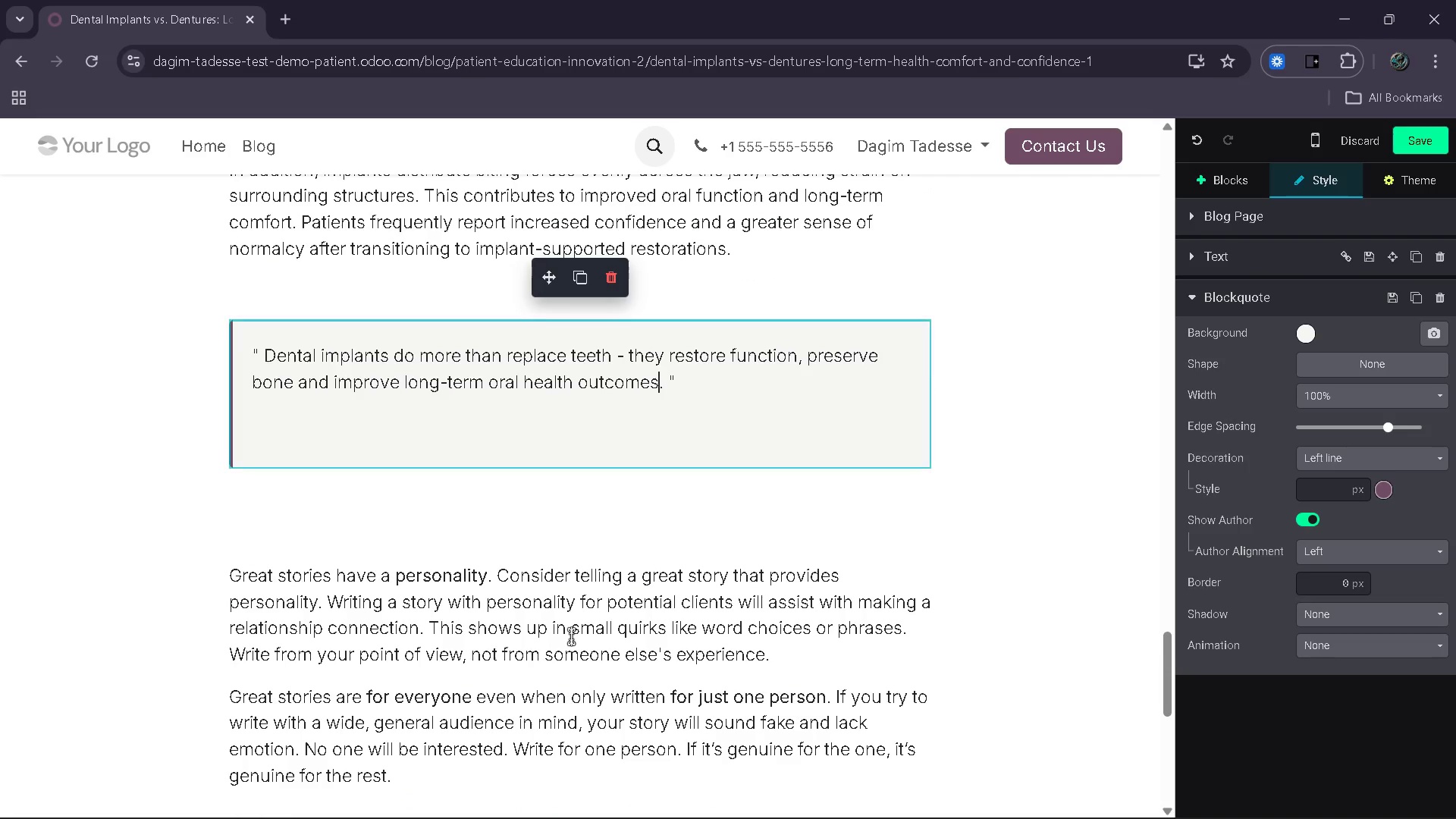 
wait(8.62)
 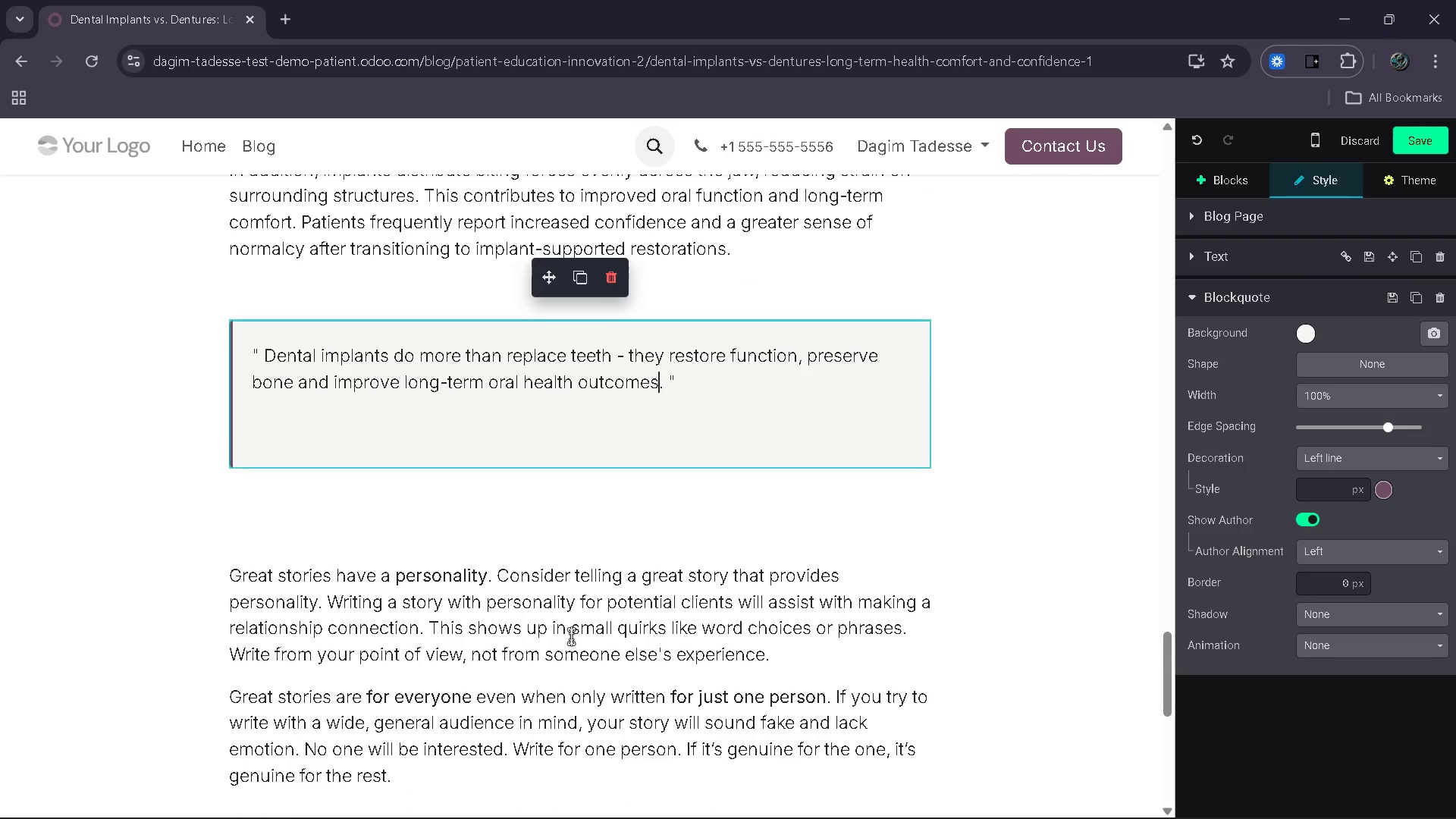 
left_click_drag(start_coordinate=[413, 590], to_coordinate=[233, 393])
 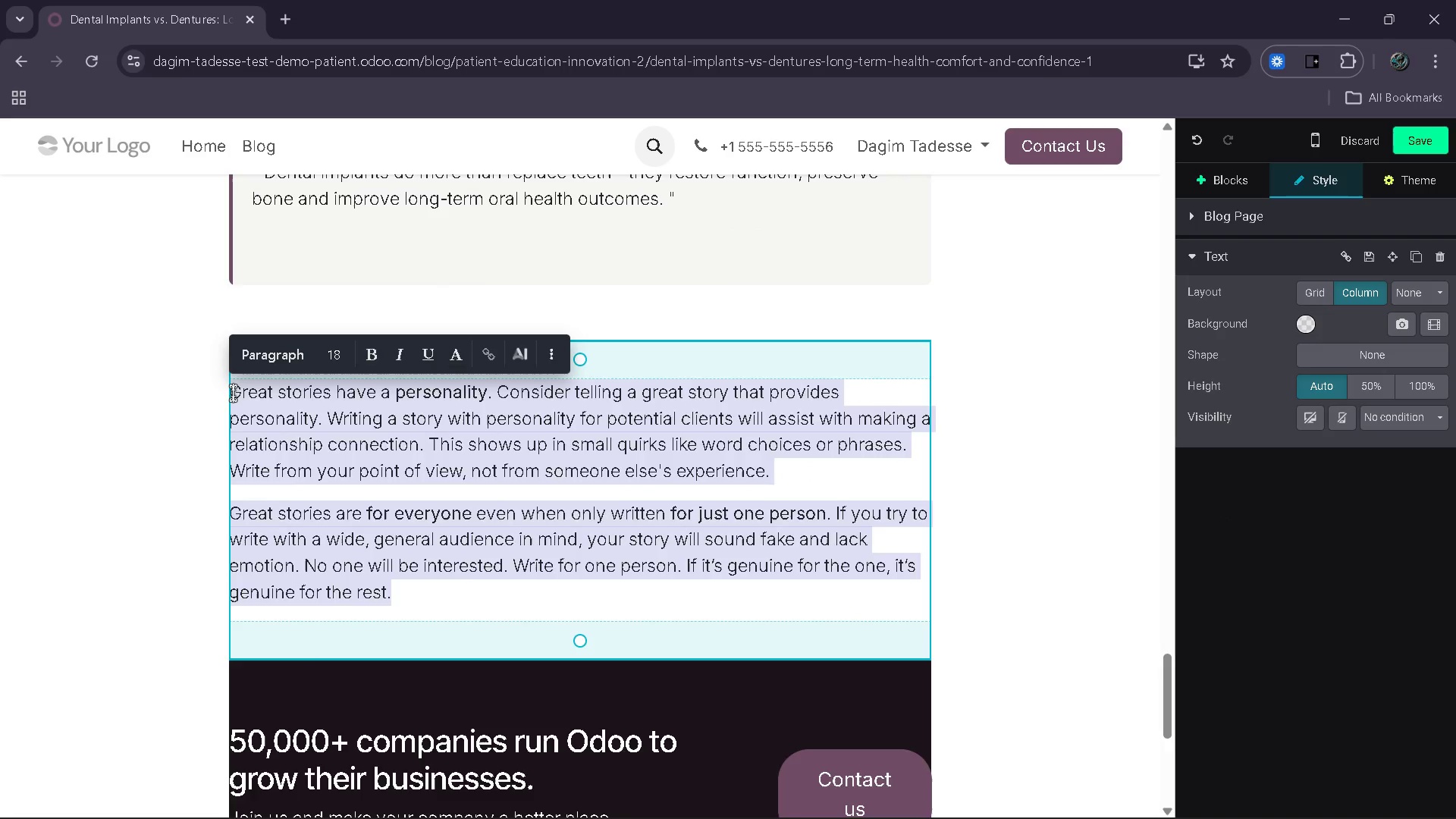 
key(Backspace)
type(Long-term Health)
 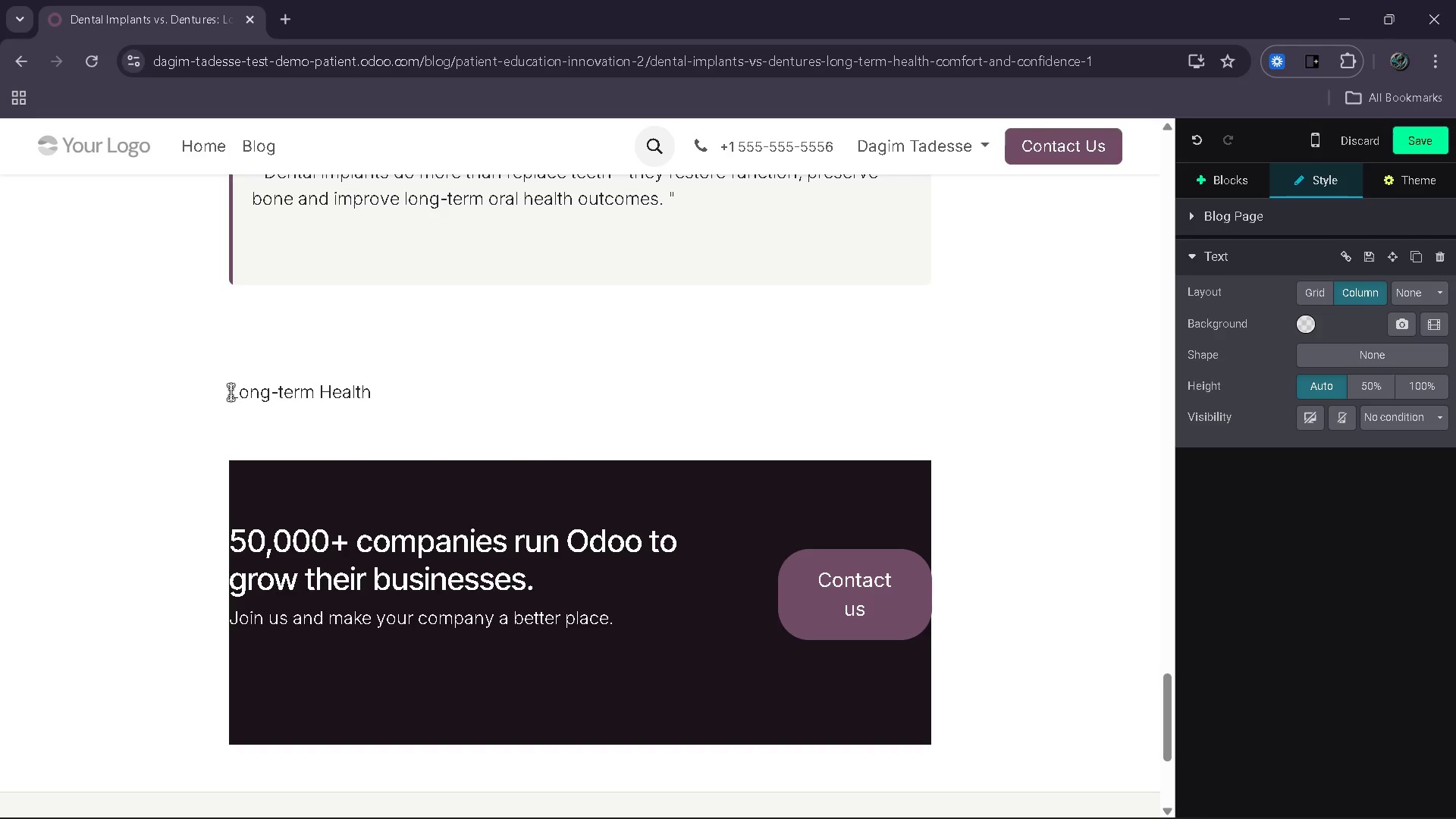 
left_click([286, 394])
 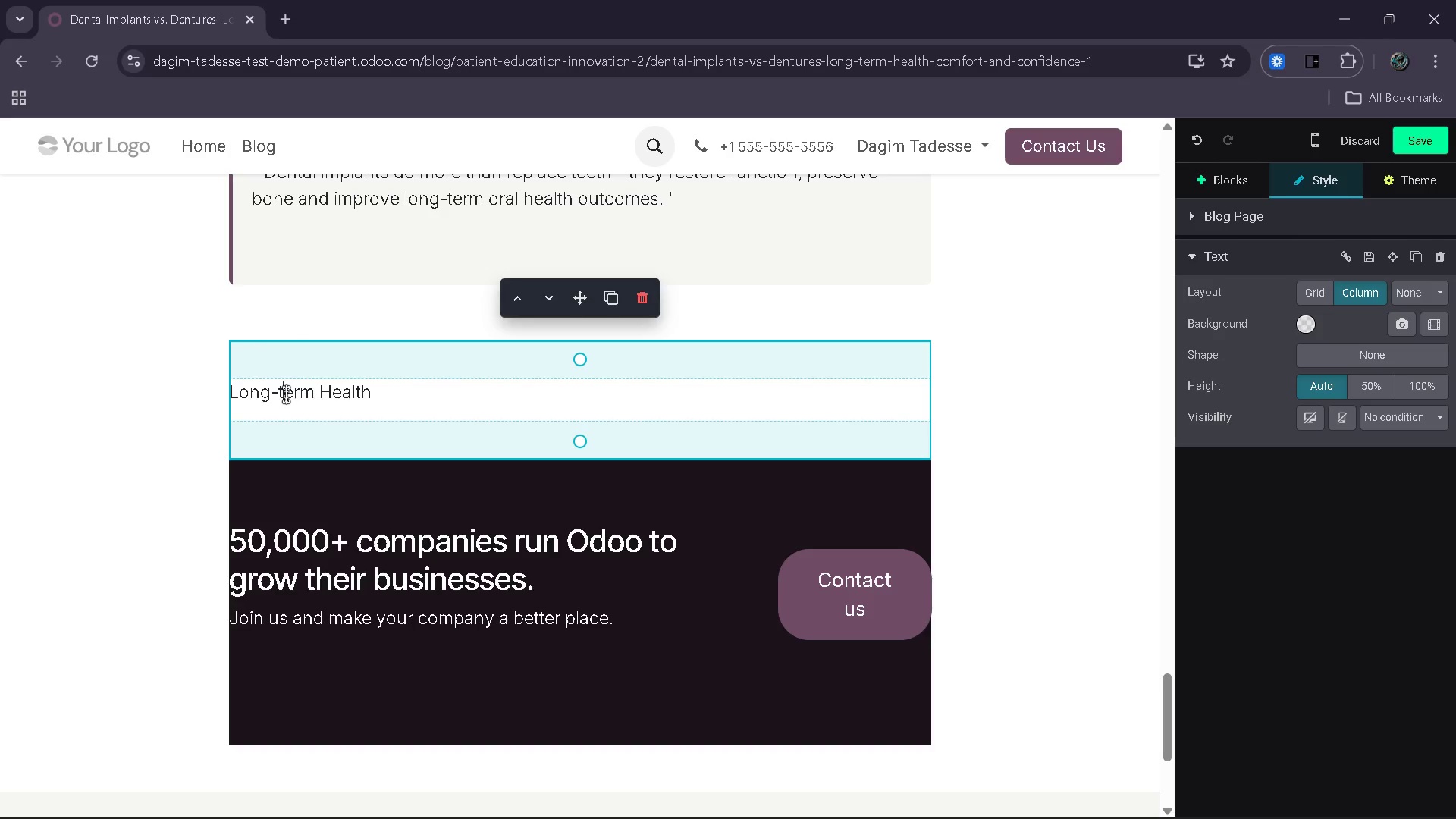 
key(Backspace)
 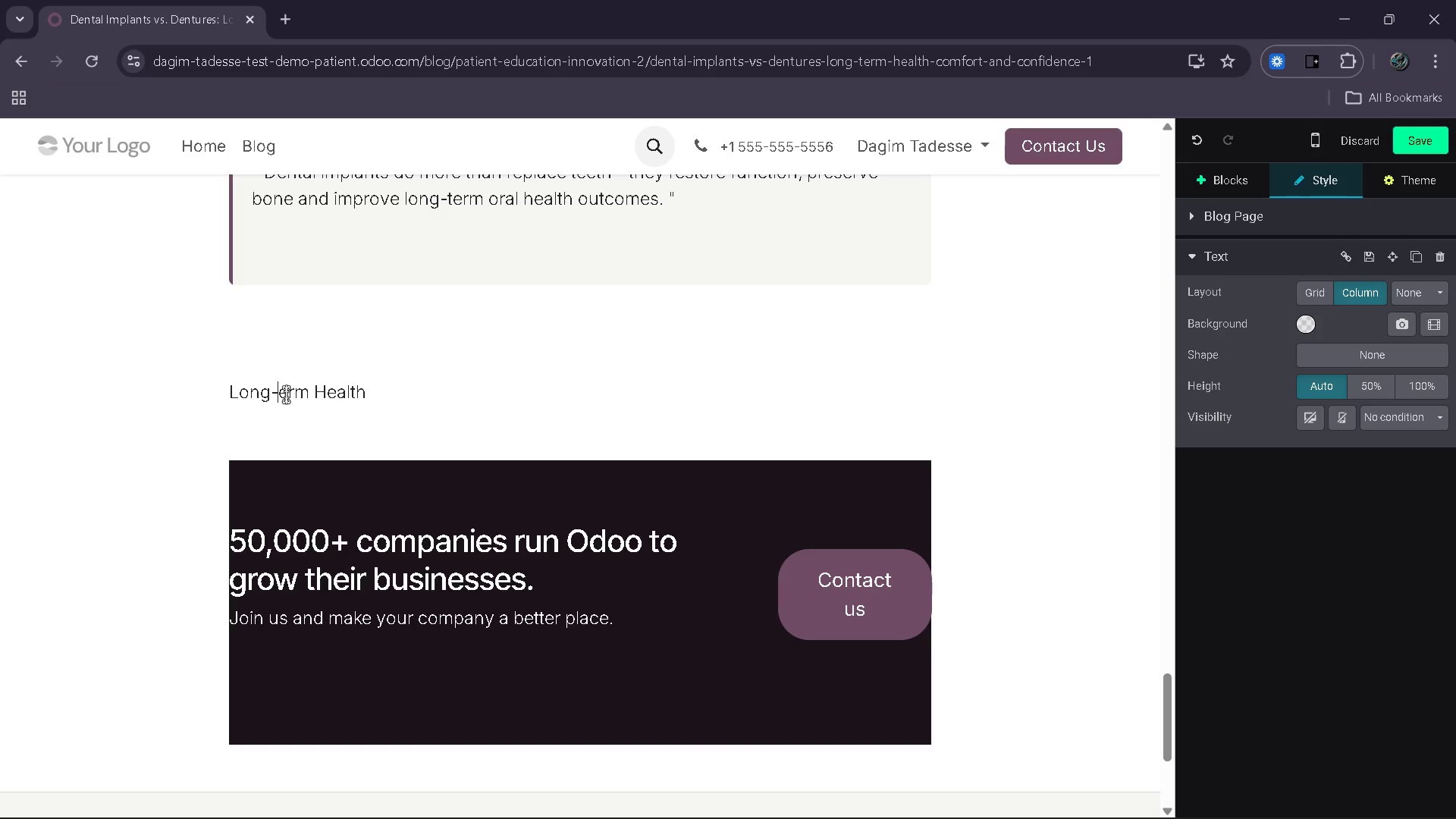 
key(Shift+ShiftRight)
 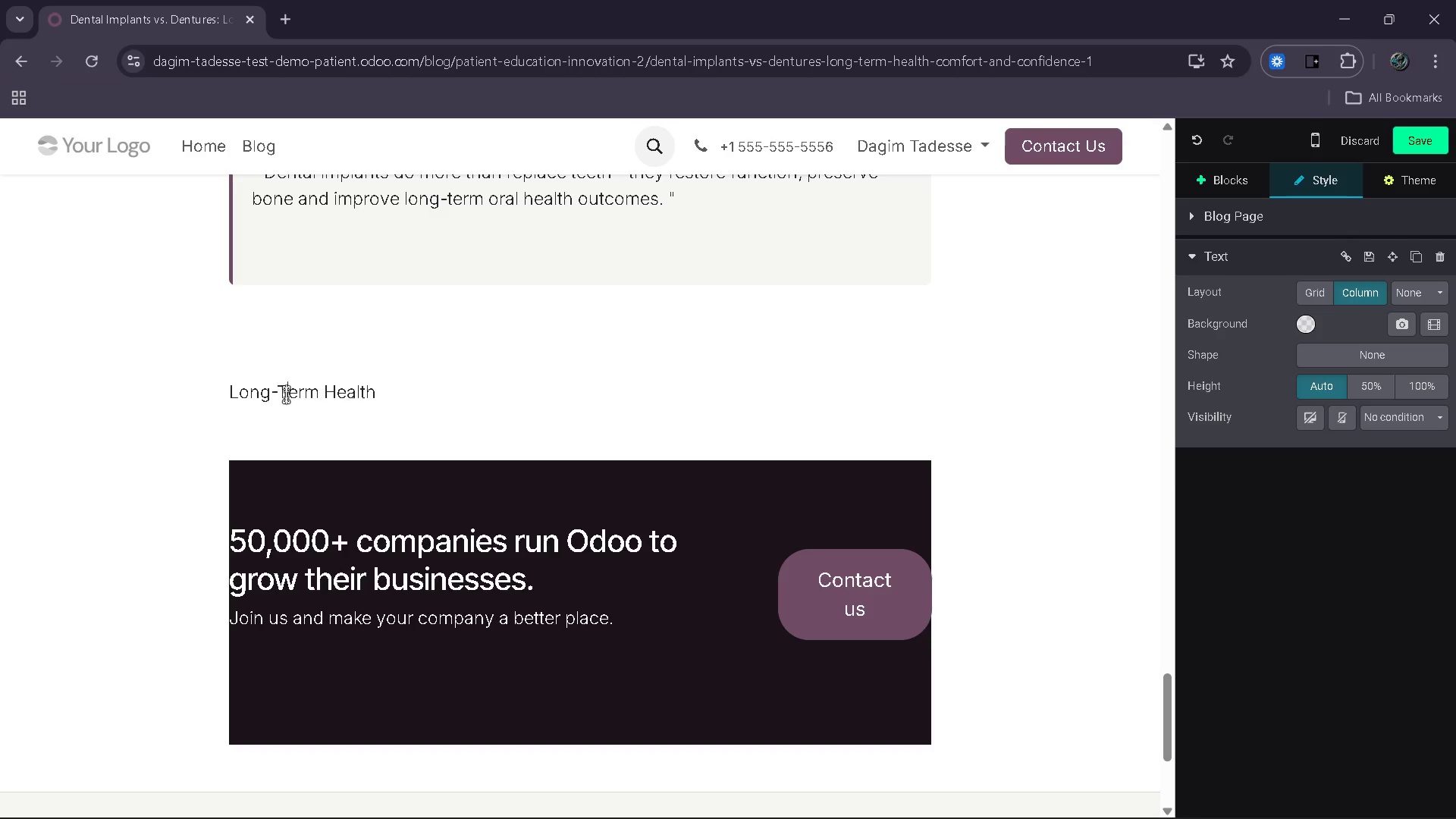 
key(Shift+T)
 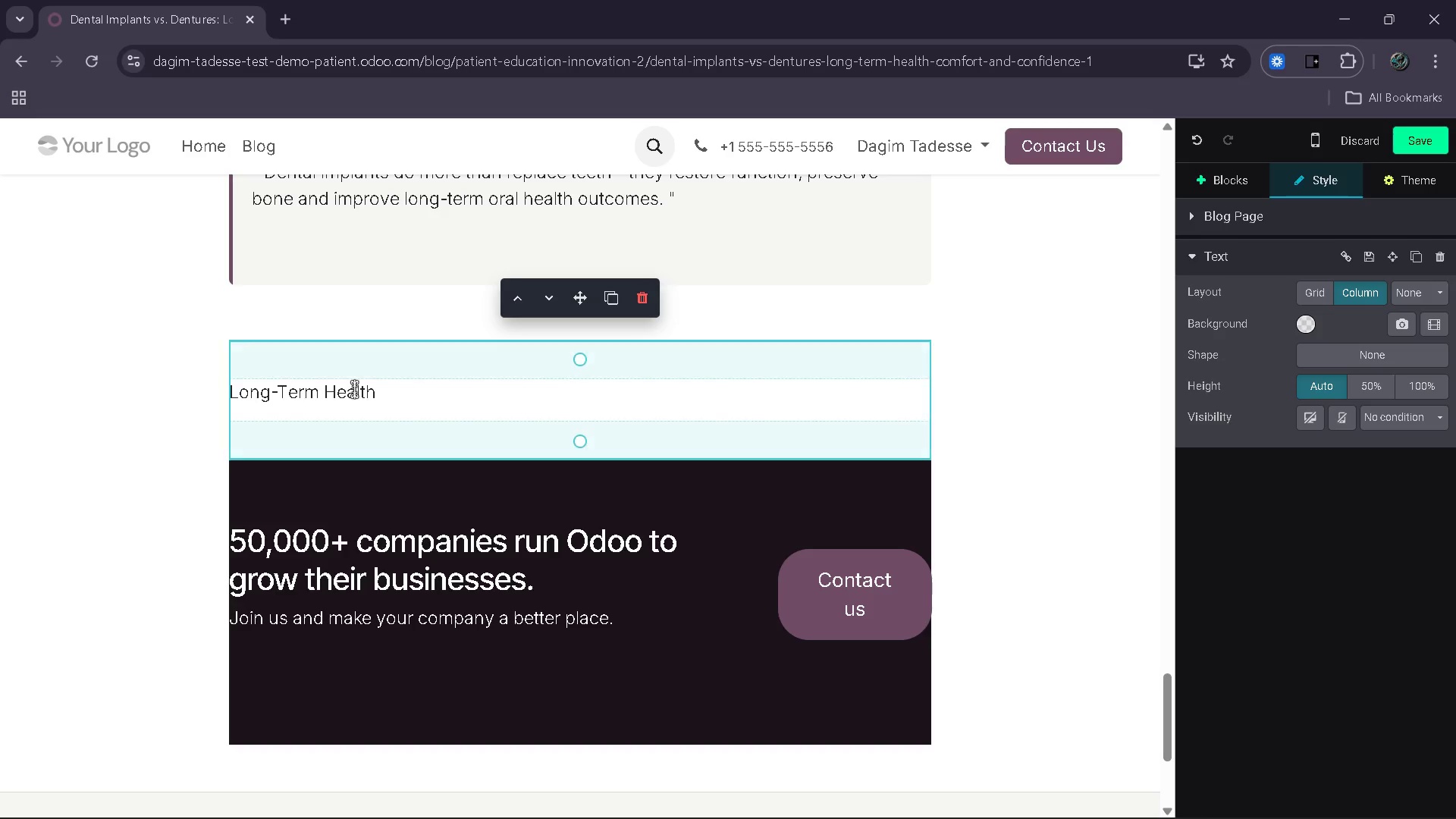 
left_click([410, 388])
 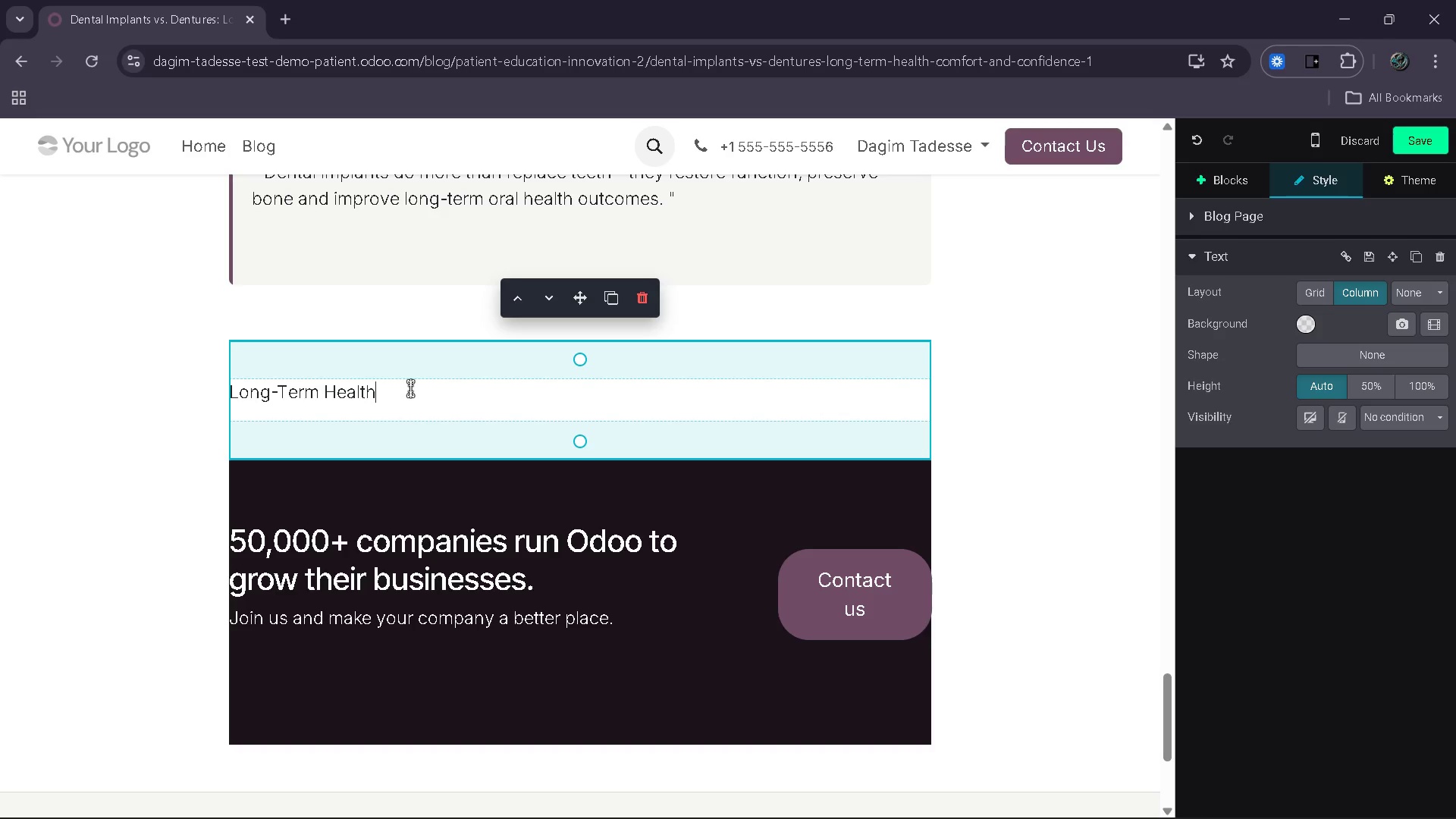 
type( and MAintain)
key(Backspace)
key(Backspace)
key(Backspace)
key(Backspace)
type(ten)
key(Backspace)
key(Backspace)
key(Backspace)
key(Backspace)
key(Backspace)
key(Backspace)
key(Backspace)
type(M)
 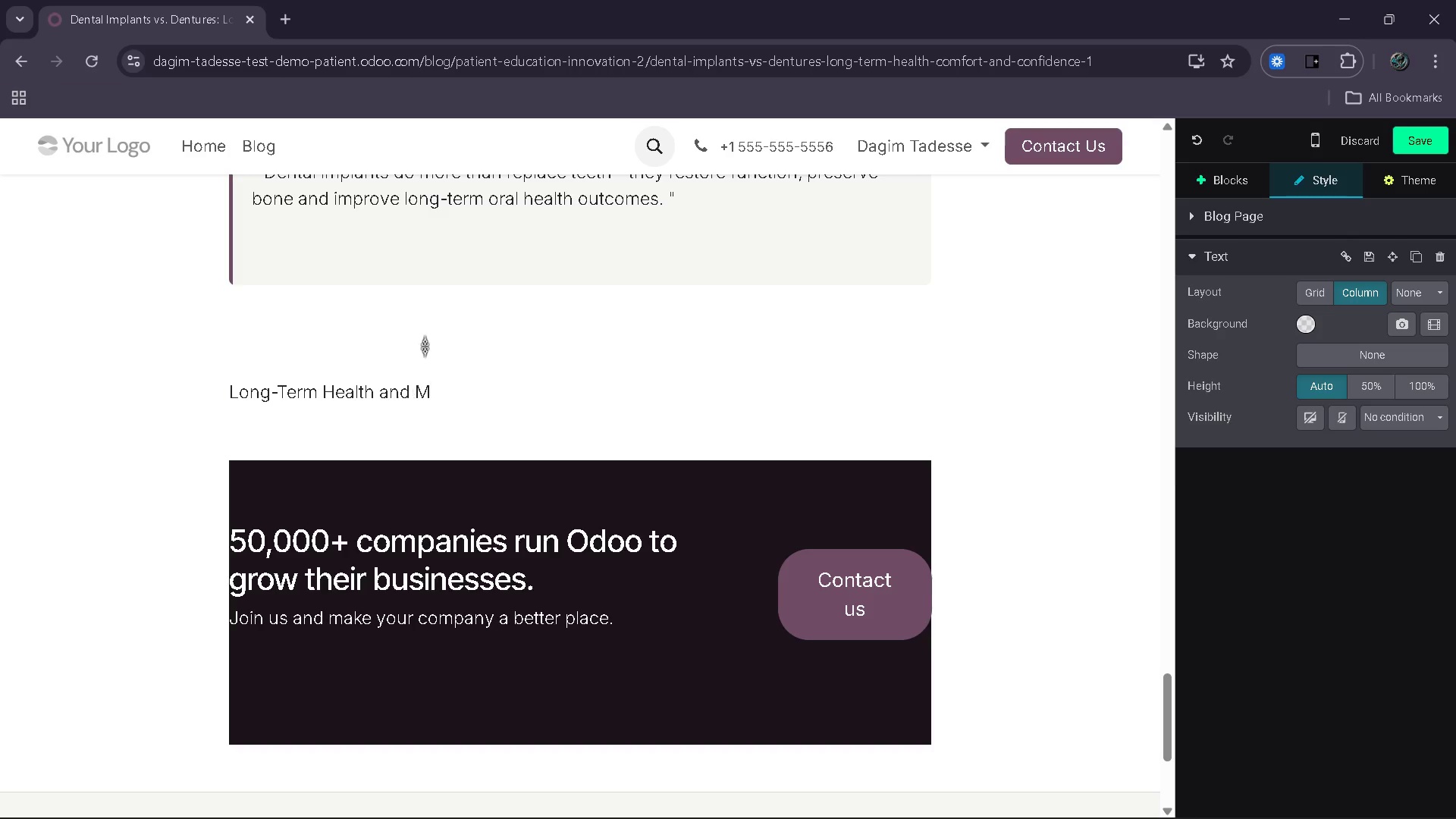 
type(ainta)
key(Backspace)
key(Backspace)
type(e)
key(Backspace)
type(tenance Considerations)
 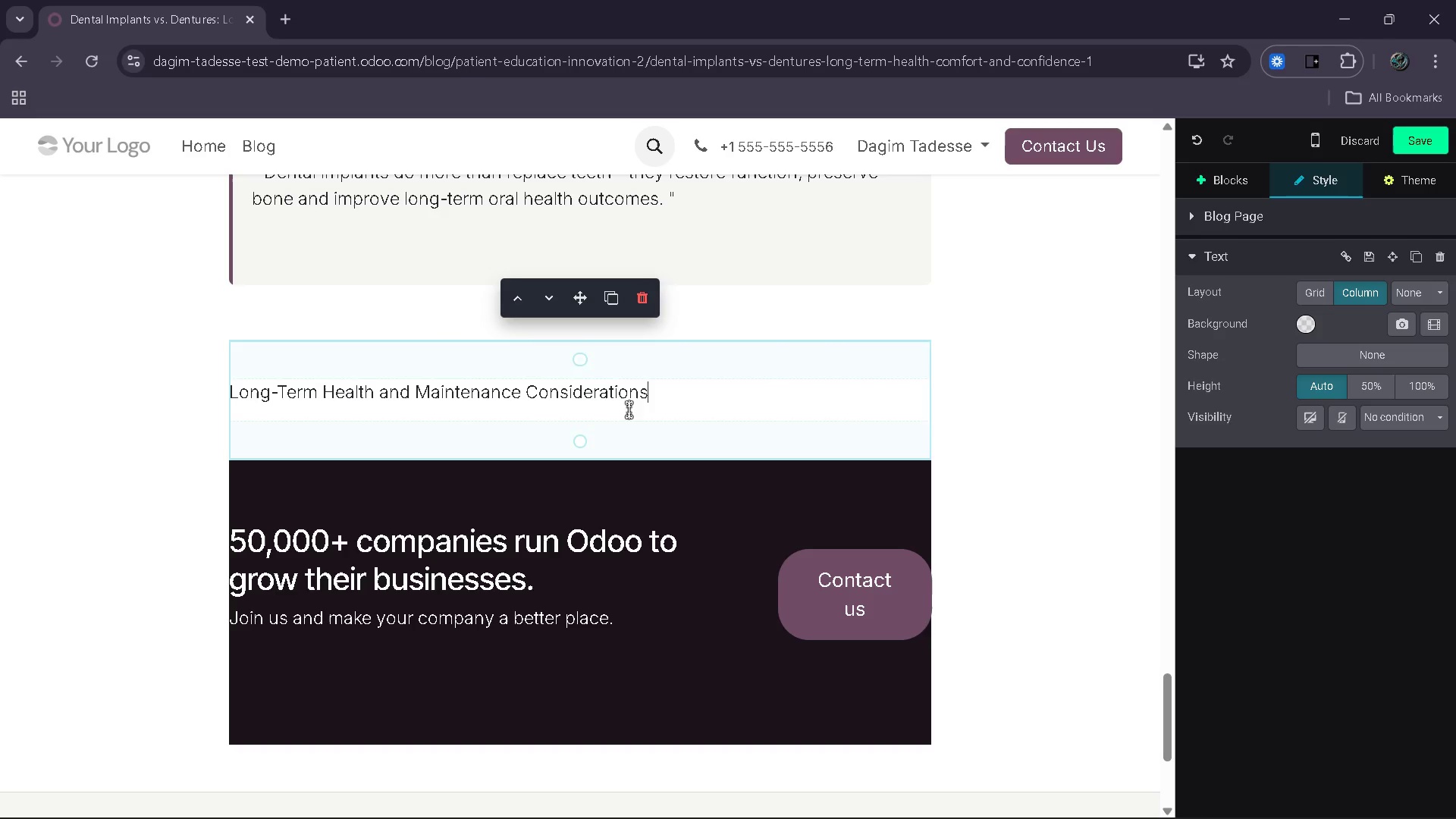 
key(Enter)
 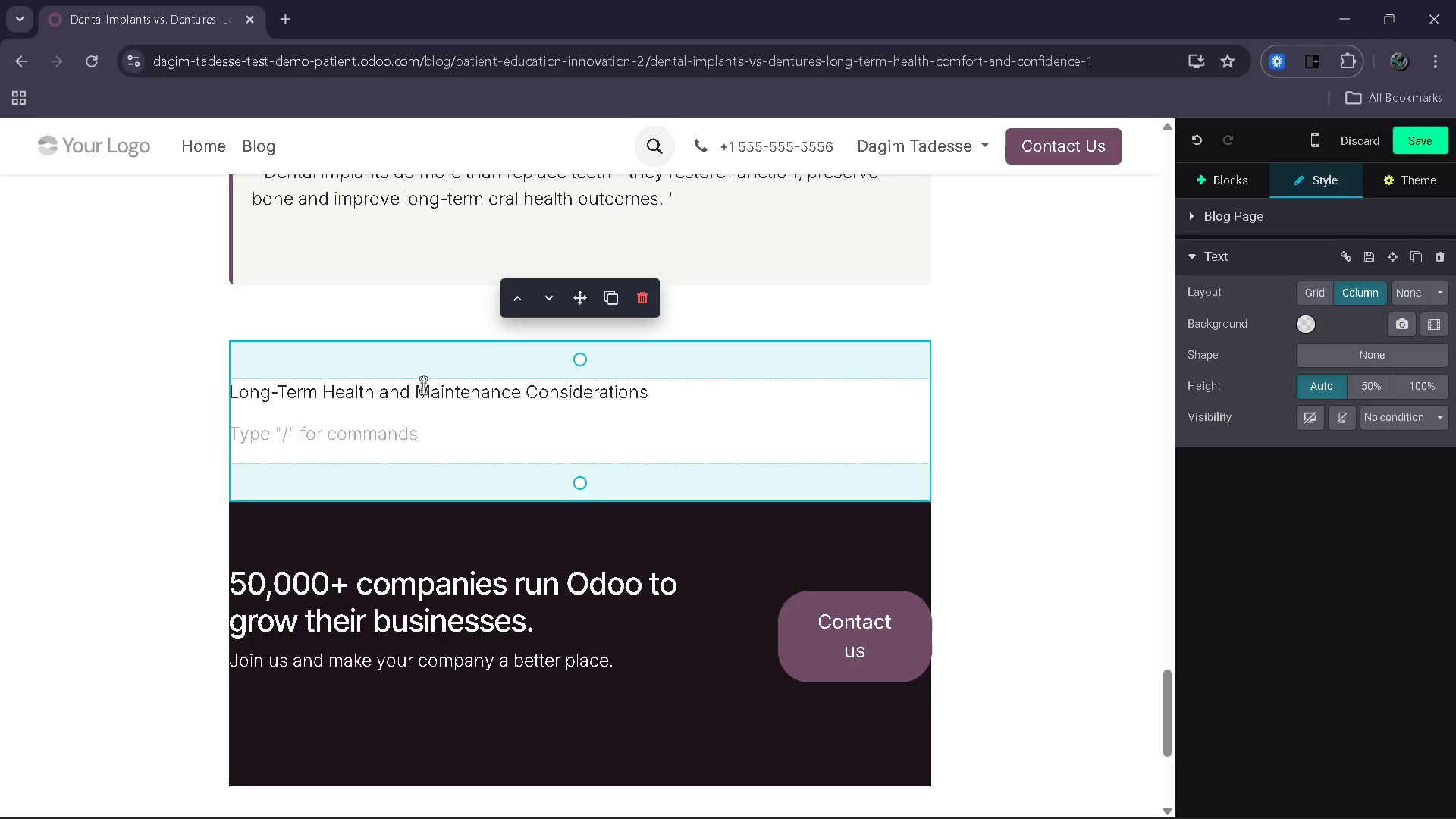 
left_click_drag(start_coordinate=[668, 389], to_coordinate=[221, 381])
 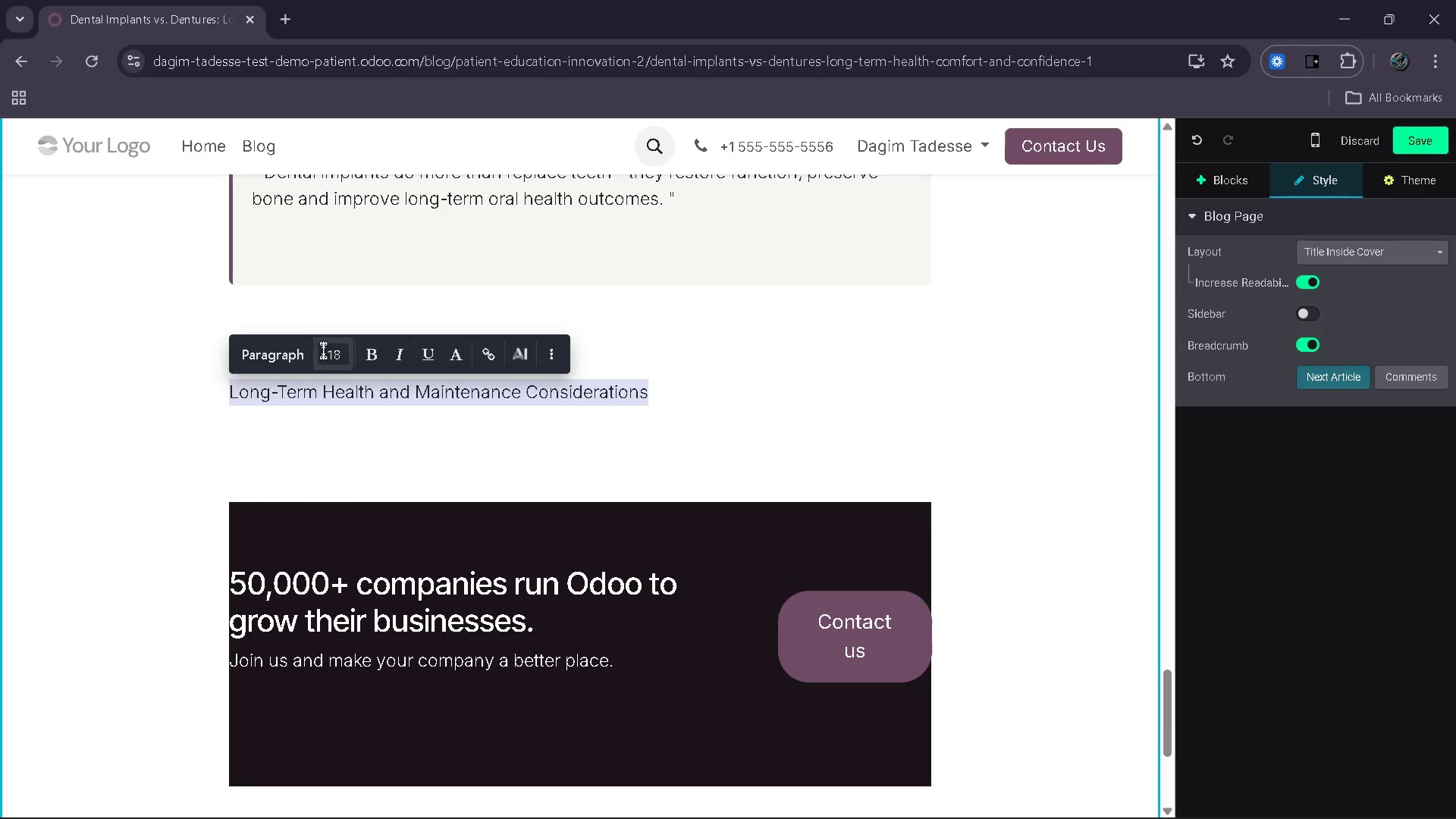 
left_click([281, 347])
 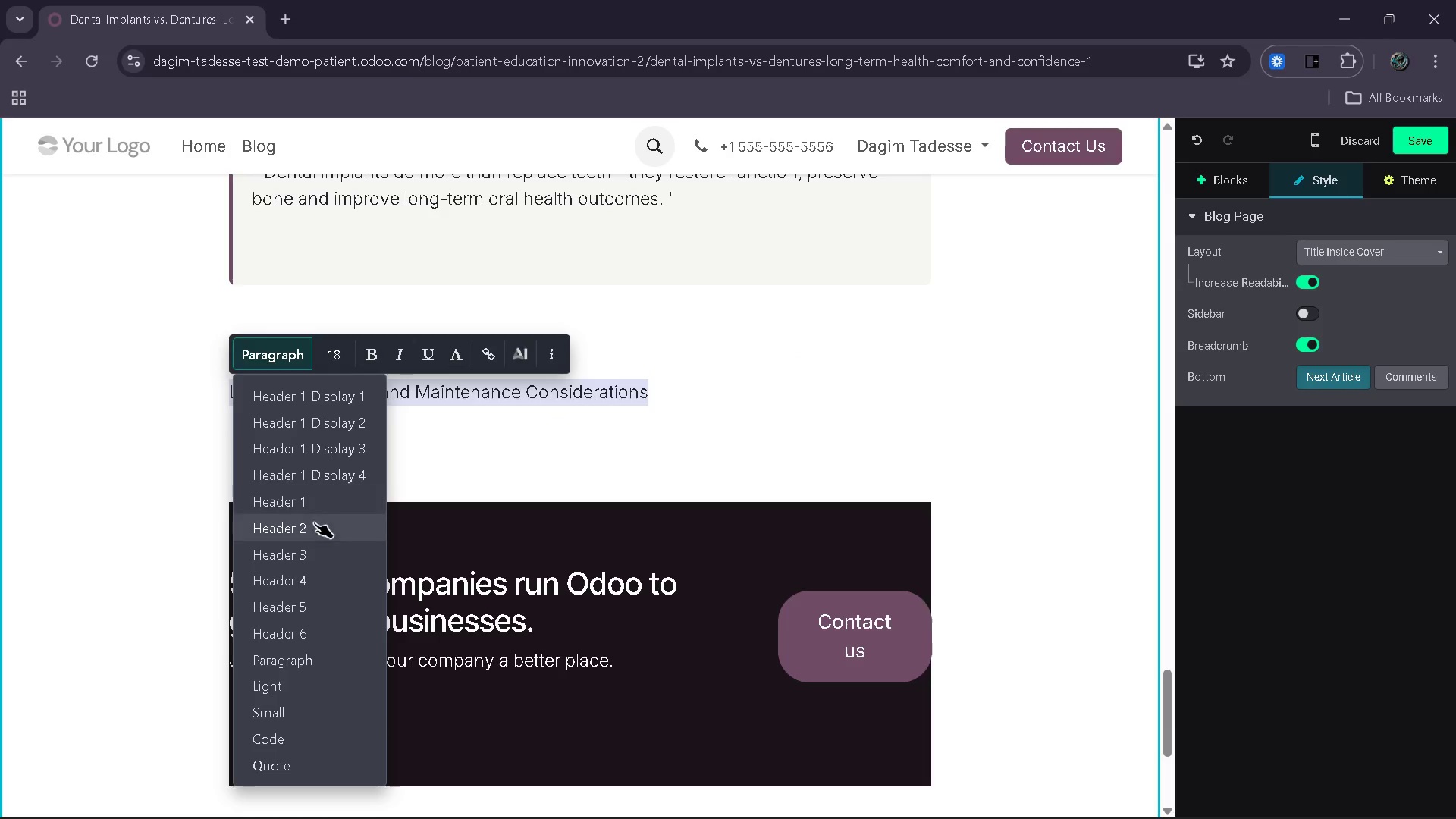 
left_click([314, 524])
 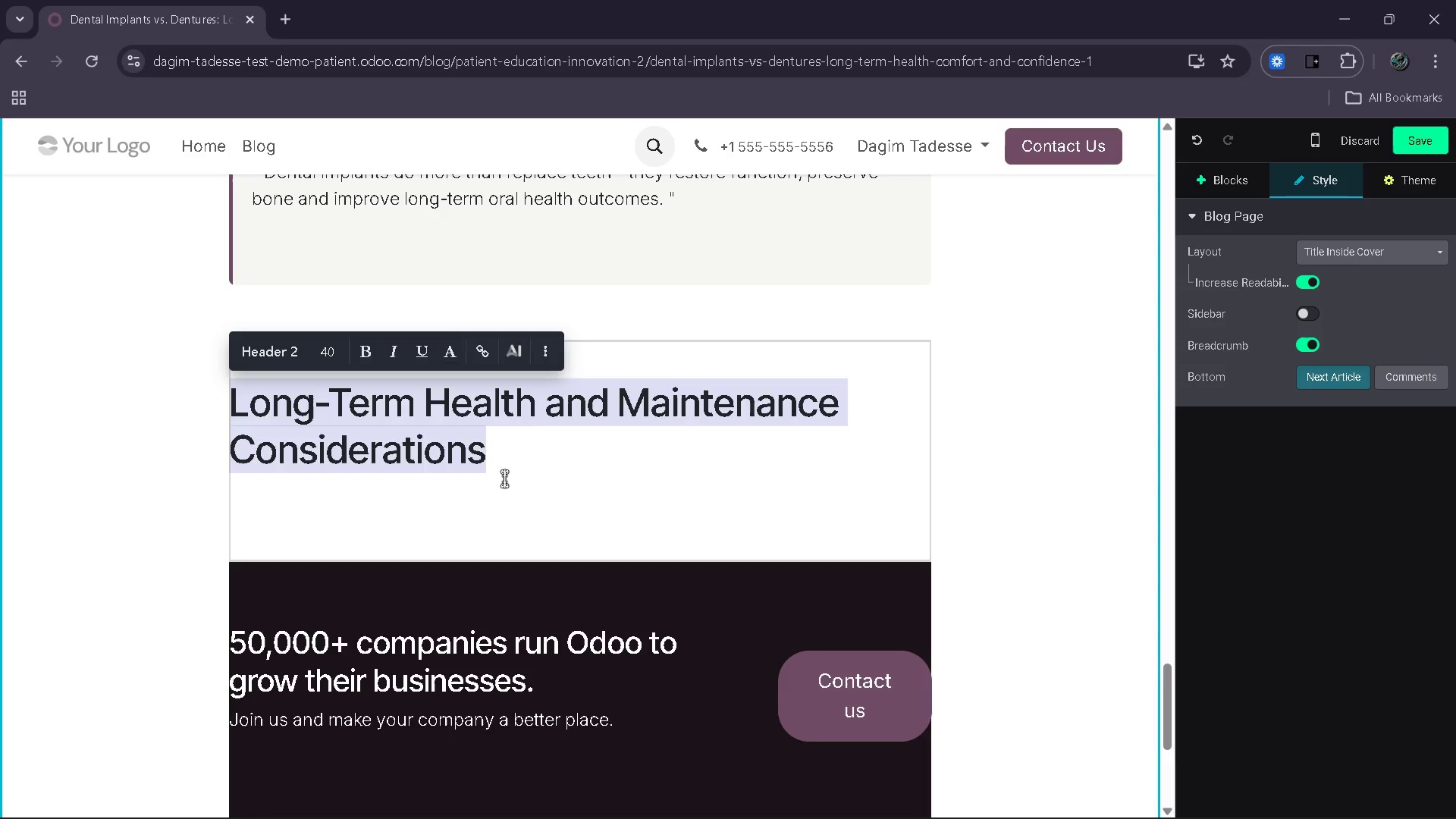 
left_click([513, 482])
 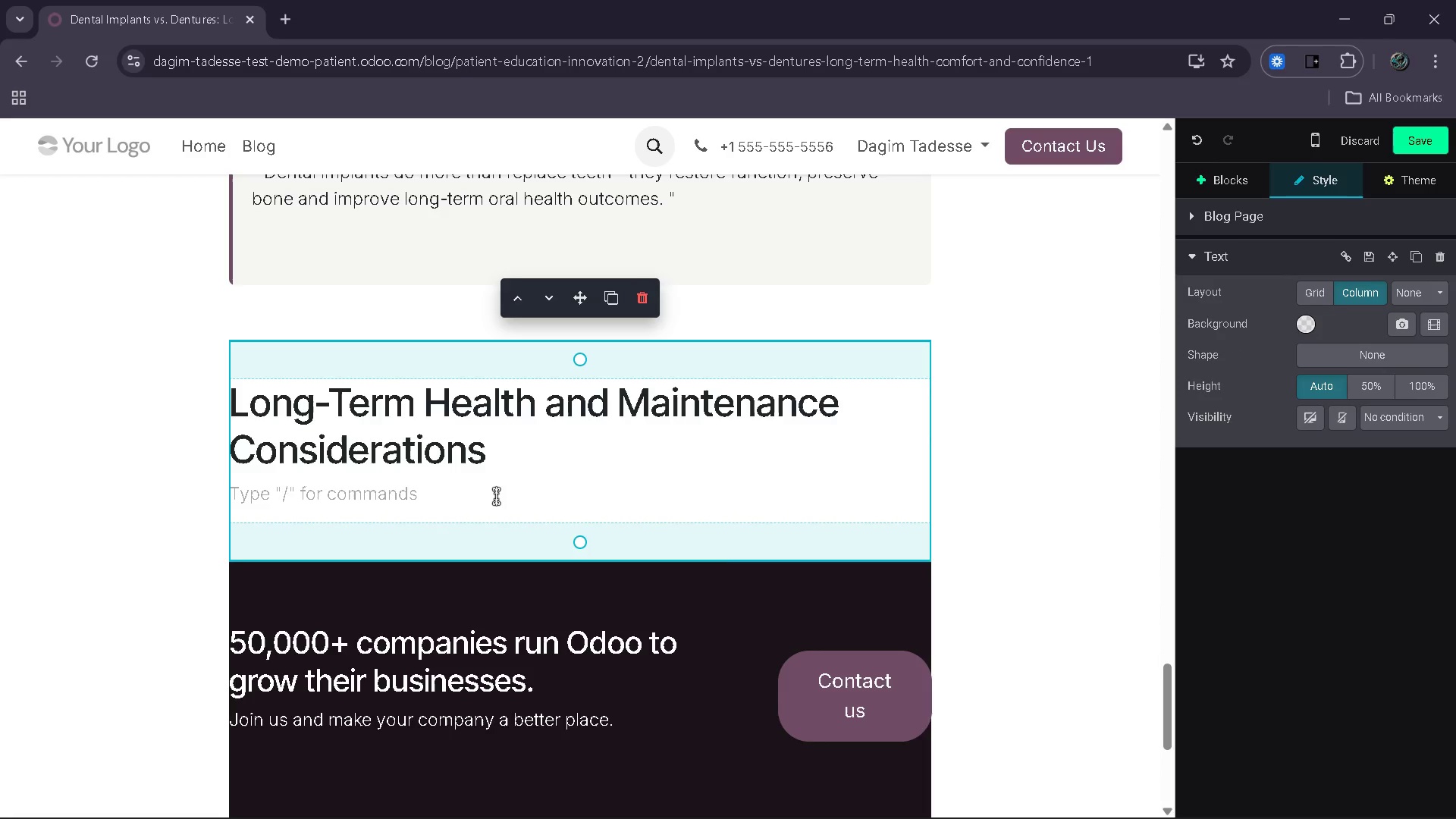 
left_click([486, 497])
 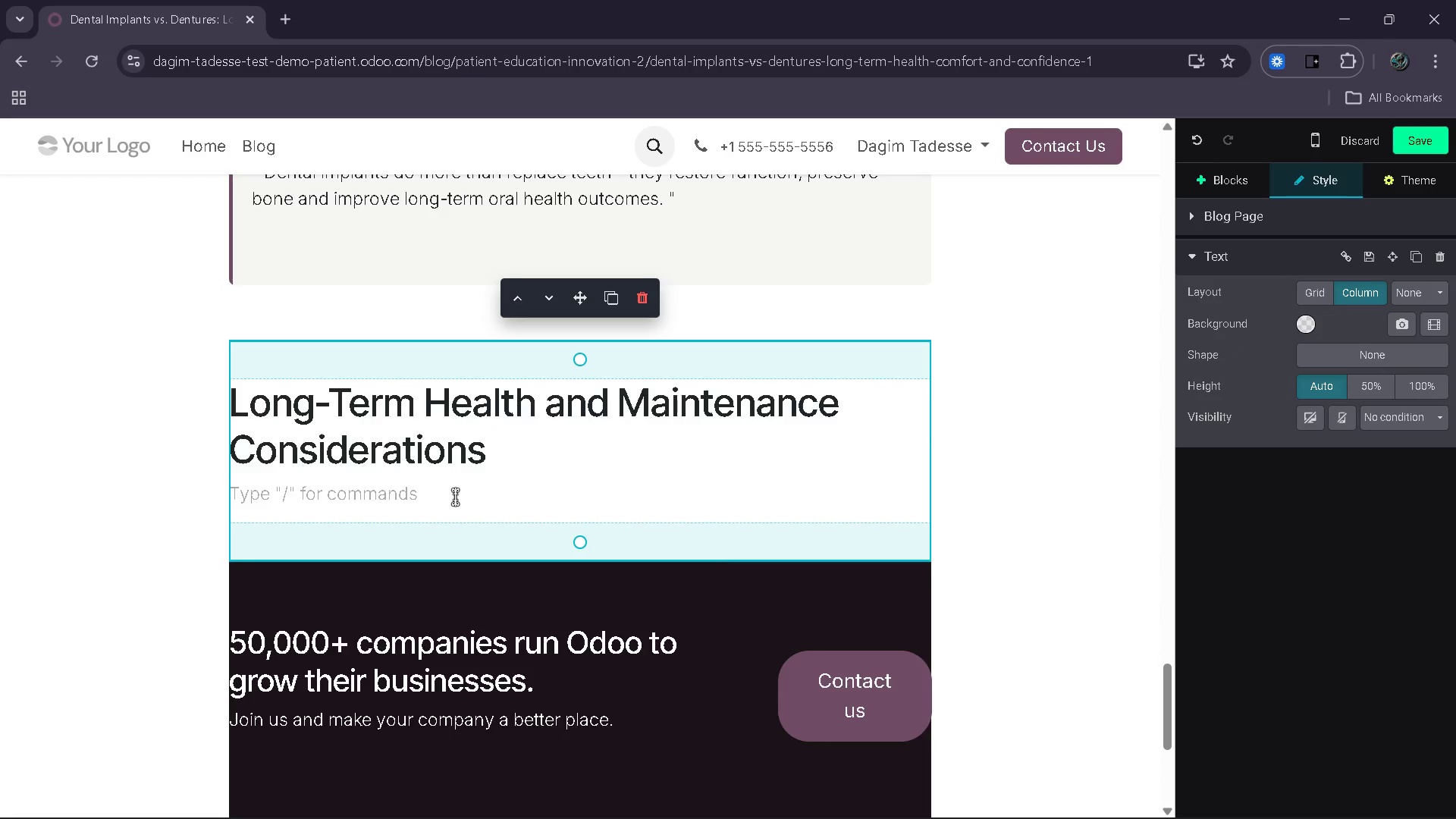 
left_click([453, 497])
 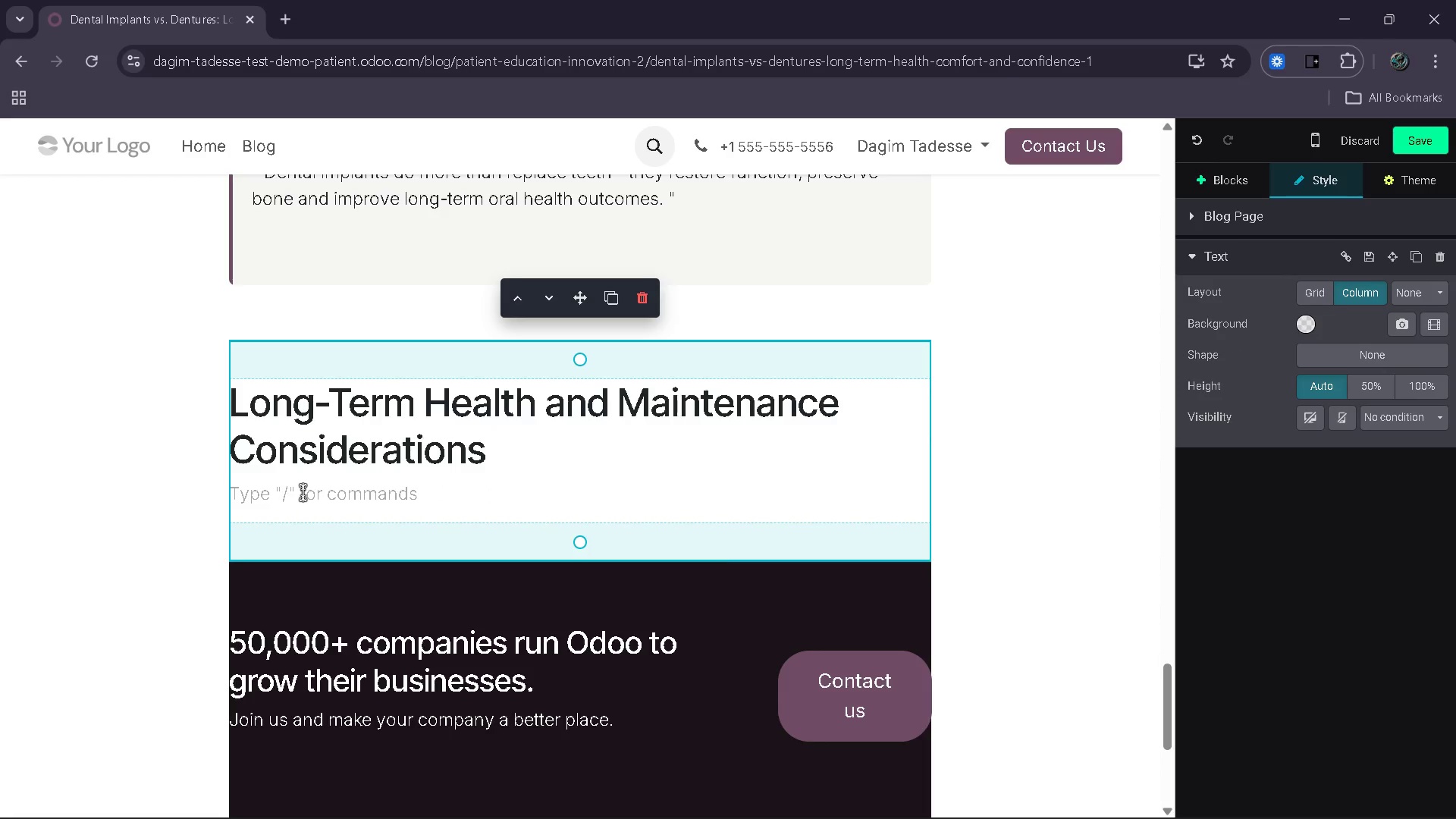 
type(When evaluating )
 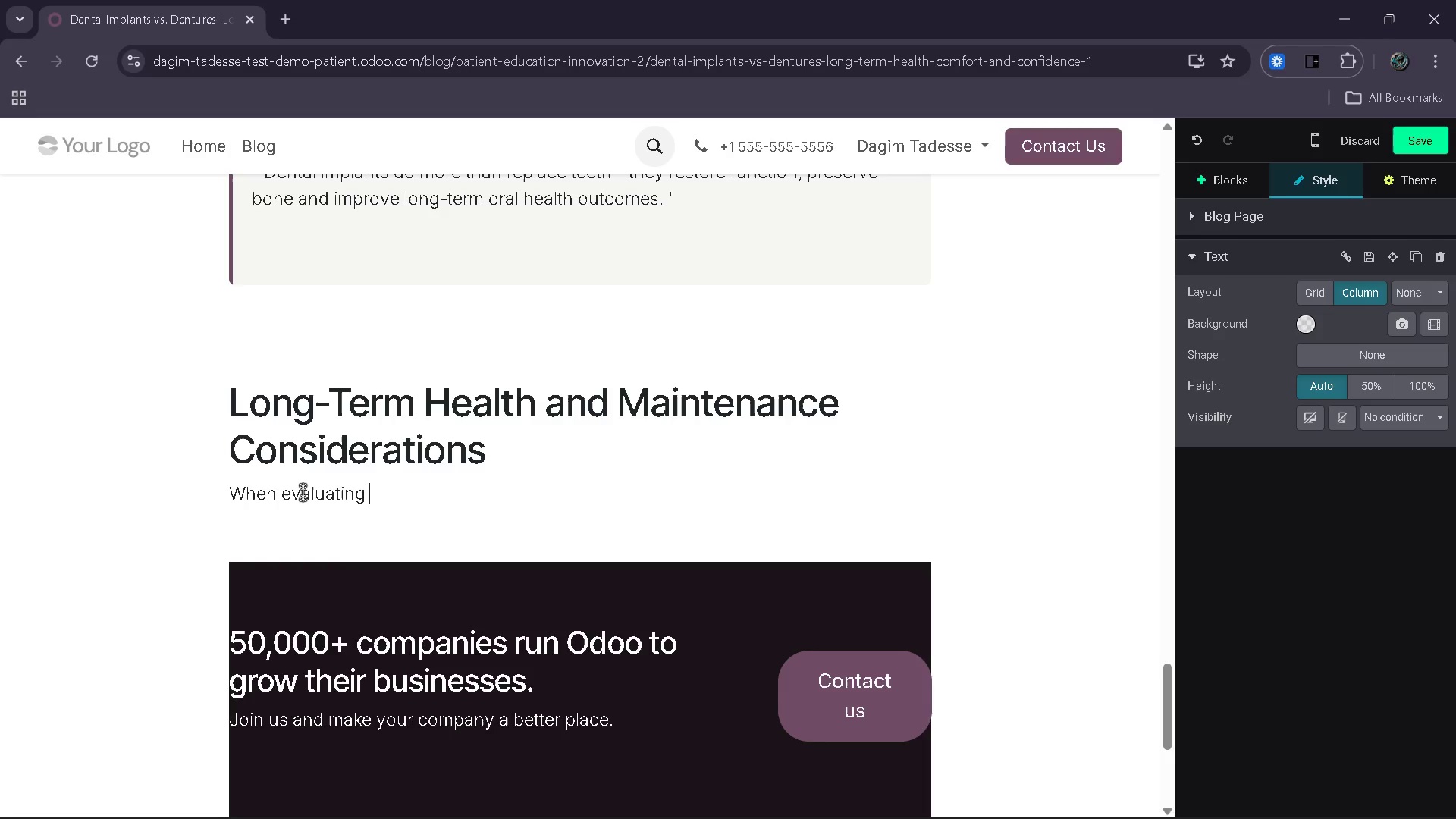 
wait(5.81)
 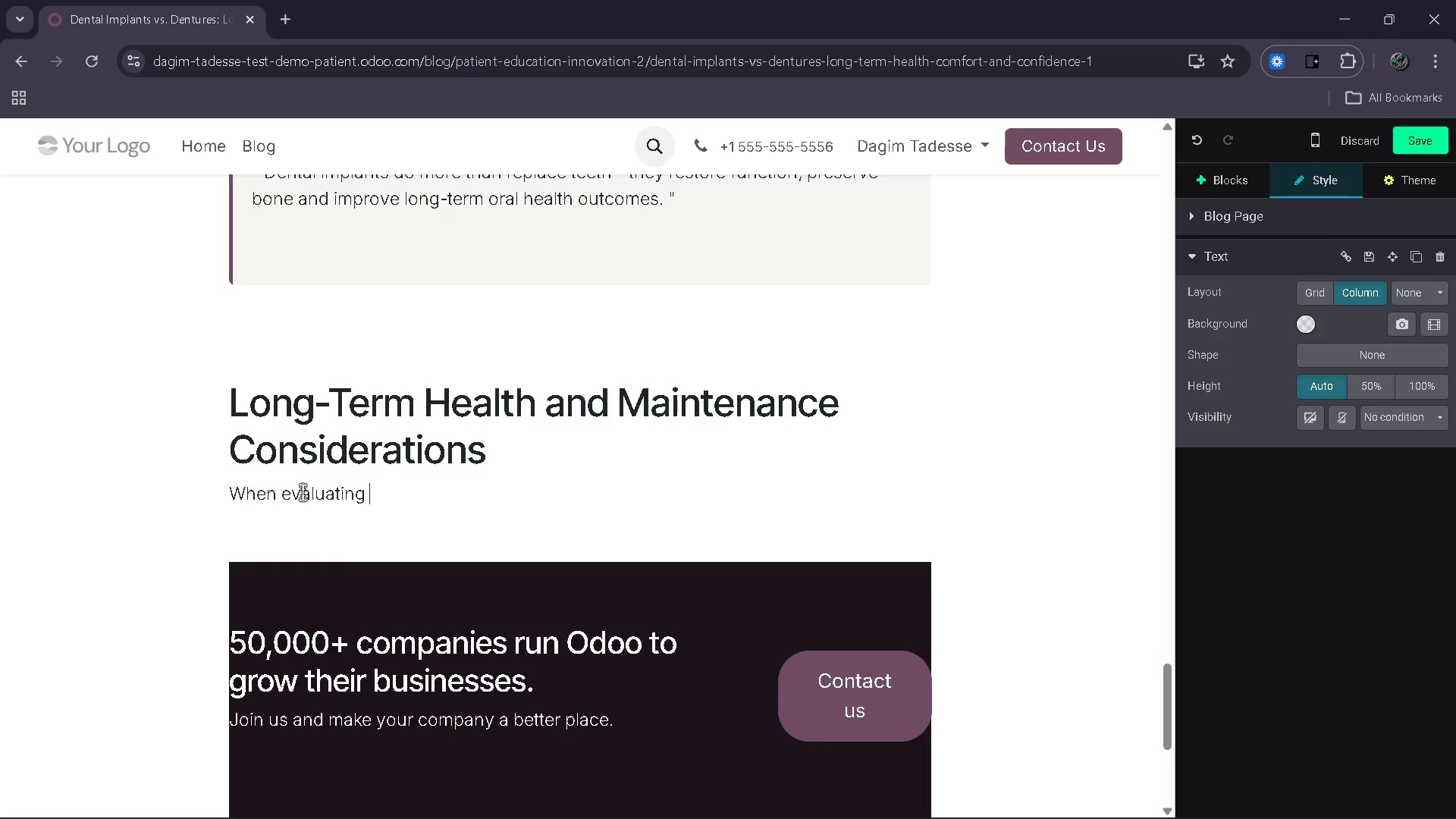 
type(treatment options, long-term mainta)
key(Backspace)
key(Backspace)
type(e)
key(Backspace)
type(tenacn)
key(Backspace)
key(Backspace)
type(nce and overall health outcome s)
key(Backspace)
key(Backspace)
type(s paly )
key(Backspace)
key(Backspace)
key(Backspace)
key(Backspace)
type(lay)
 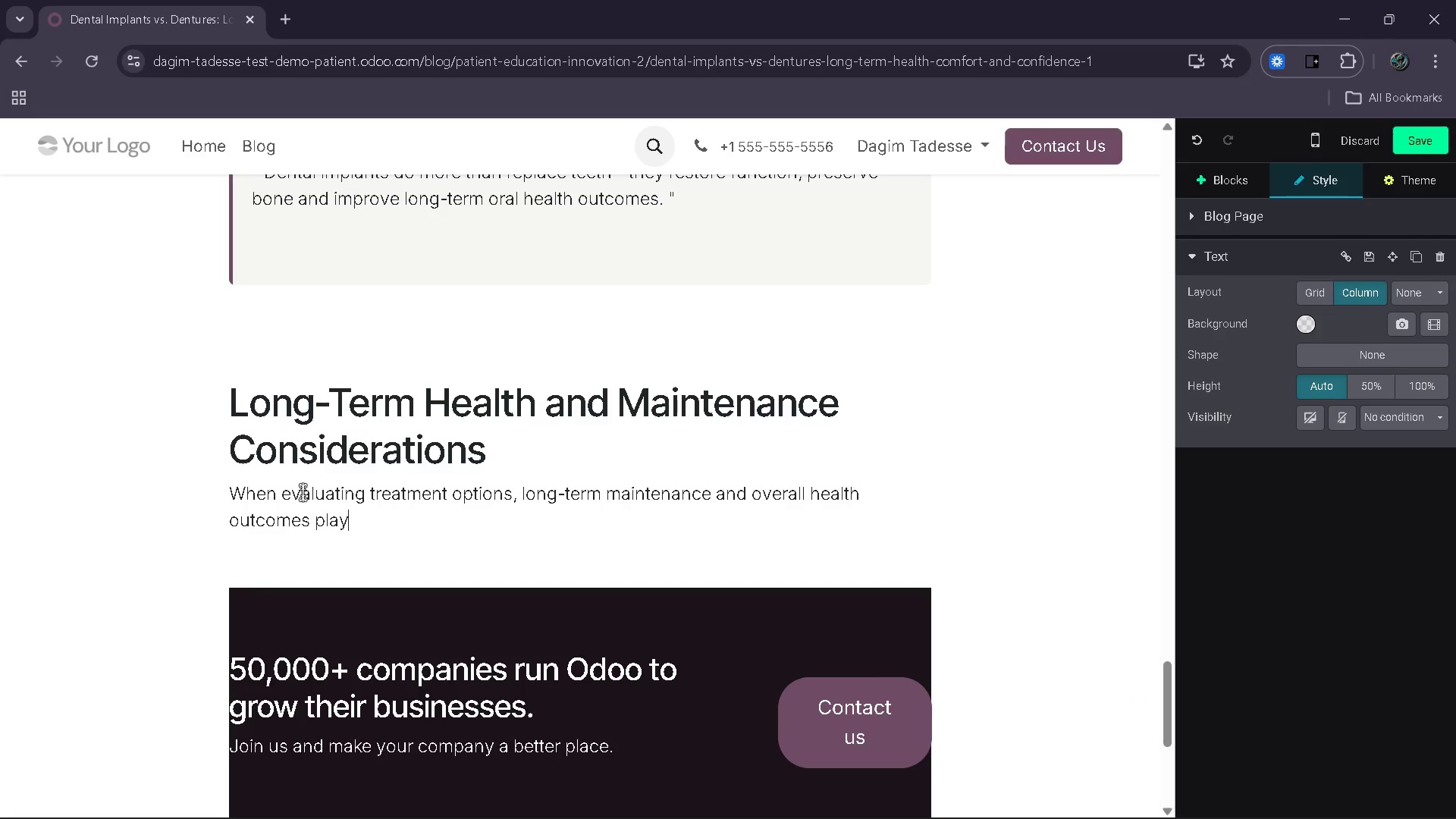 
type( a critical role. Dentures typila)
key(Backspace)
key(Backspace)
type(ci)
key(Backspace)
 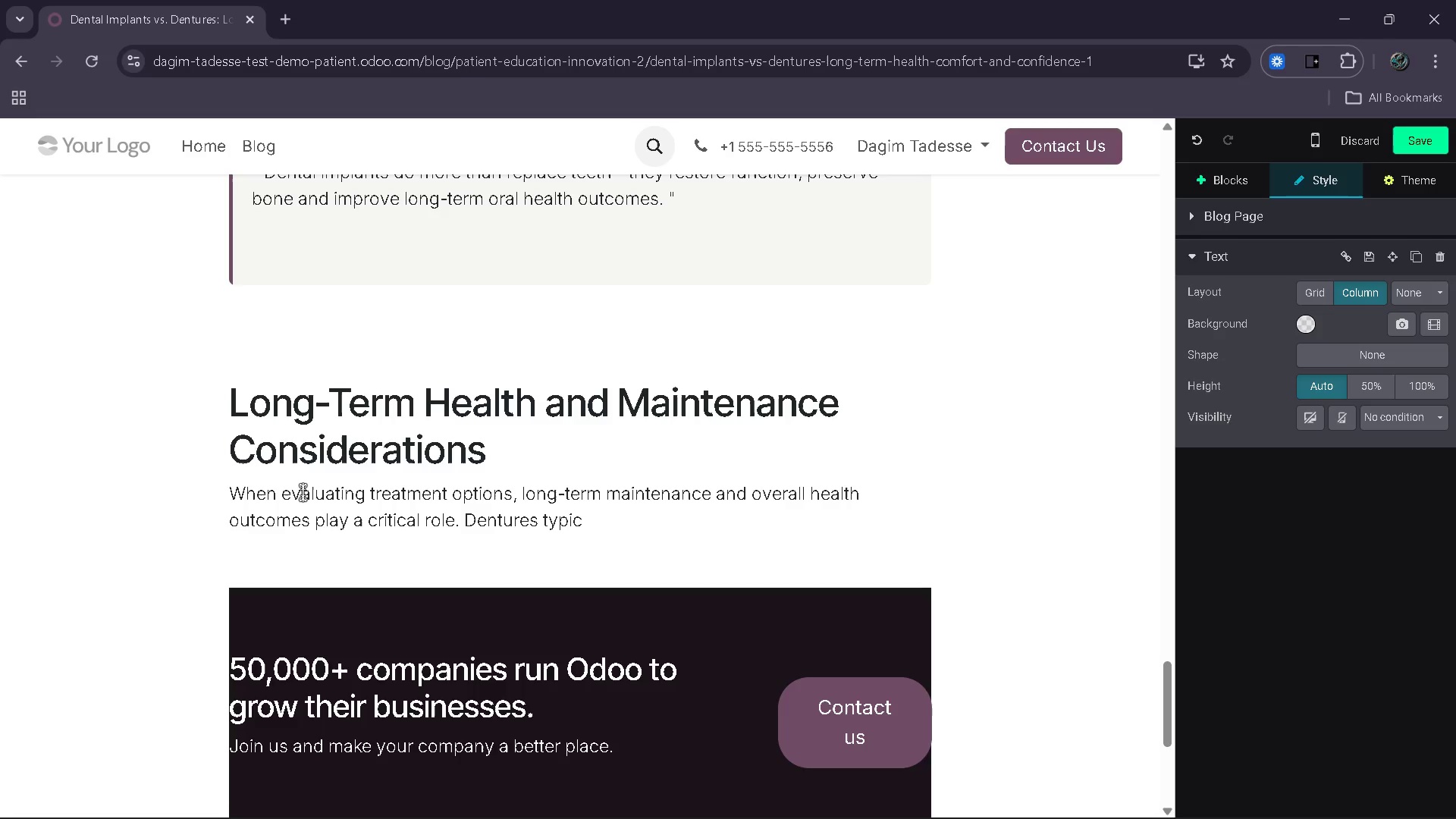 
wait(5.89)
 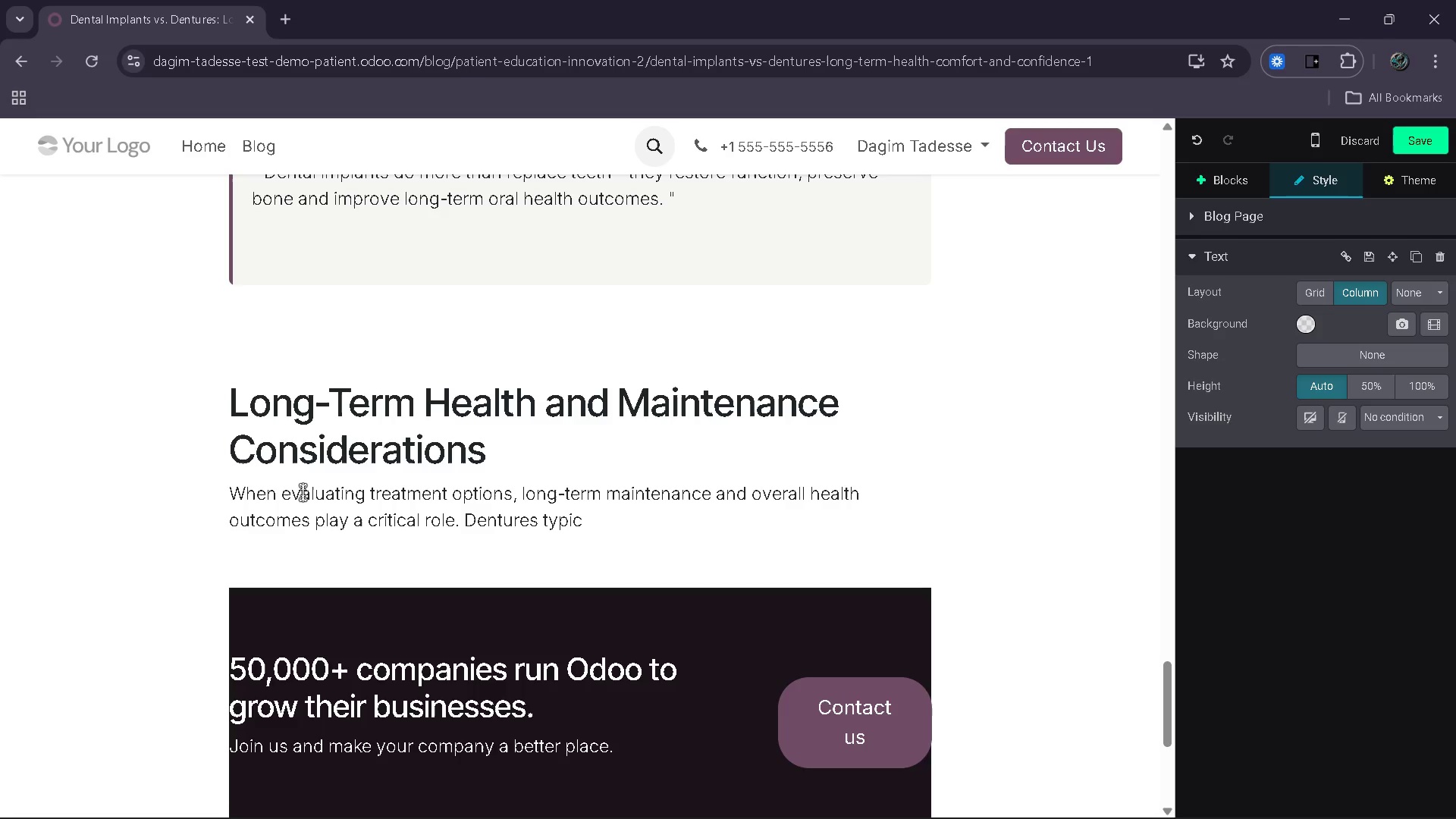 
type(ally require periodic adjustments or replacements a the jawbone changes shape. They must also be removed daily for cleaning )
key(Backspace)
type(, which can be inconvi)
key(Backspace)
type(enient for many pait)
key(Backspace)
key(Backspace)
type(tients.)
 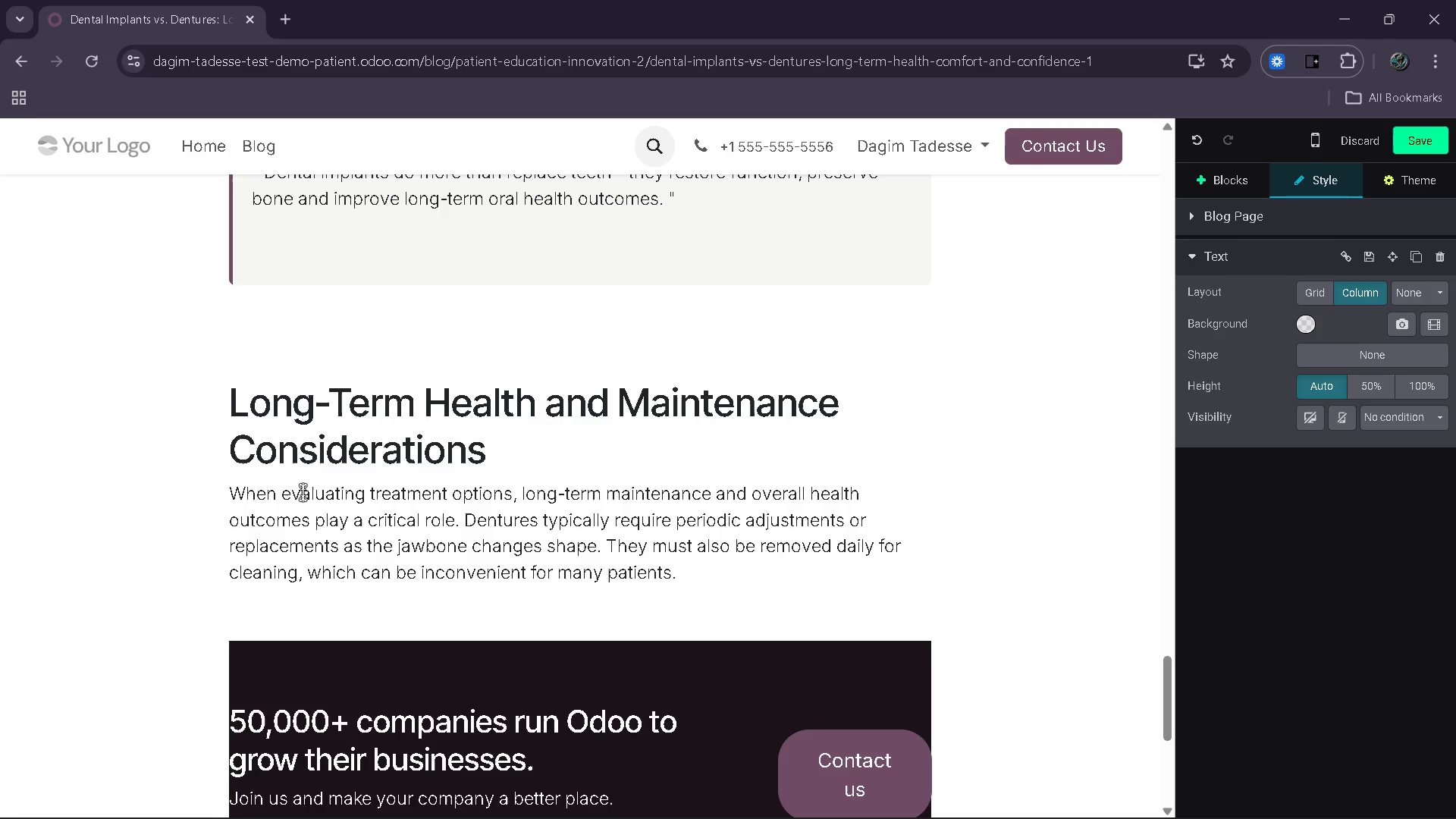 
key(Enter)
 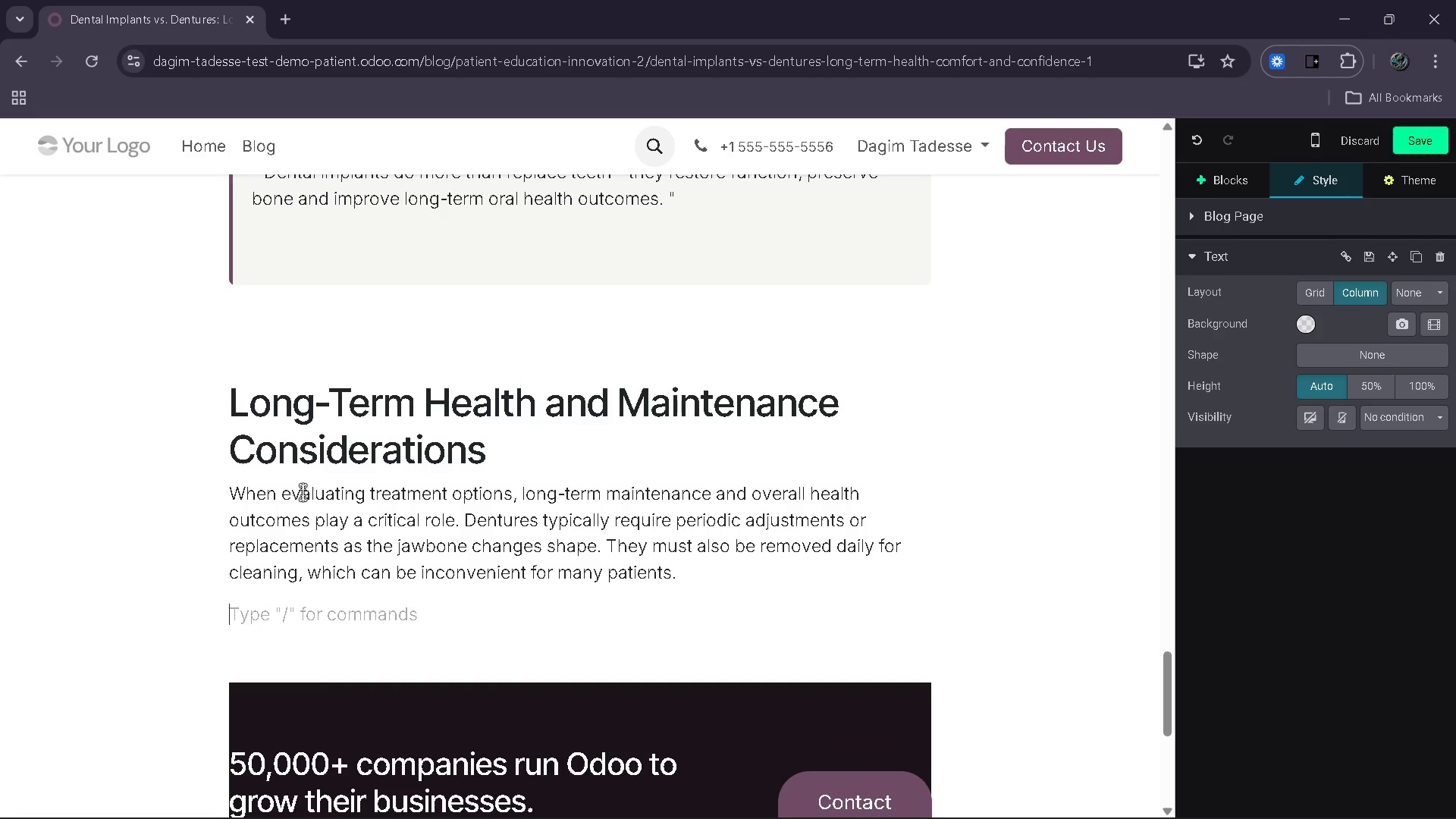 
type(Implants are designeda )
key(Backspace)
key(Backspace)
type( as a li)
key(Backspace)
type(ong )
key(Backspace)
type(-term solution with proper care )
key(Backspace)
type(. While they require good oral hygene)
key(Backspace)
key(Backspace)
key(Backspace)
type(iene and regulat)
key(Backspace)
type(r)
 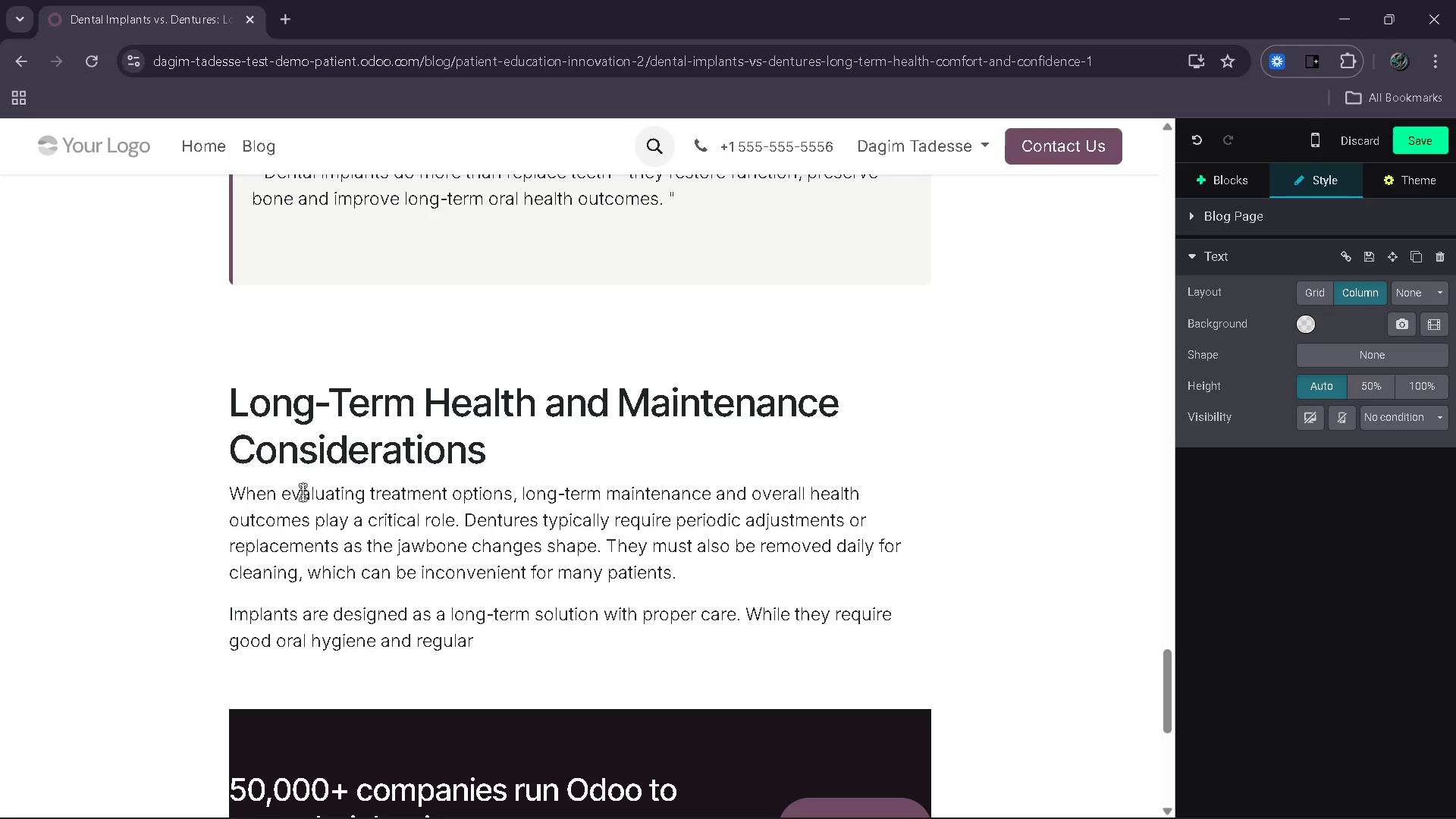 
wait(5.72)
 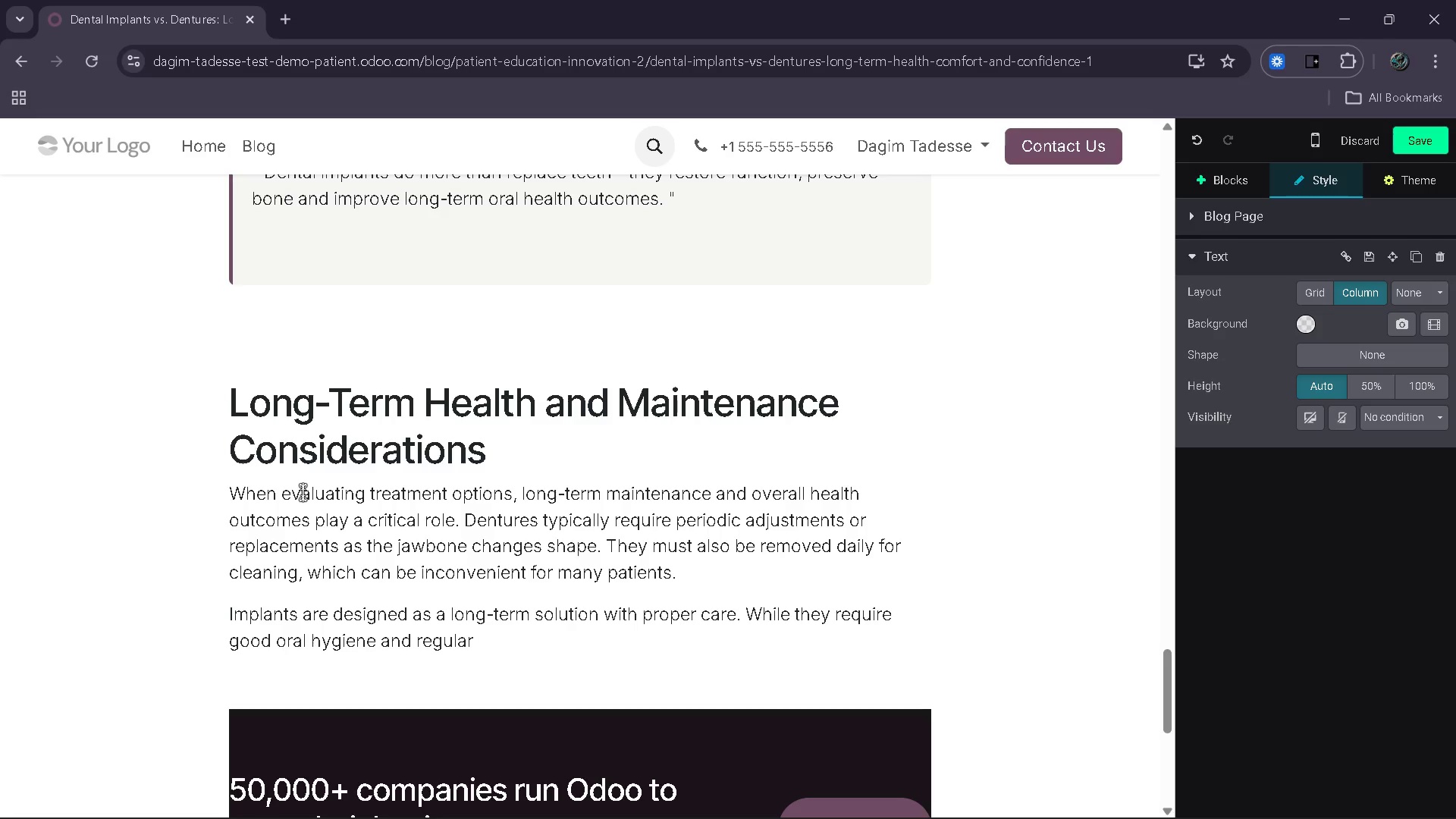 
type( dentl)
key(Backspace)
type(al check-ups, they o d)
key(Backspace)
key(Backspace)
type(not need to be removed and can last d)
key(Backspace)
type(for decades. This makes them a more predictable and cost )
key(Backspace)
type(-r)
key(Backspace)
type(effective option over time.)
 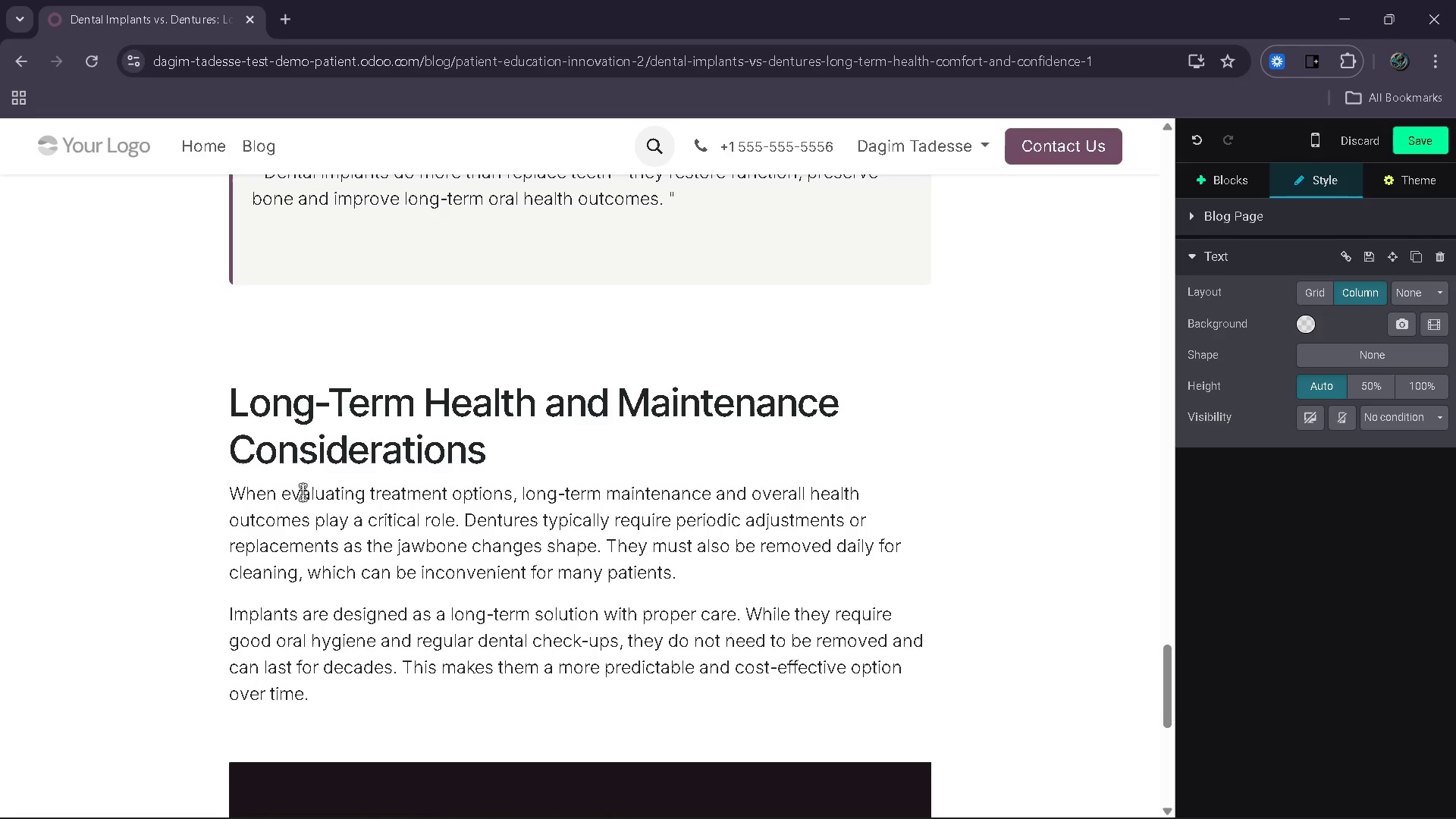 
key(Enter)
 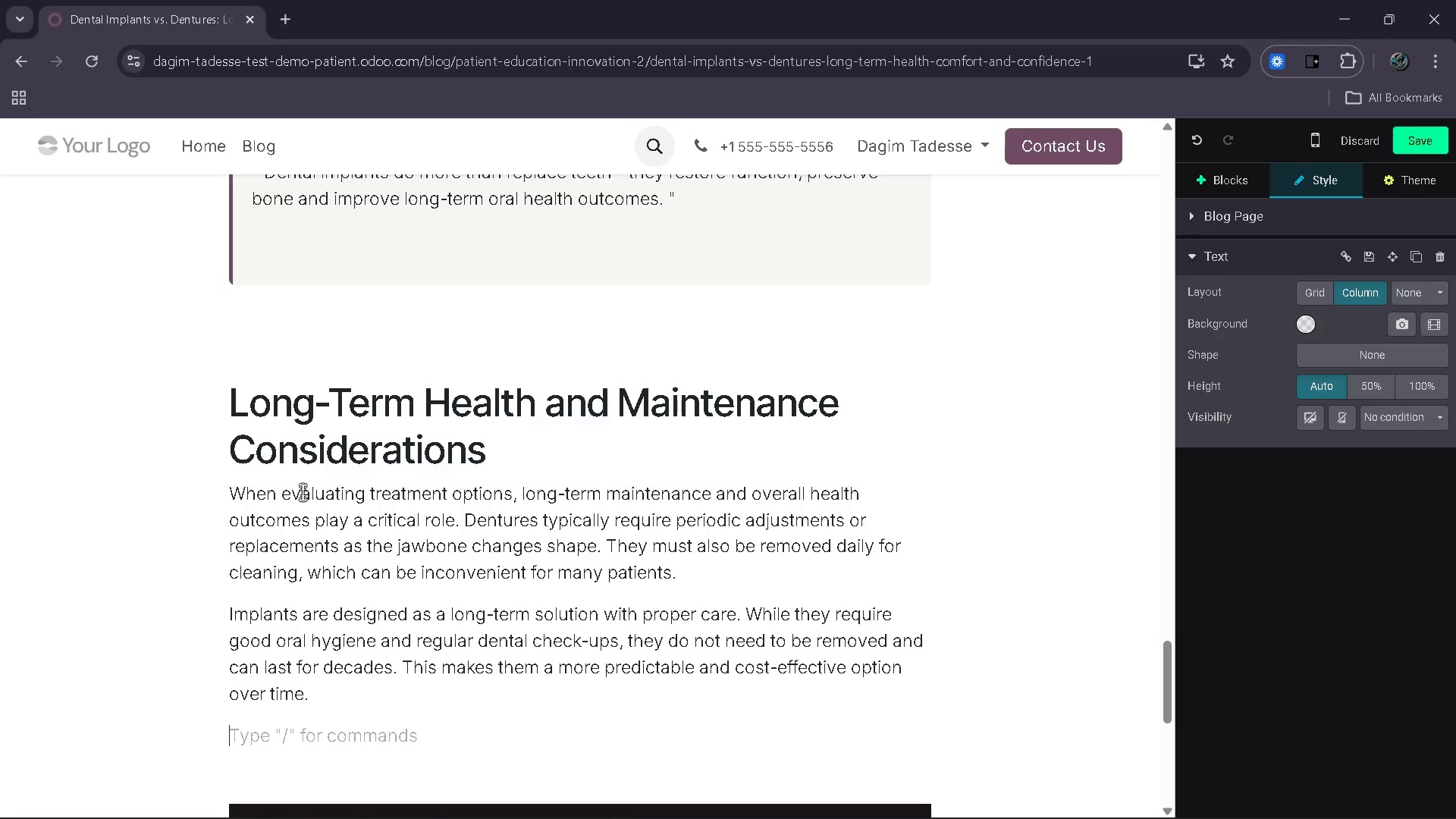 
type(From a health perspective, implants j)
key(Backspace)
 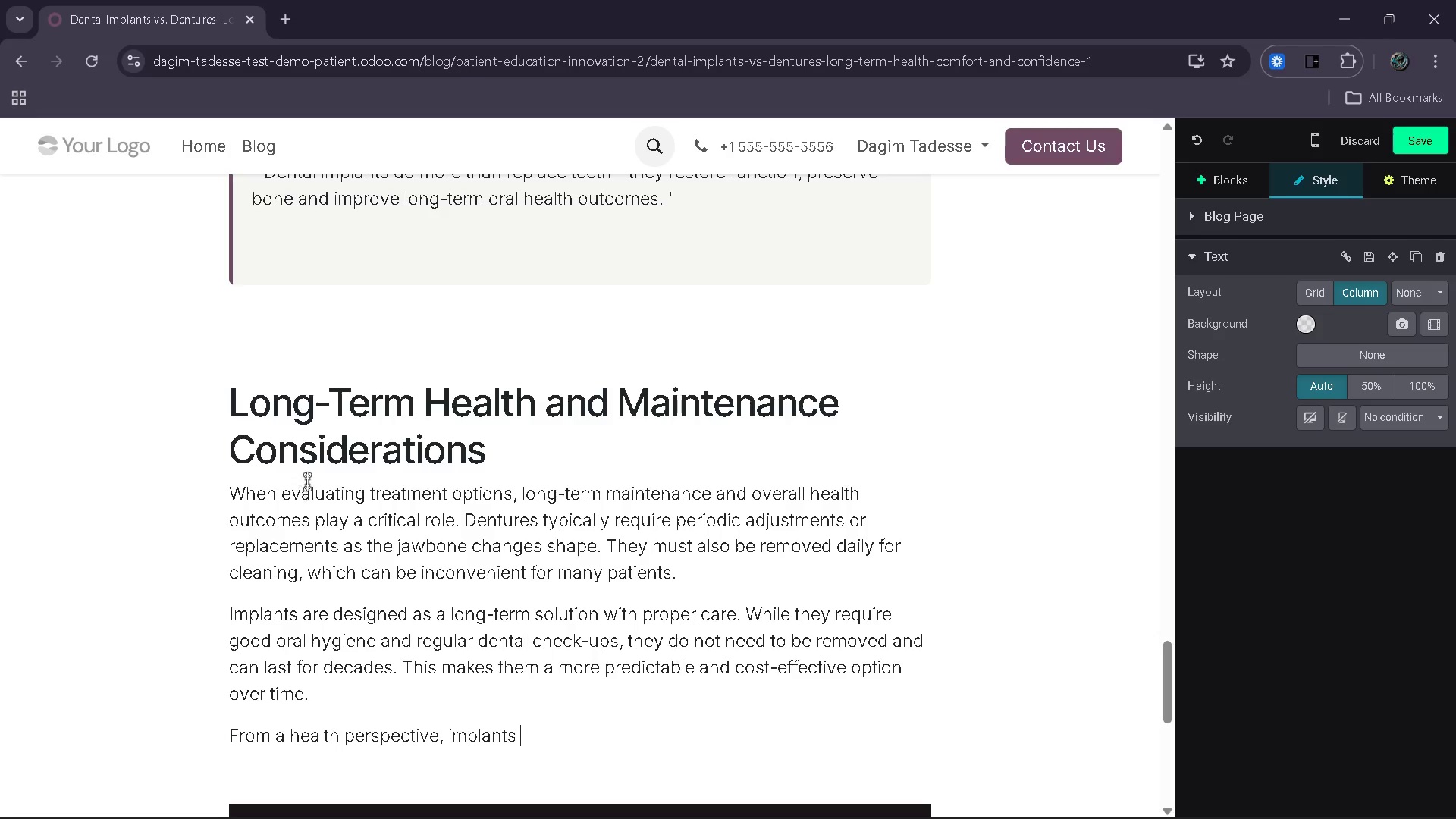 
type(hep)
key(Backspace)
type(lp maintain oral stability by prevetning)
key(Backspace)
key(Backspace)
key(Backspace)
key(Backspace)
key(Backspace)
type(nting ad)
 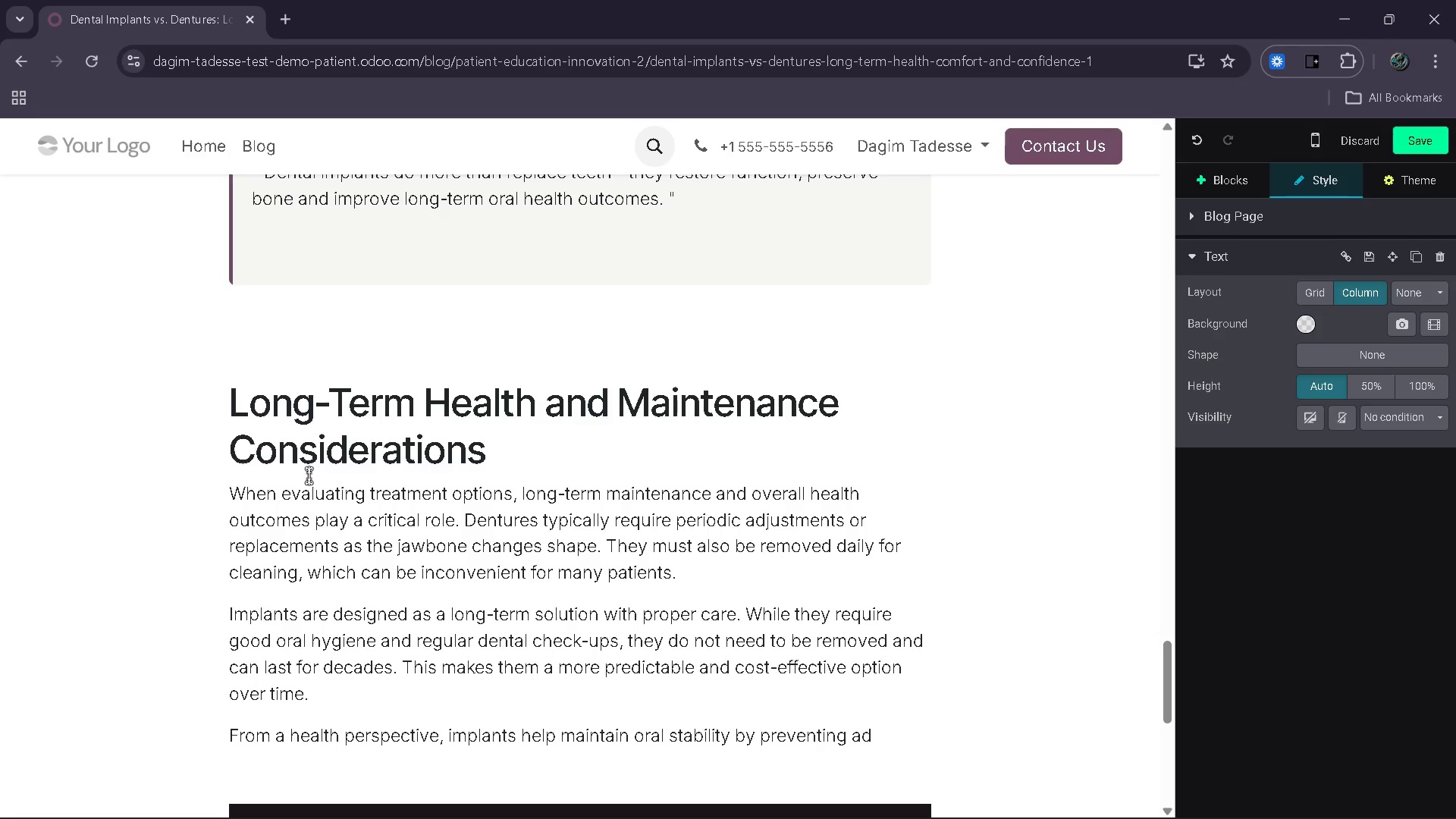 
type(jacent teeht)
key(Backspace)
key(Backspace)
type(th from shifting. They akso)
key(Backspace)
key(Backspace)
key(Backspace)
type(lso reduce the risk od)
key(Backspace)
type(f gum irritait)
key(Backspace)
key(Backspace)
type(tion commonly associated with removable dentures )
key(Backspace)
type(. As a result, implants a)
key(Backspace)
type(offer a more comprehensive solution that suppr)
key(Backspace)
type(orts n)
key(Backspace)
type(both function and long-term wellness.)
 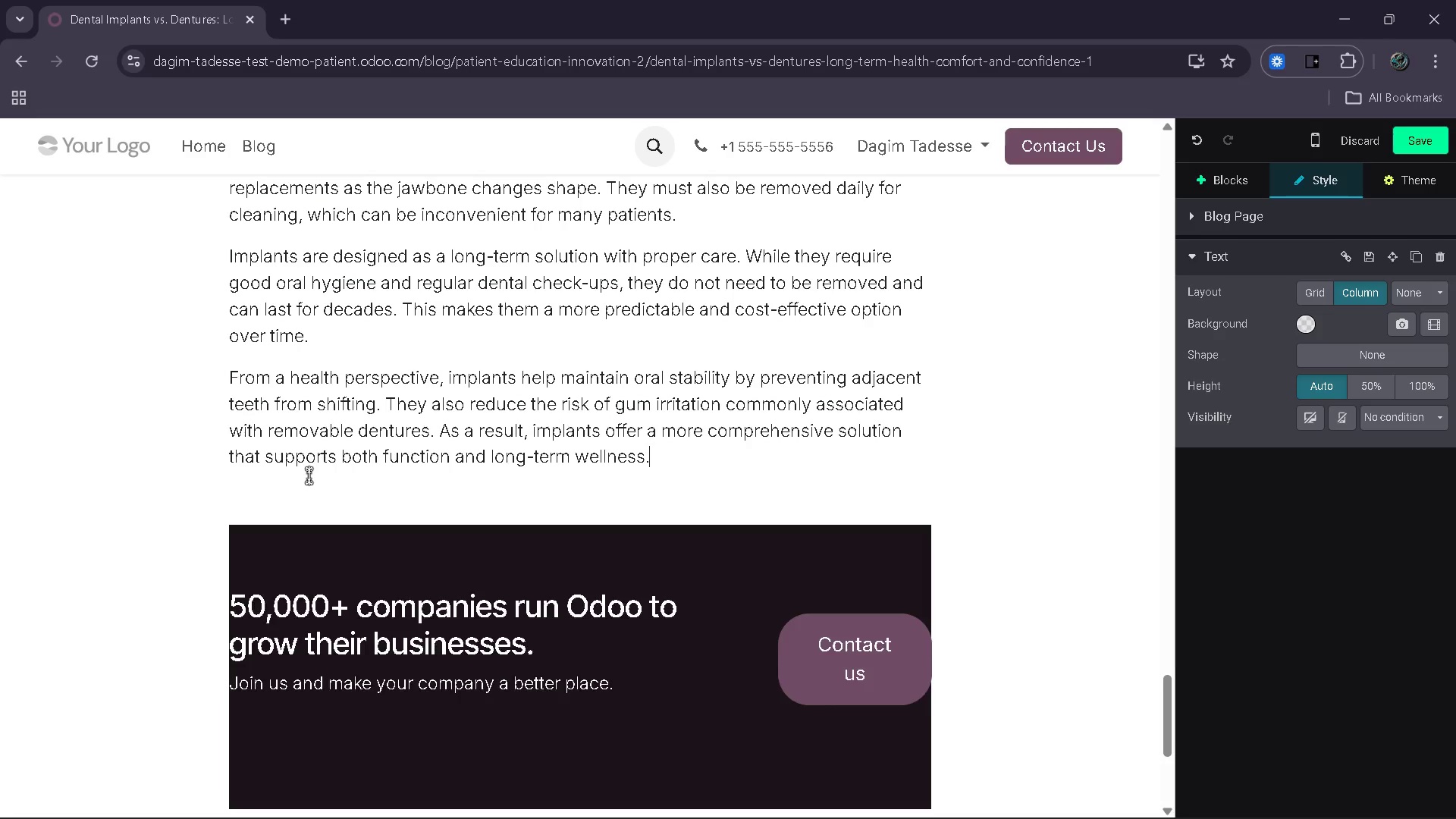 
 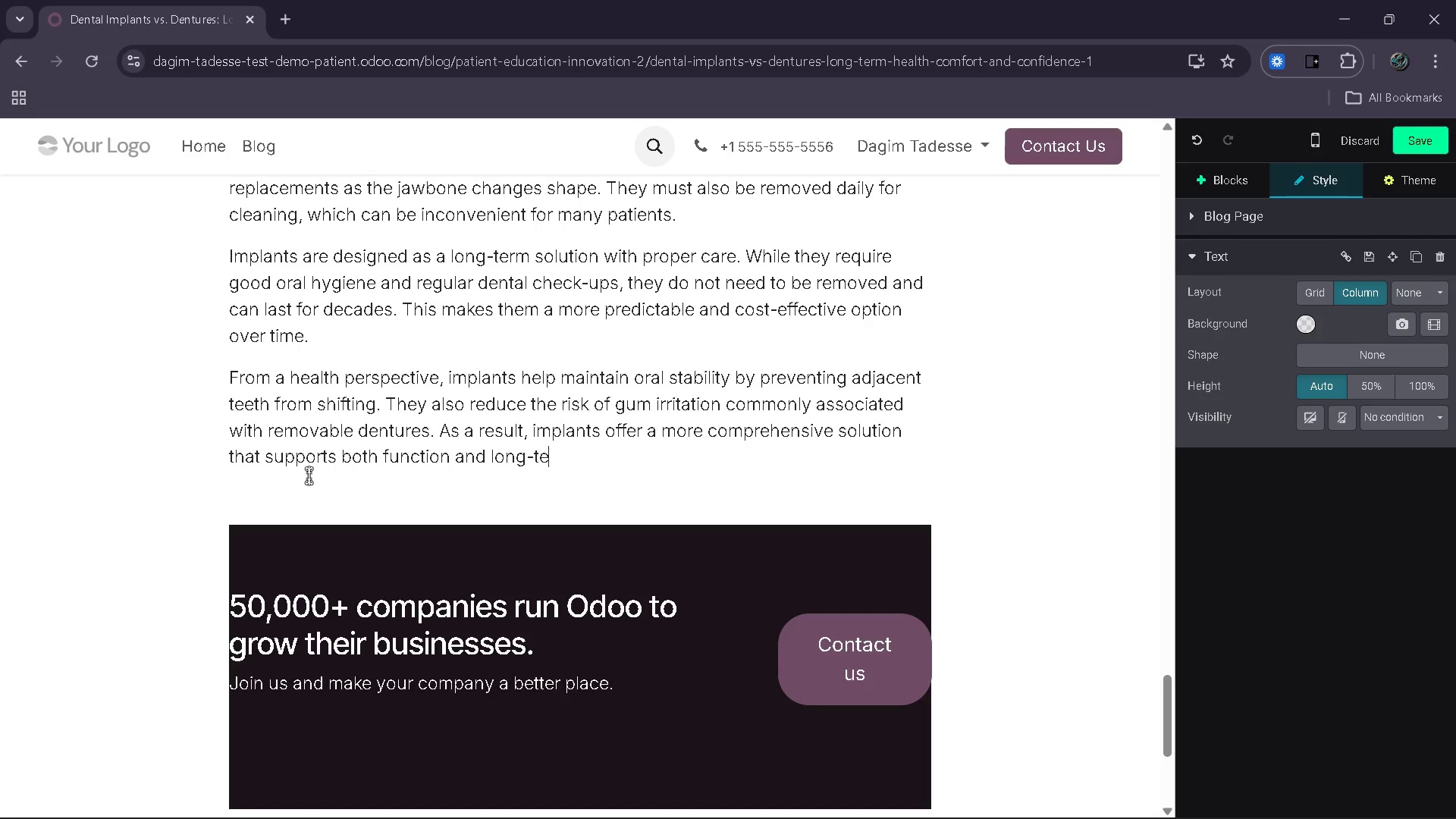 
key(Enter)
 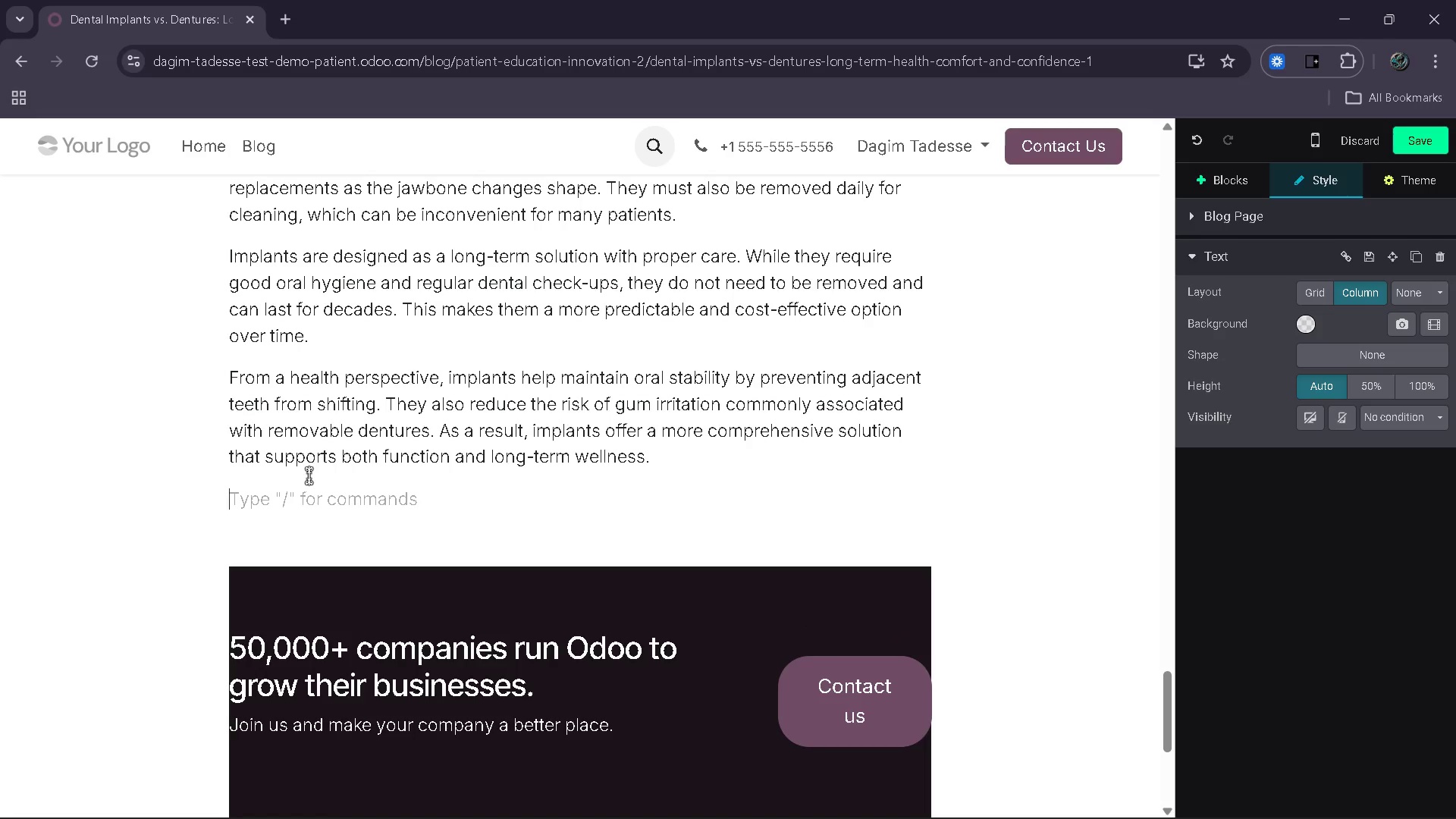 
hold_key(key=ShiftRight, duration=0.59)
 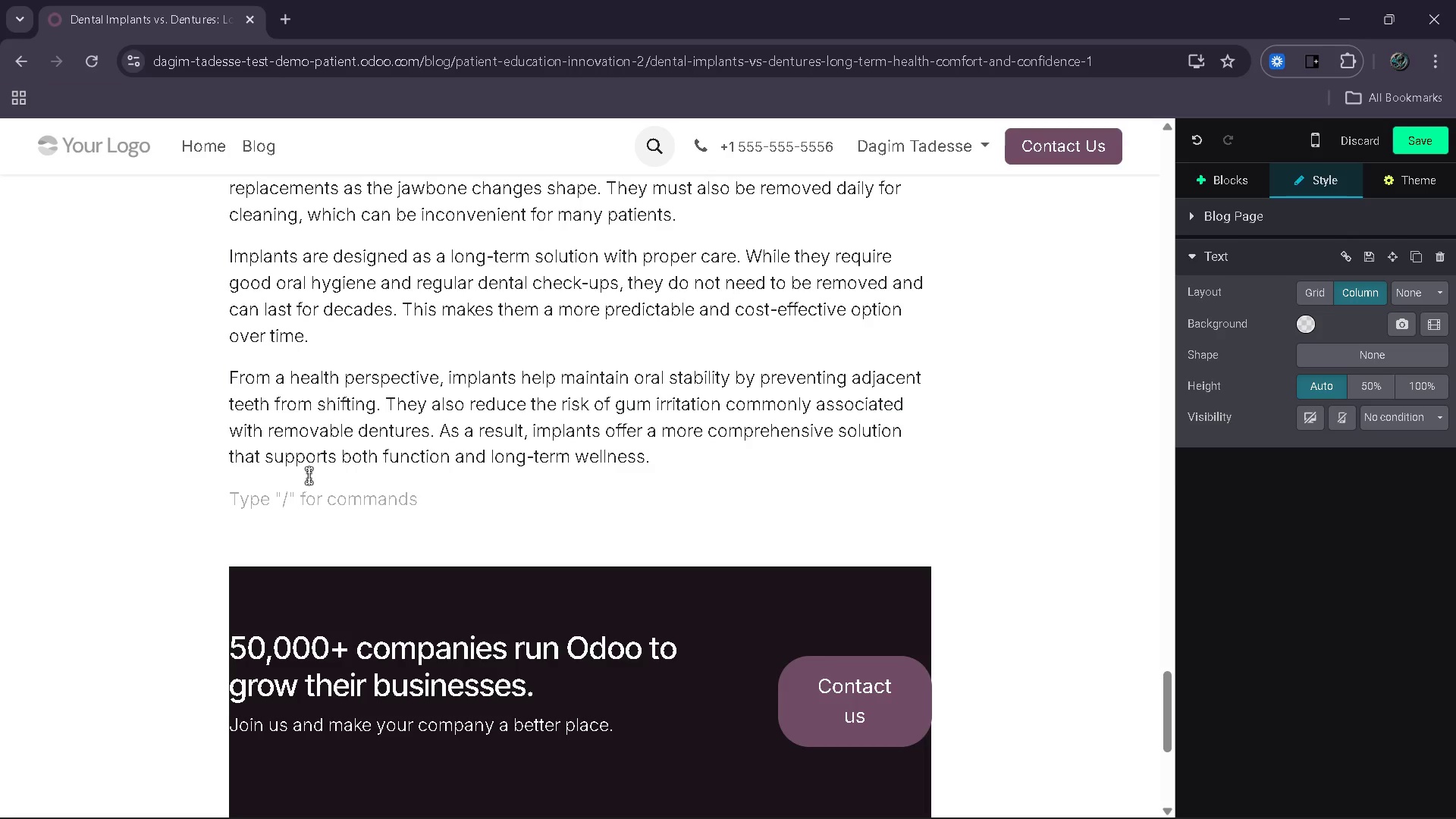 
type(key Takeaways for Patients)
 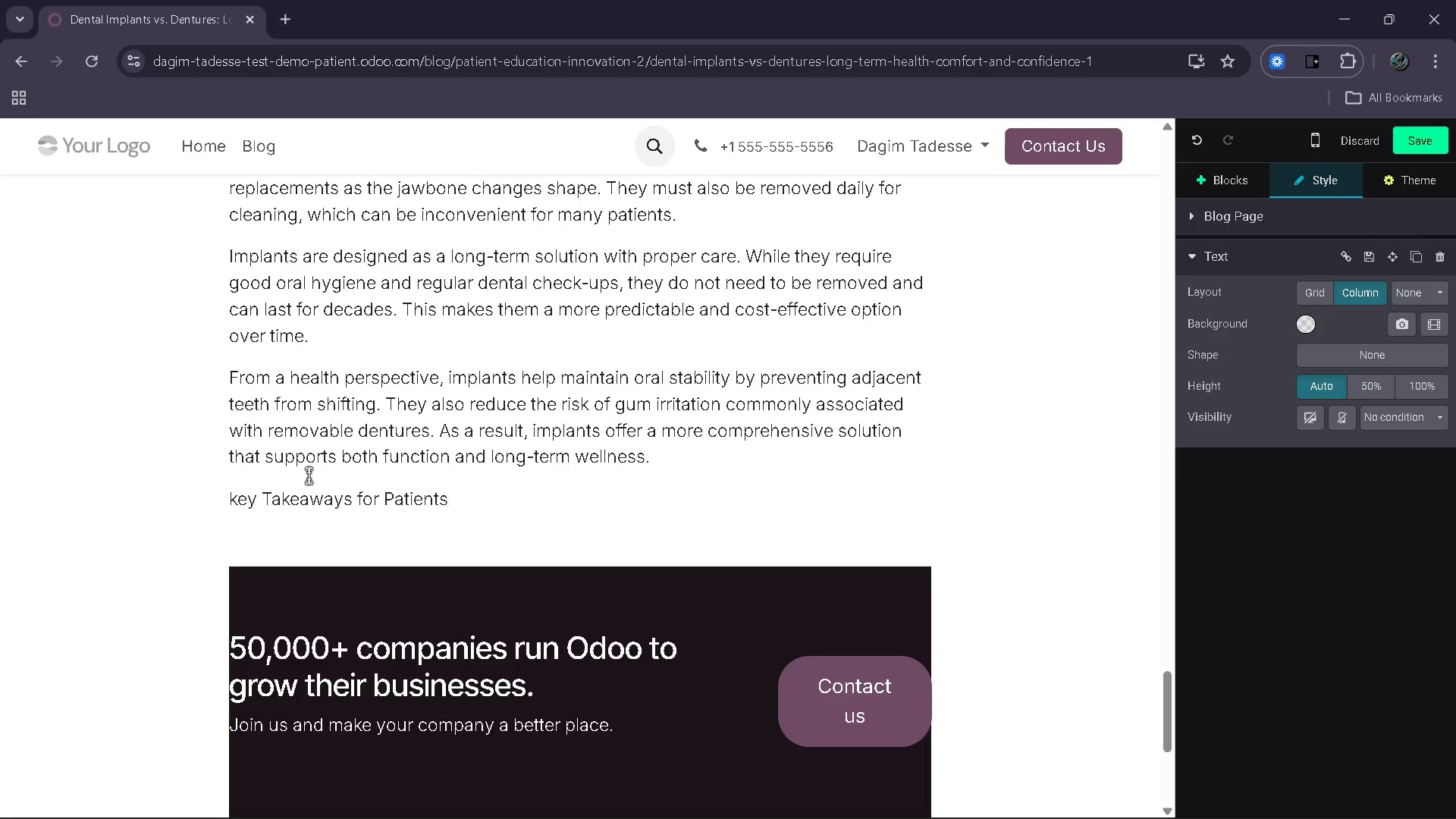 
left_click_drag(start_coordinate=[470, 500], to_coordinate=[225, 500])
 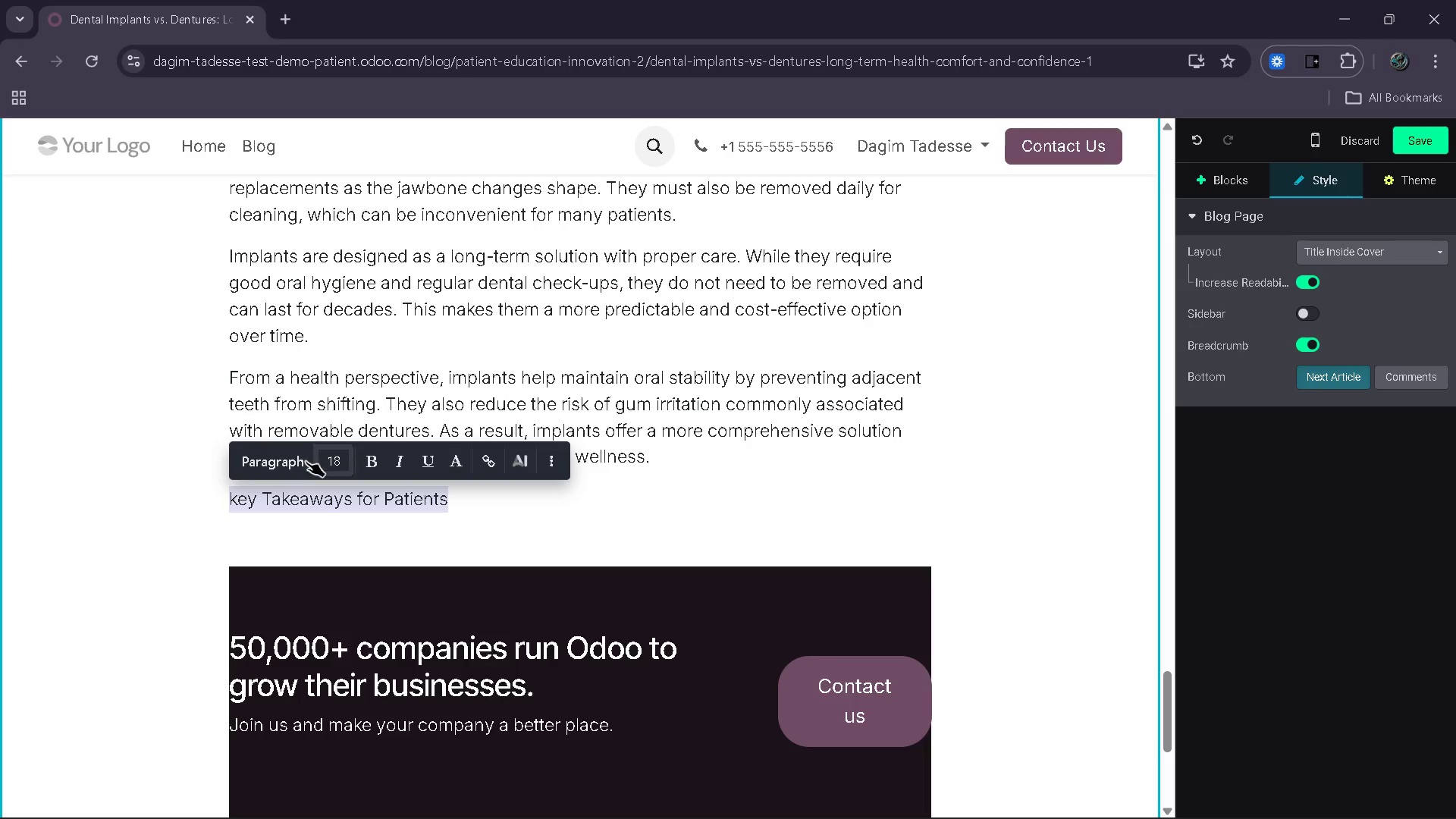 
left_click([286, 461])
 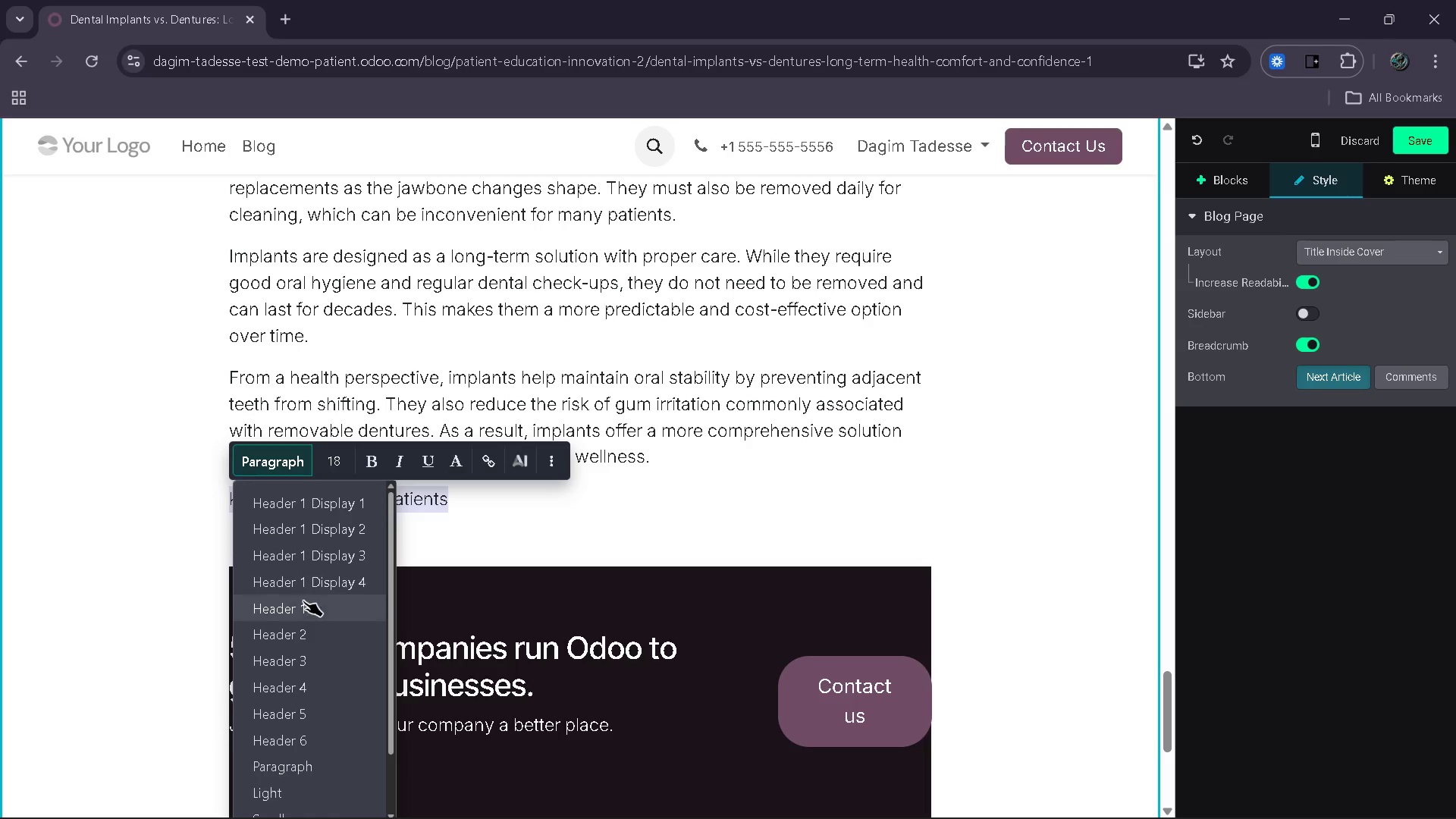 
left_click([299, 637])
 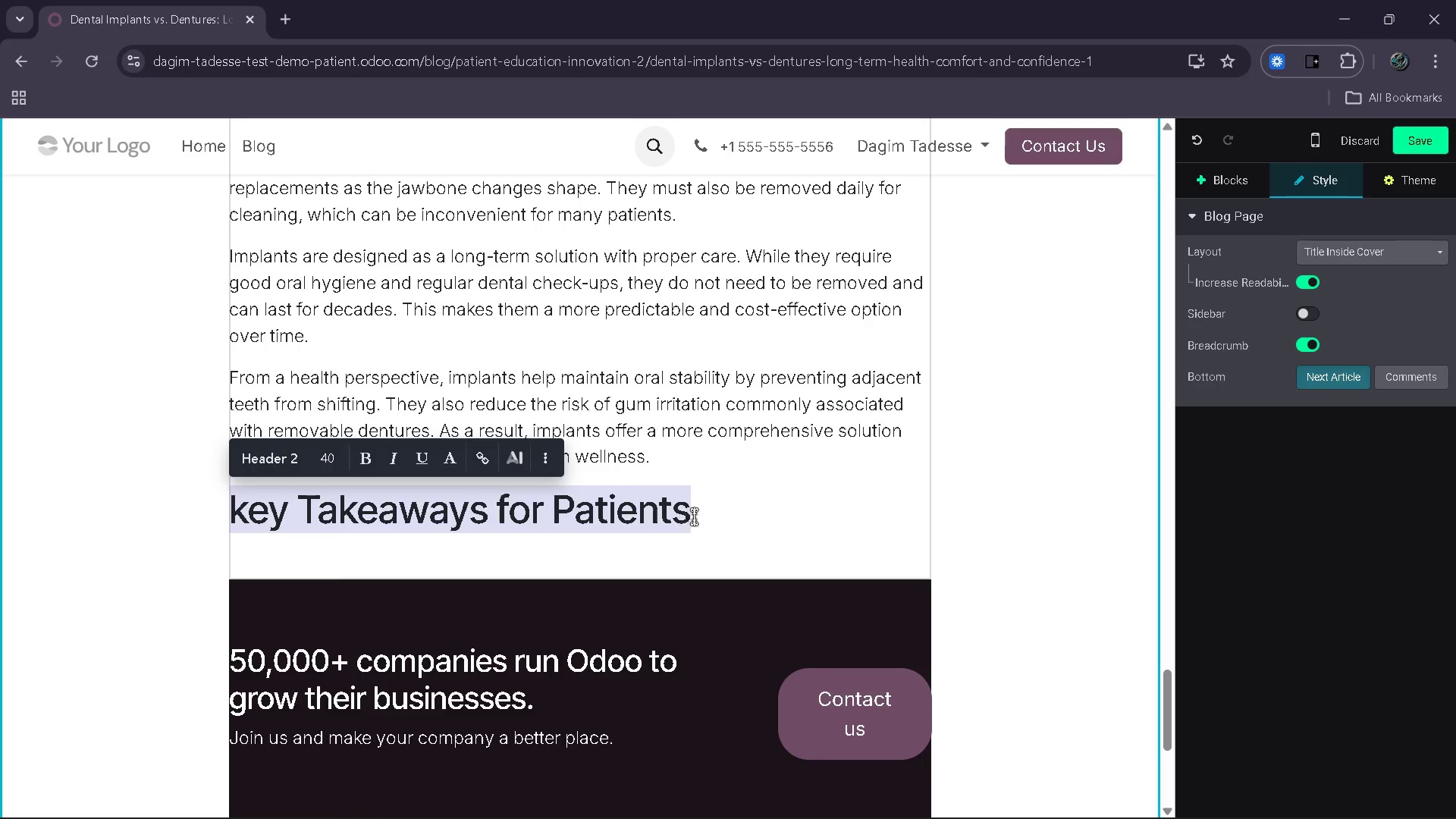 
left_click([732, 524])
 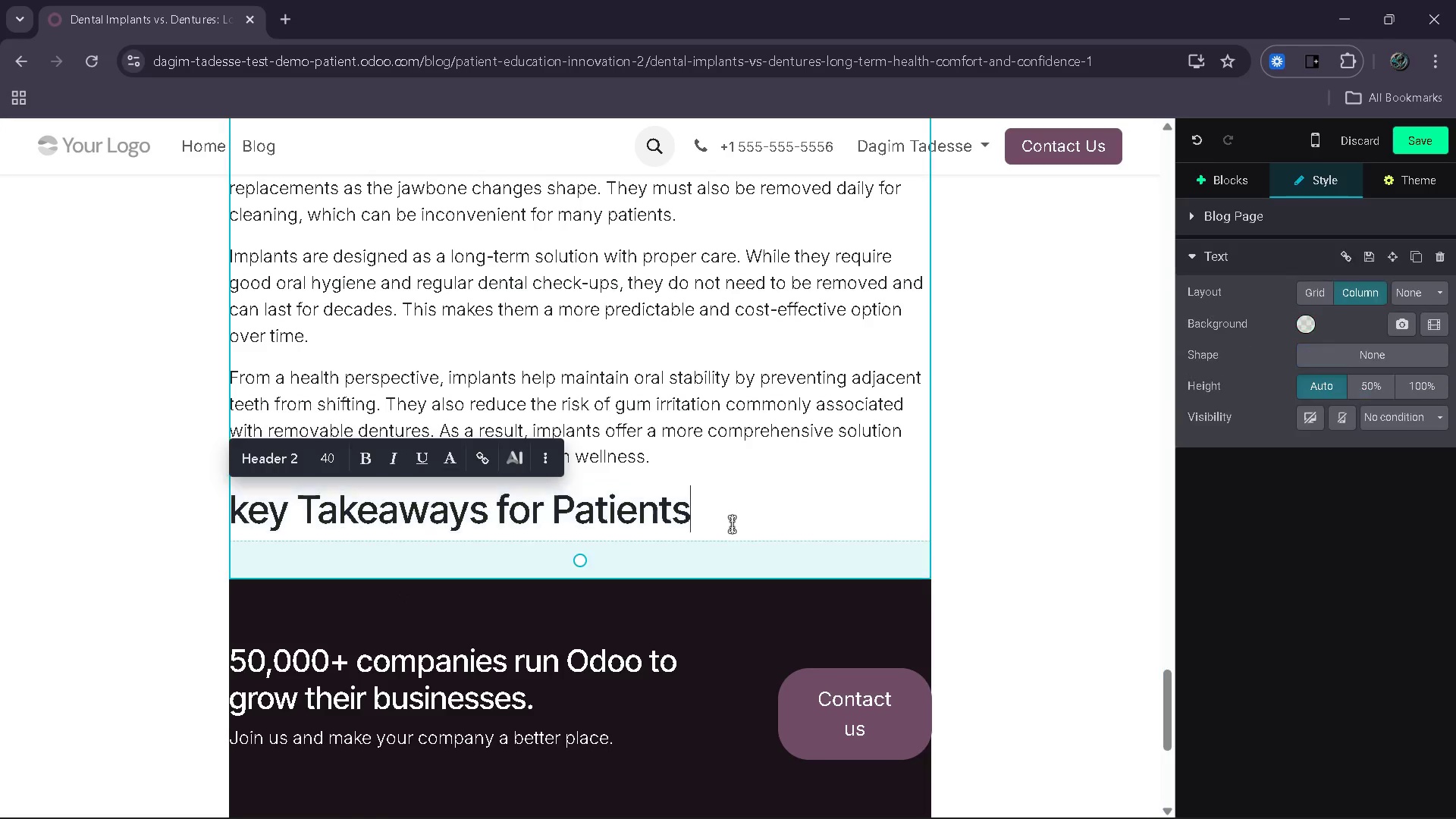 
key(Enter)
 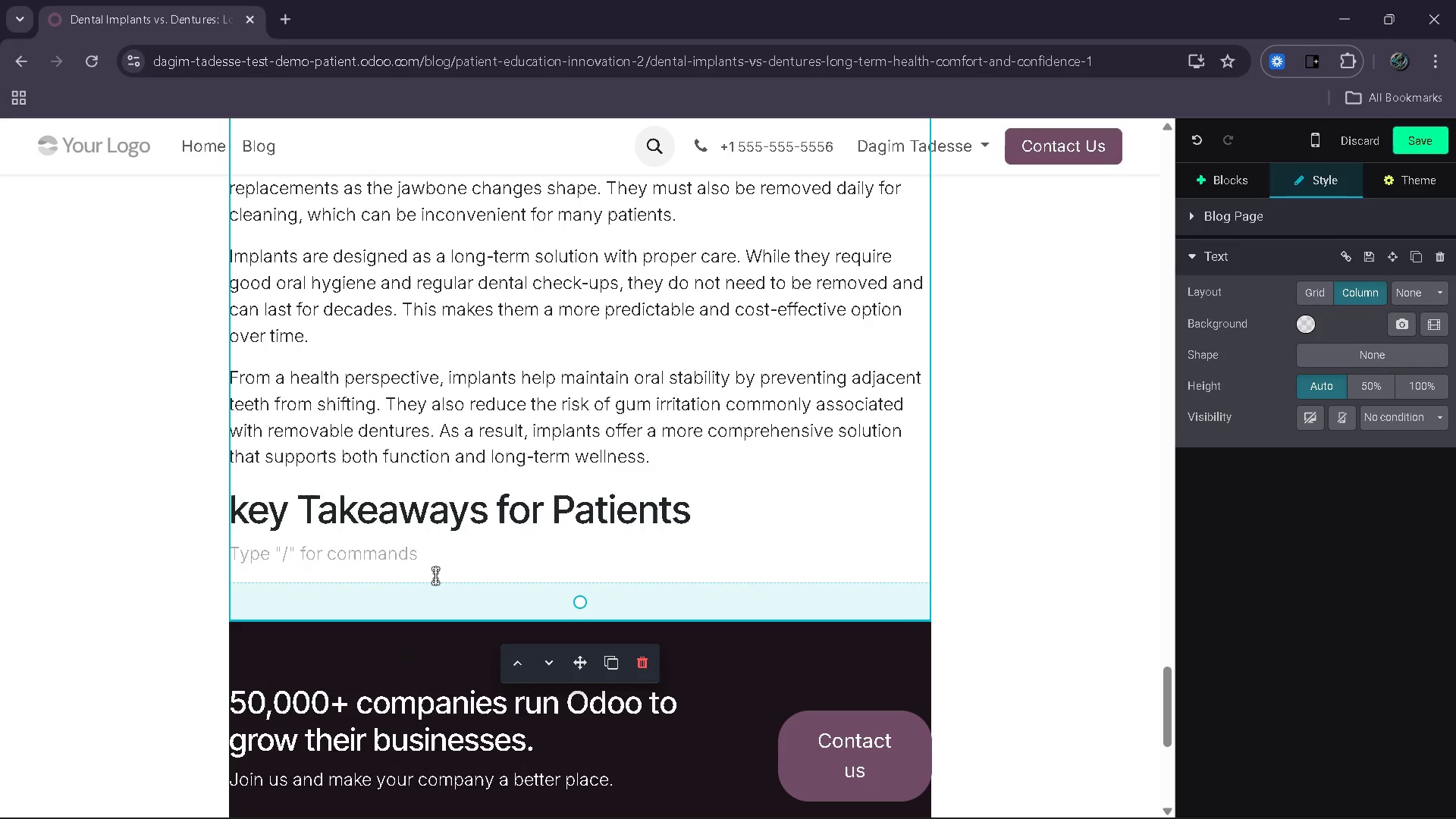 
key(Period)
 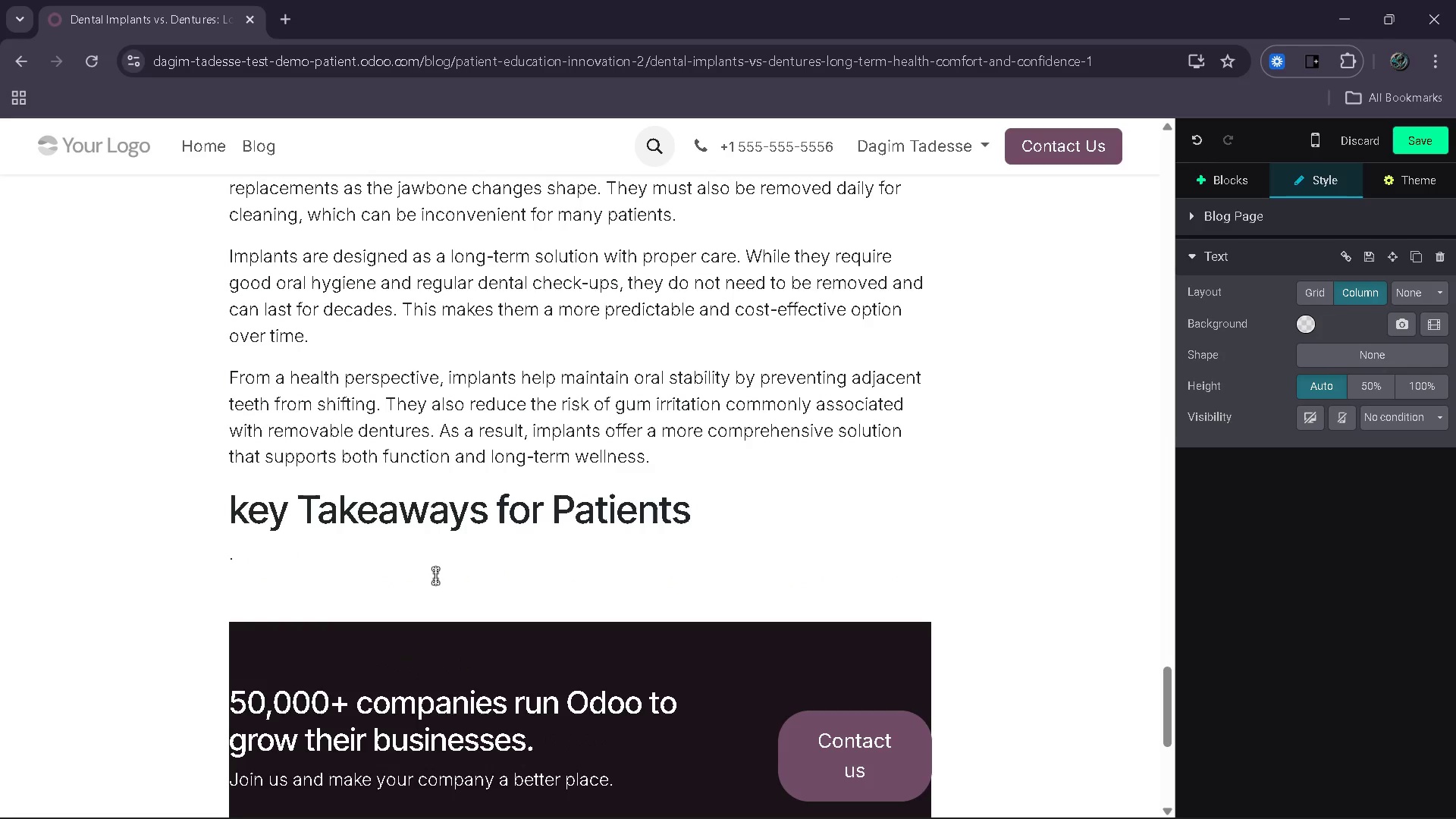 
key(Backspace)
 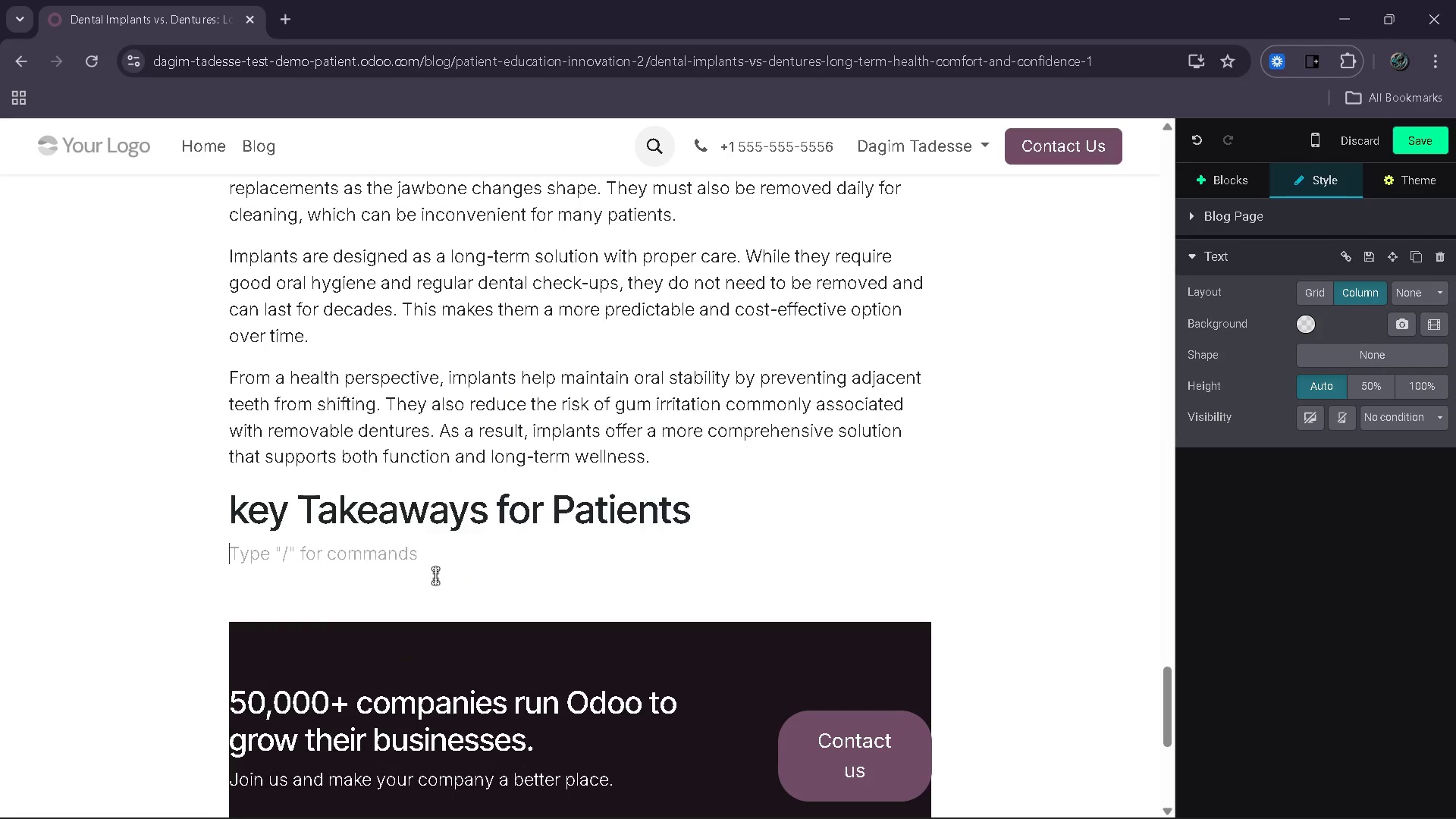 
key(Slash)
 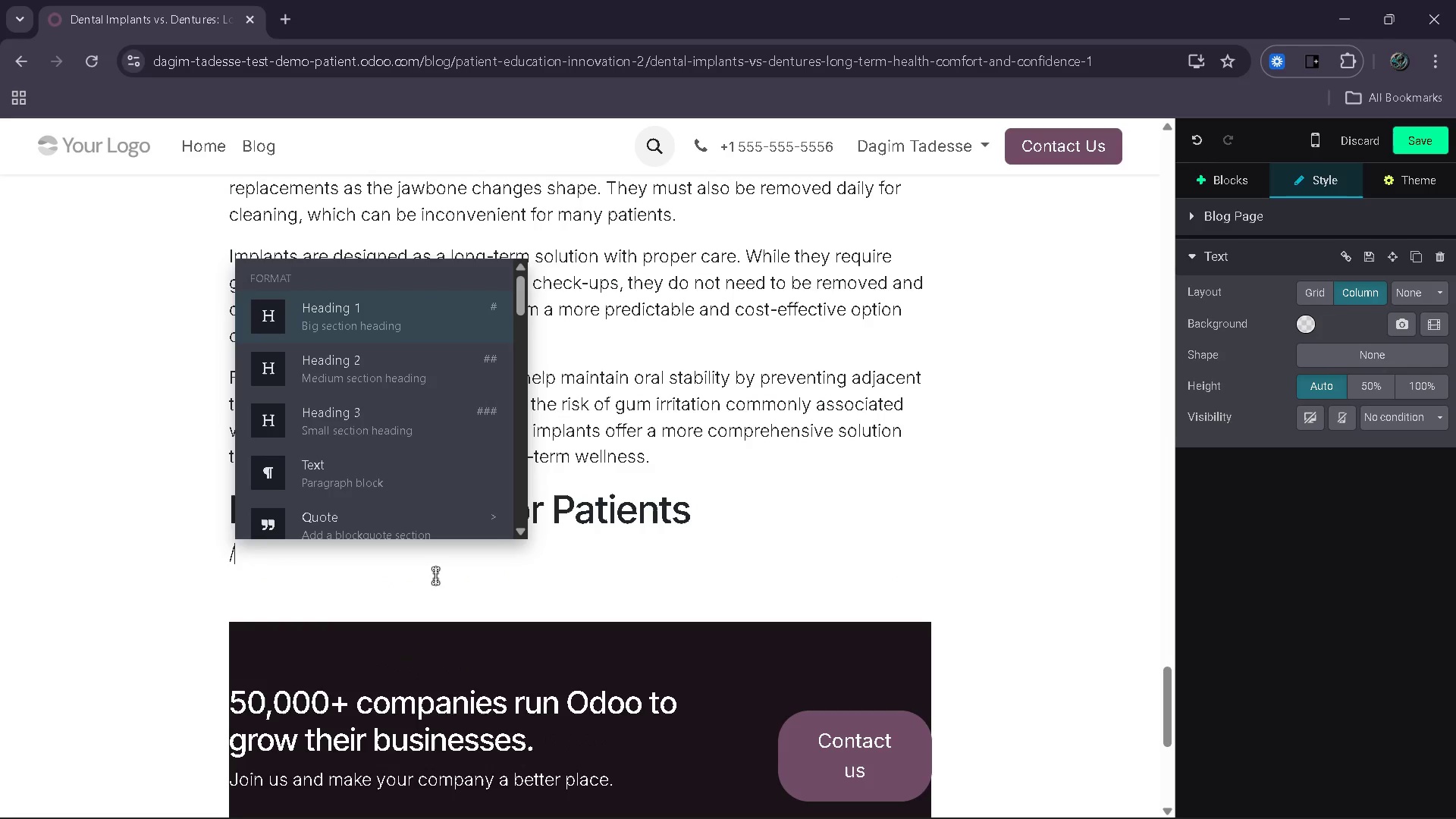 
mouse_move([422, 447])
 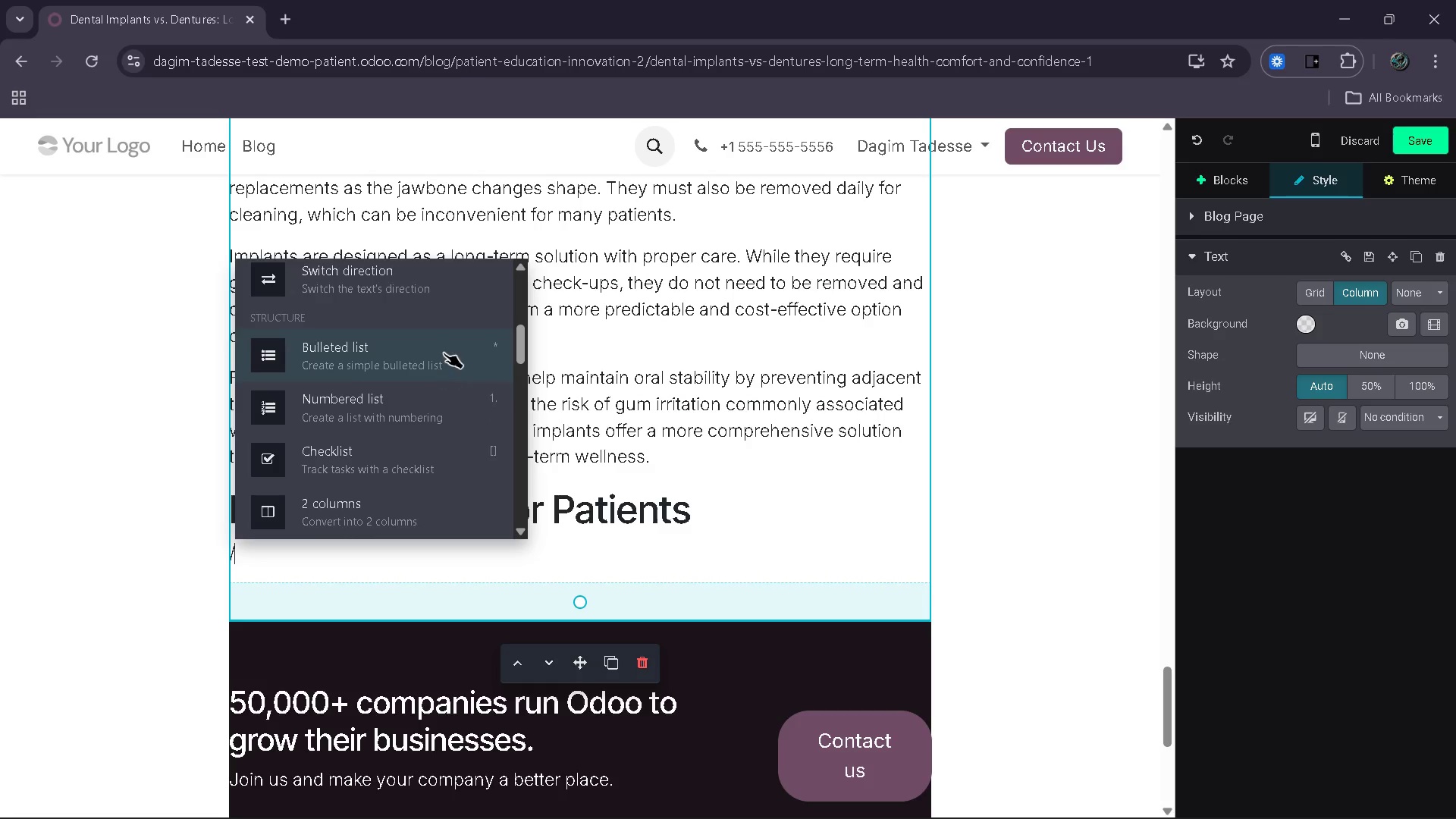 
left_click([445, 347])
 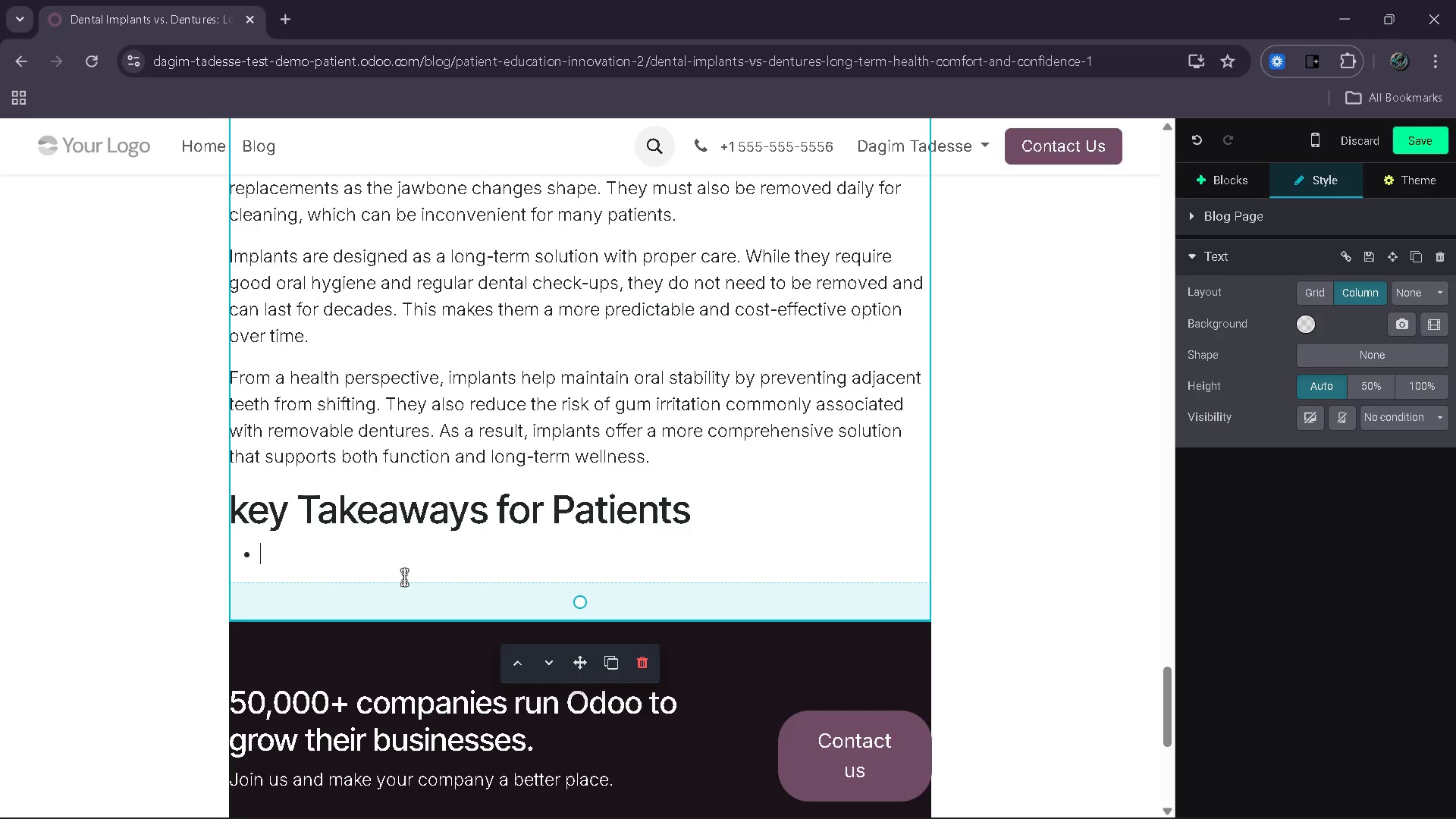 
type(Implants Preb)
key(Backspace)
type(vent bone loss and preserve facial struucture )
key(Backspace)
key(Backspace)
key(Backspace)
key(Backspace)
key(Backspace)
key(Backspace)
key(Backspace)
key(Backspace)
type(cture)
 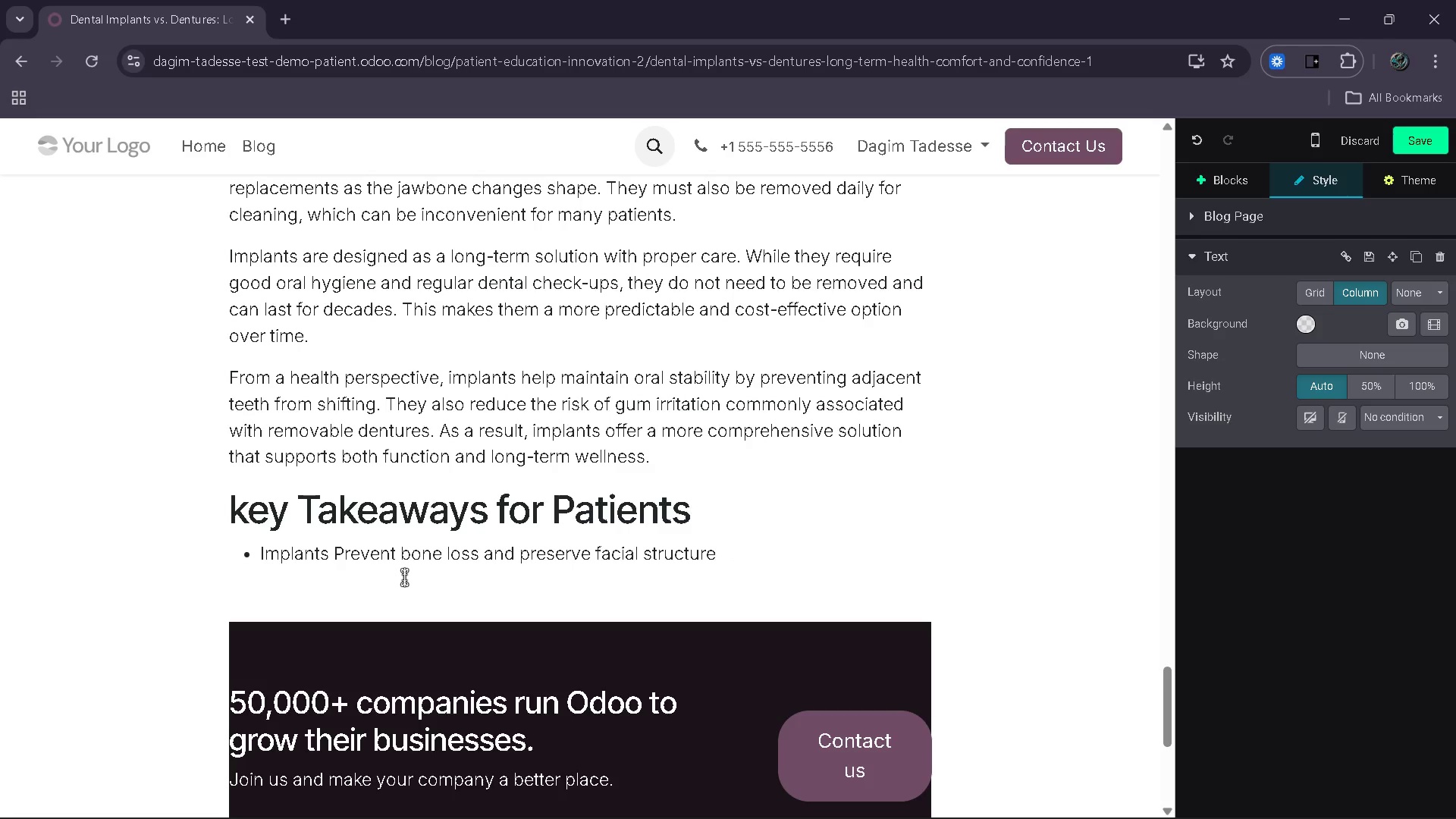 
key(Enter)
 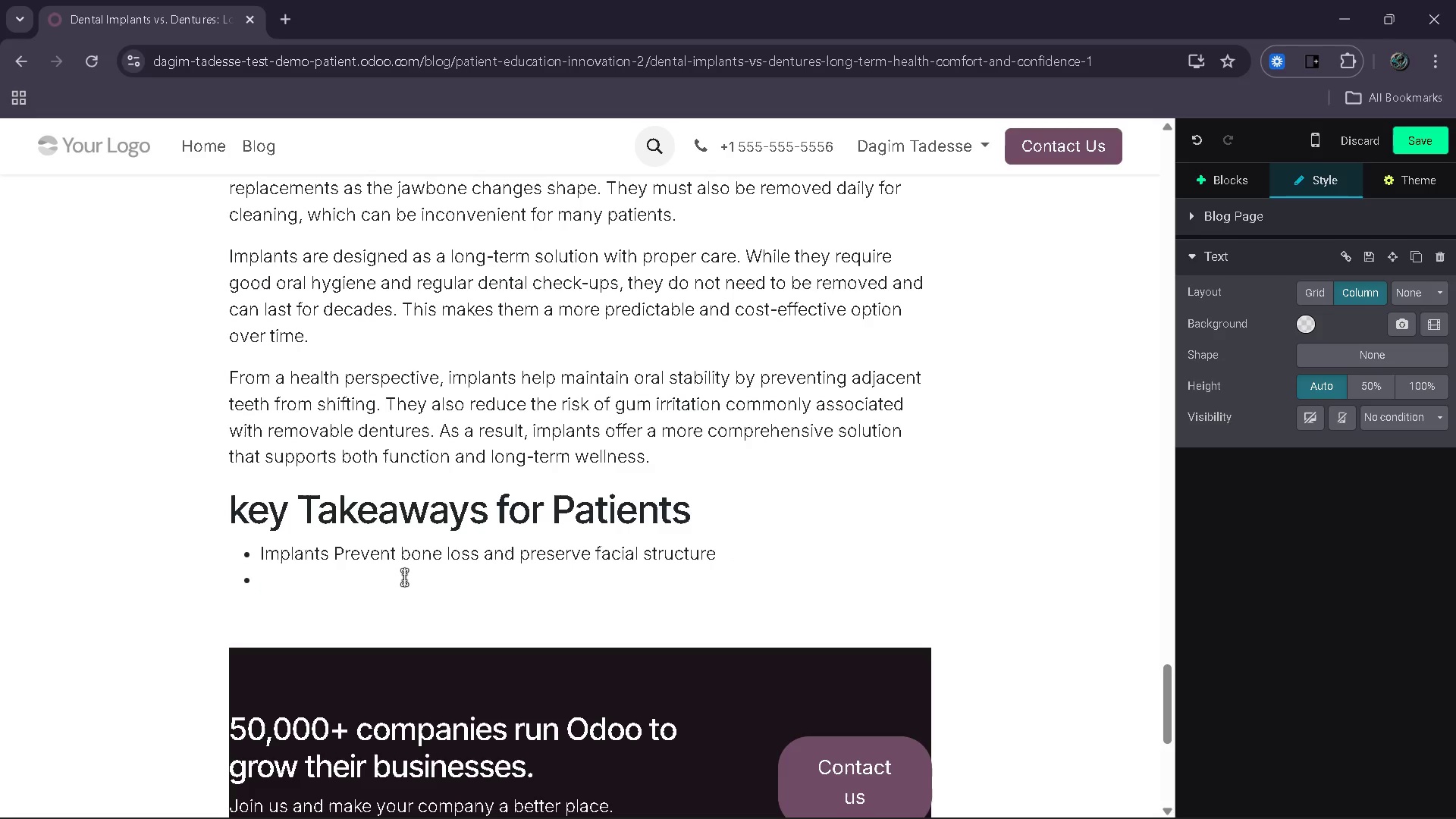 
type(Dentures may require frequent adje)
key(Backspace)
type(ustments)
 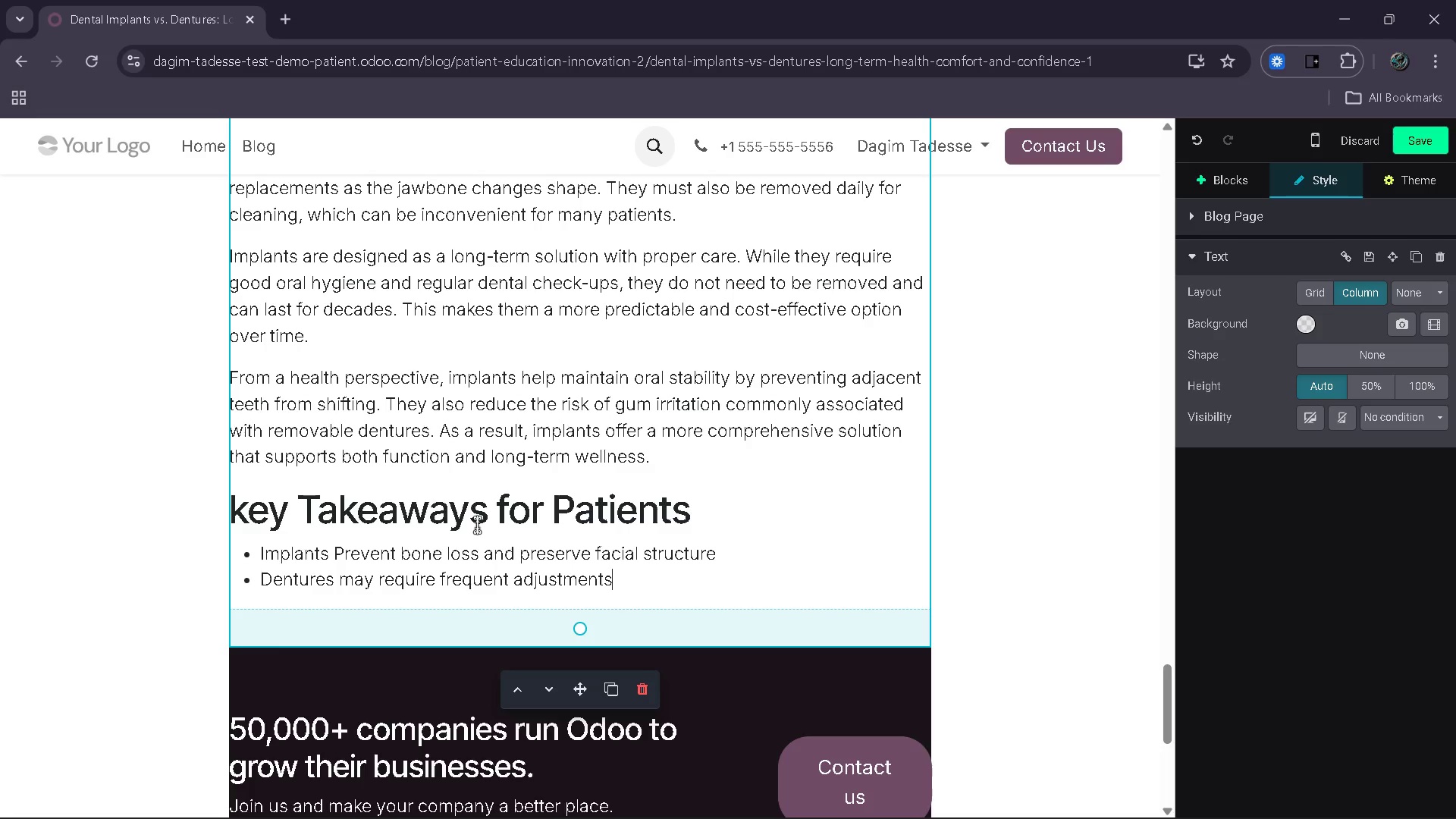 
wait(6.0)
 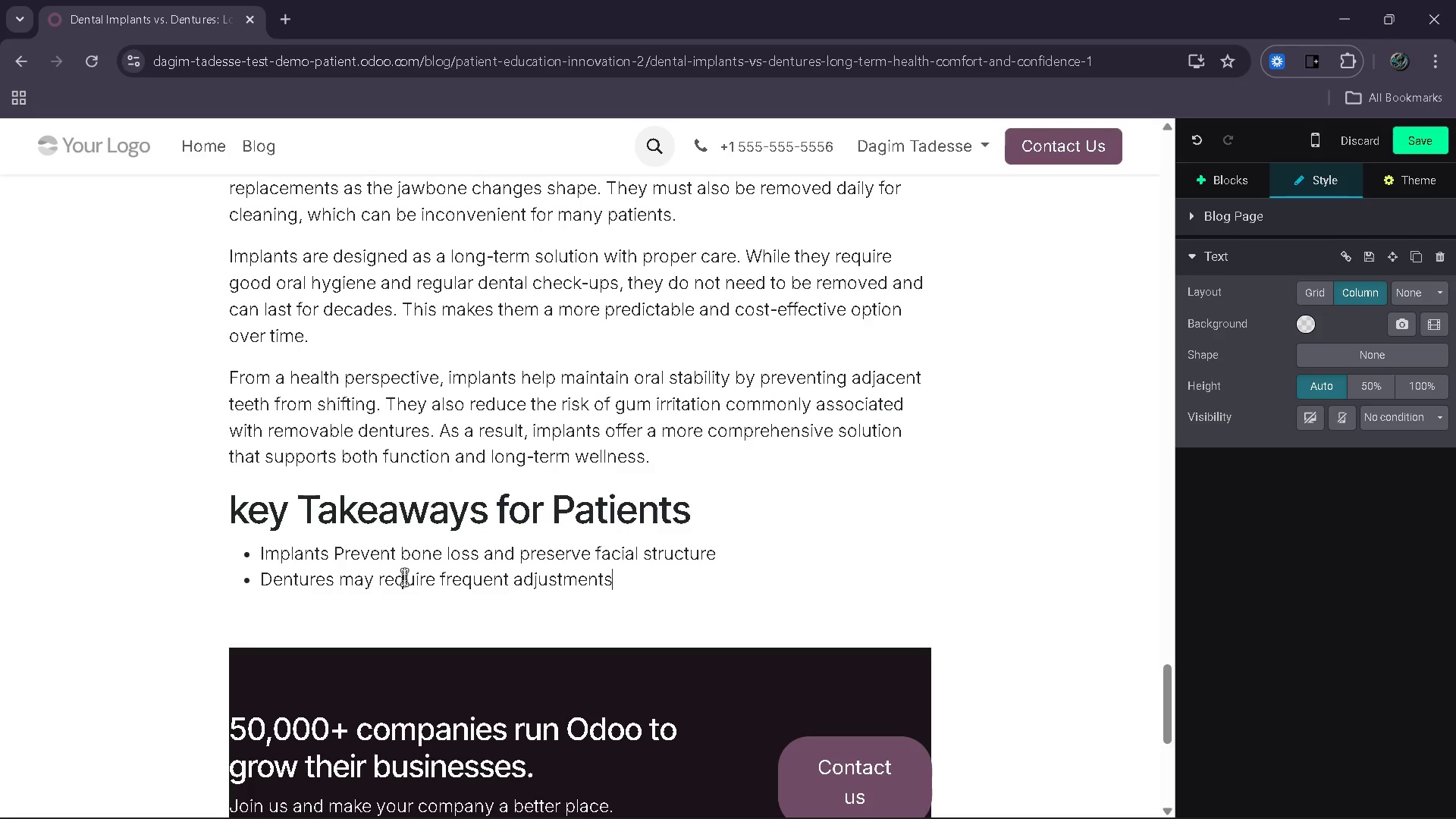 
type( over time)
 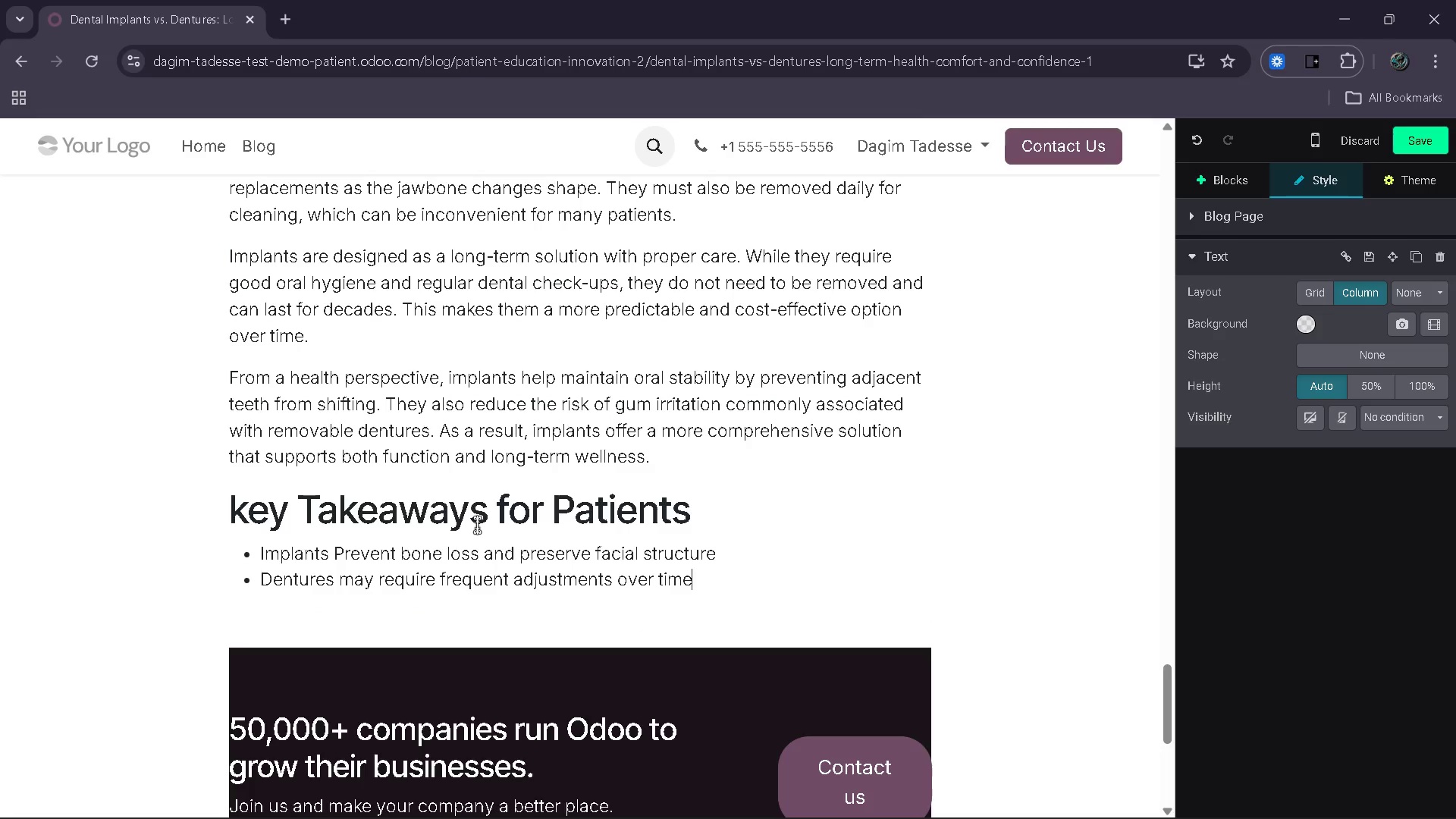 
key(Enter)
 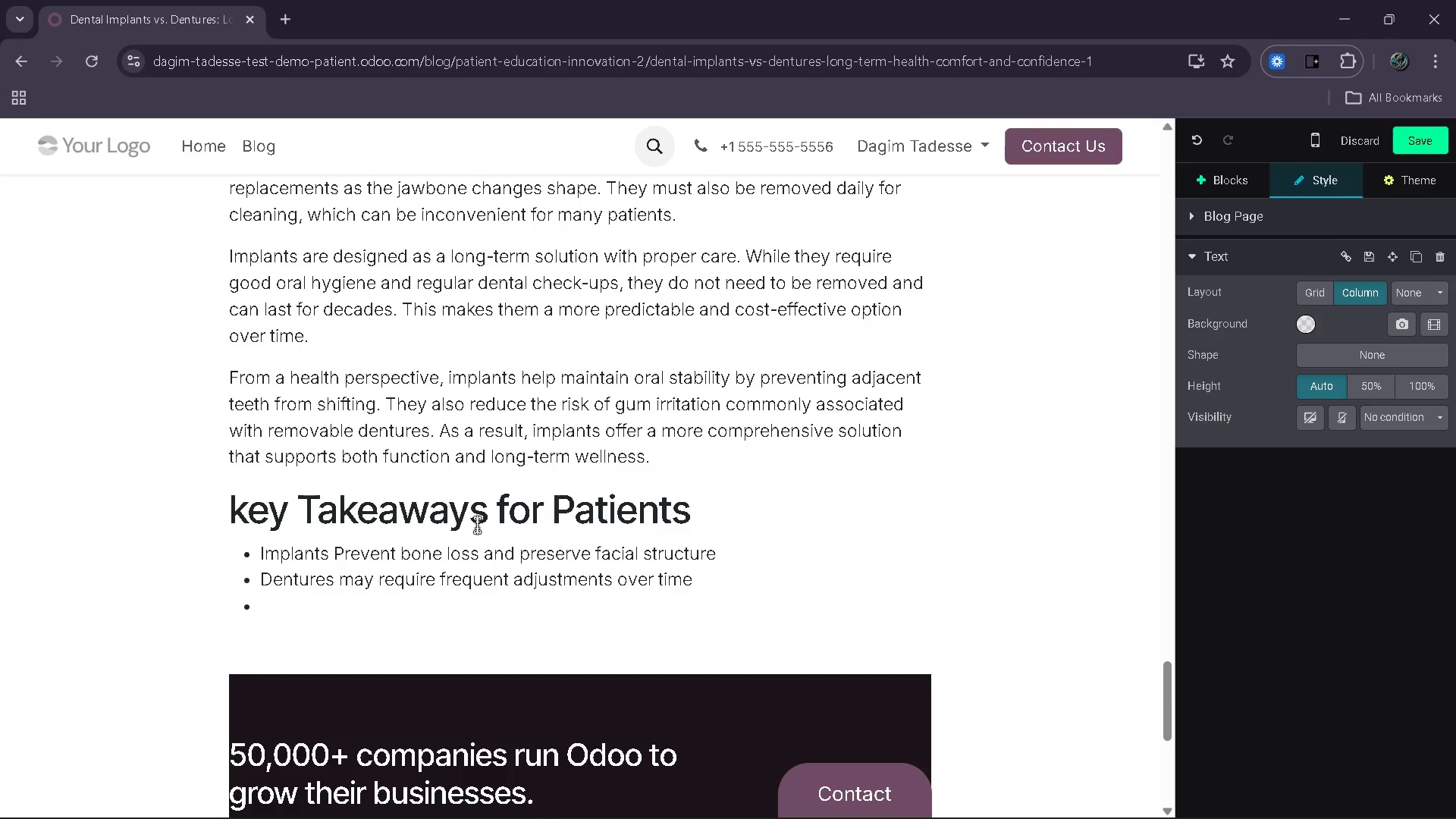 
type(Implants prevent)
 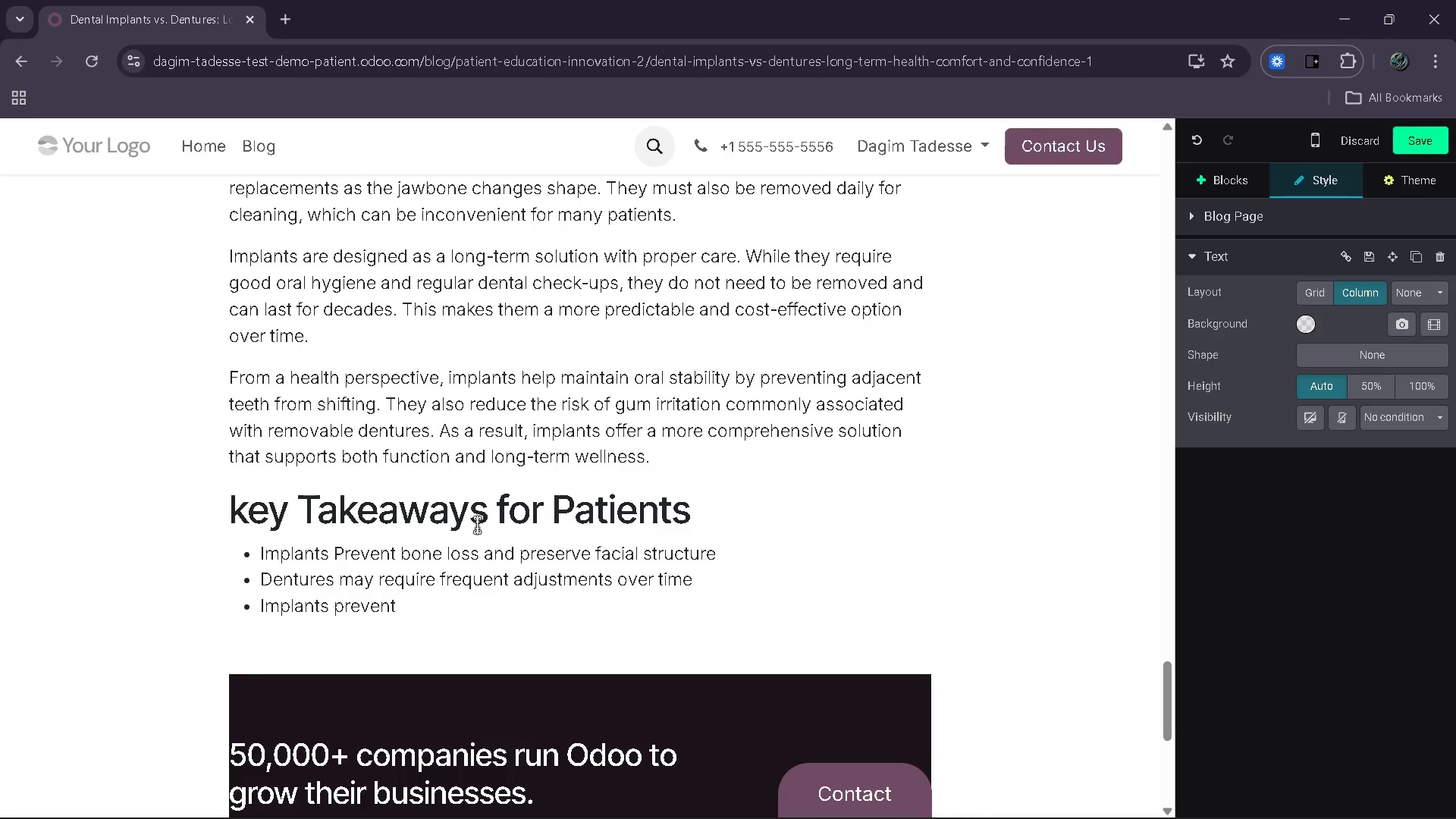 
wait(5.45)
 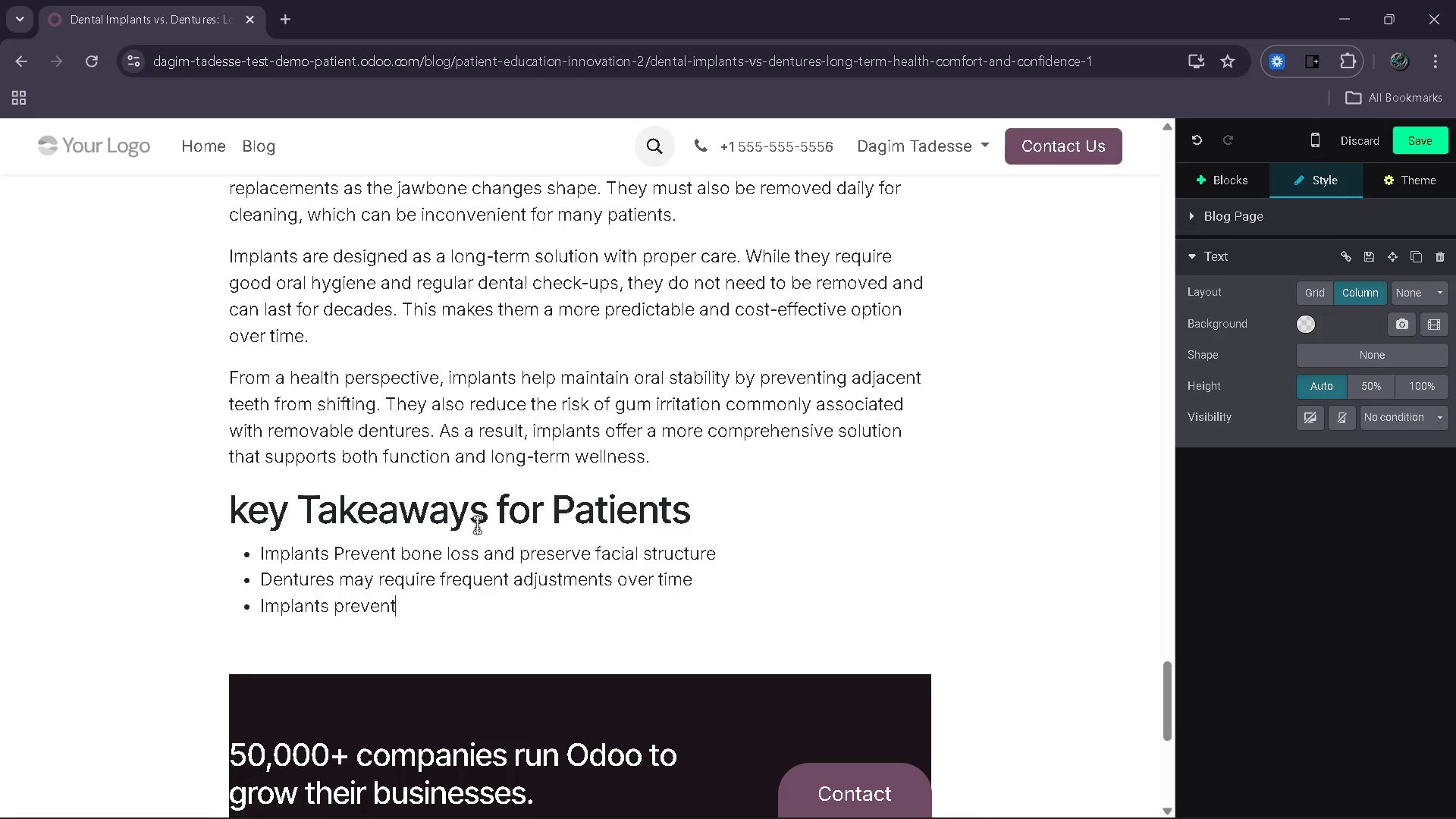 
key(Backspace)
key(Backspace)
key(Backspace)
key(Backspace)
type(ovide superior stabl)
key(Backspace)
type(ility and con)
key(Backspace)
type(mfront)
key(Backspace)
key(Backspace)
key(Backspace)
key(Backspace)
type(ort)
 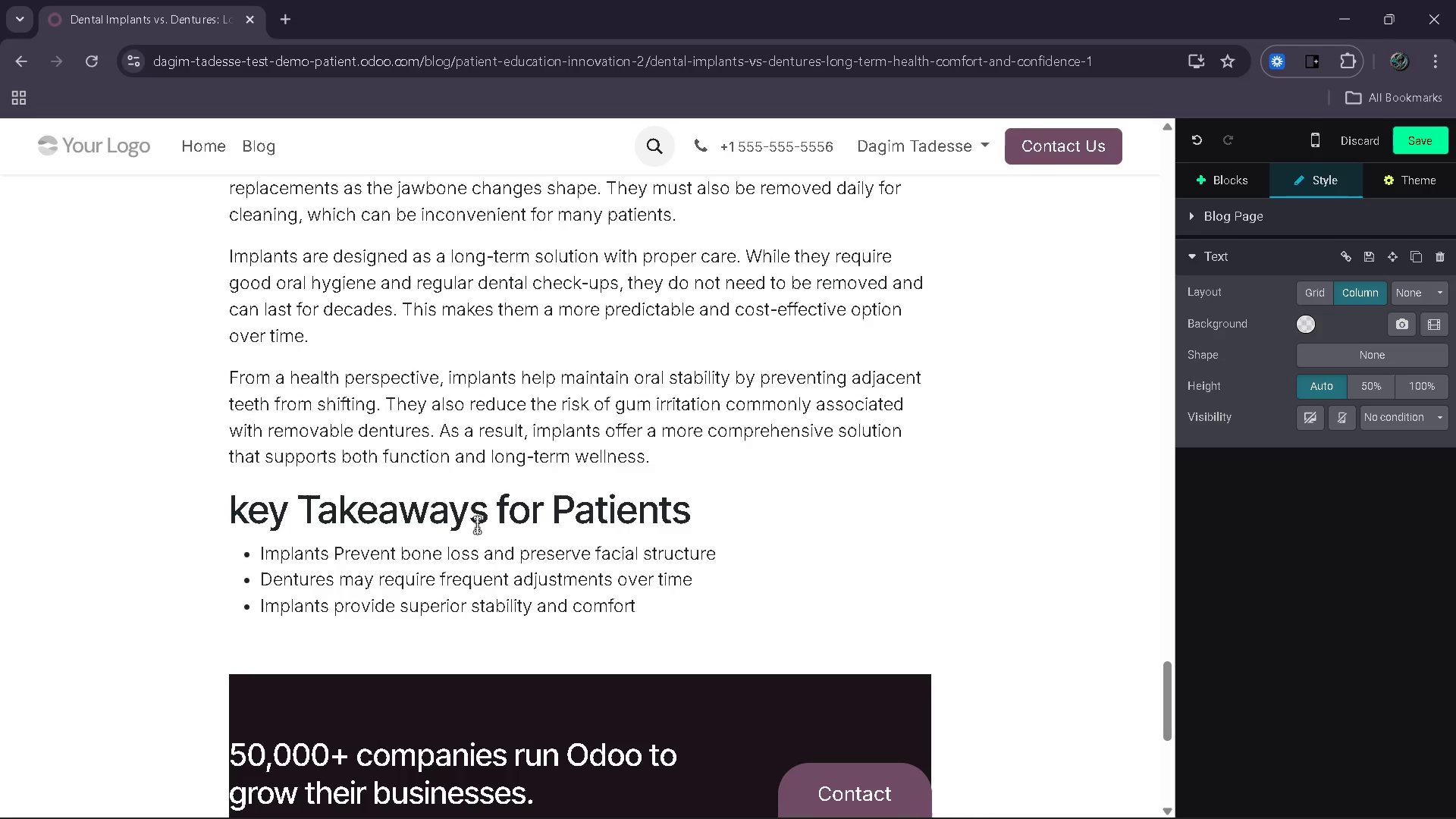 
key(Enter)
 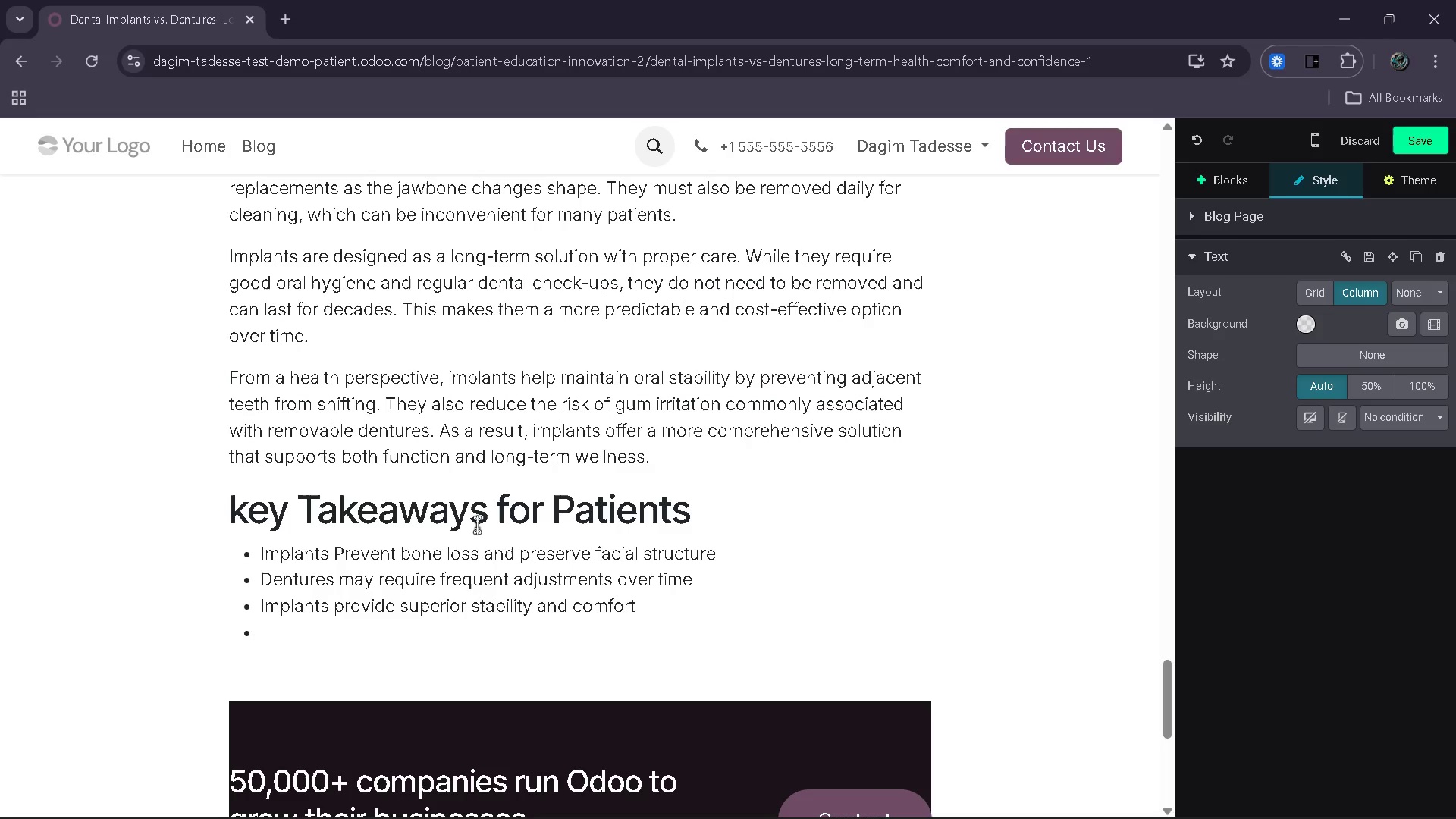 
type(Oral d)
key(Backspace)
type(function is significal)
key(Backspace)
type(ntly improved with implanc)
key(Backspace)
type(ts)
 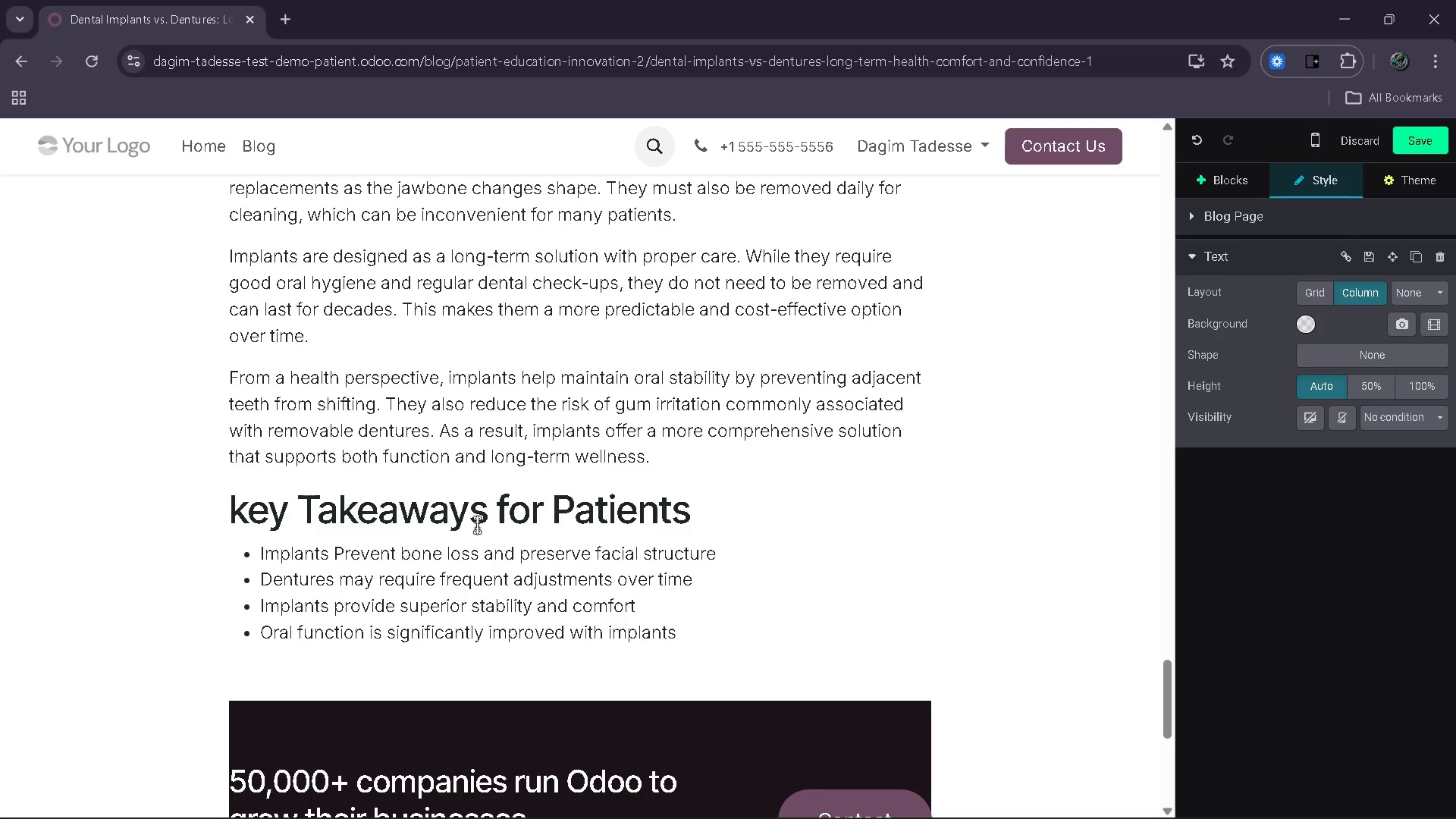 
key(Enter)
 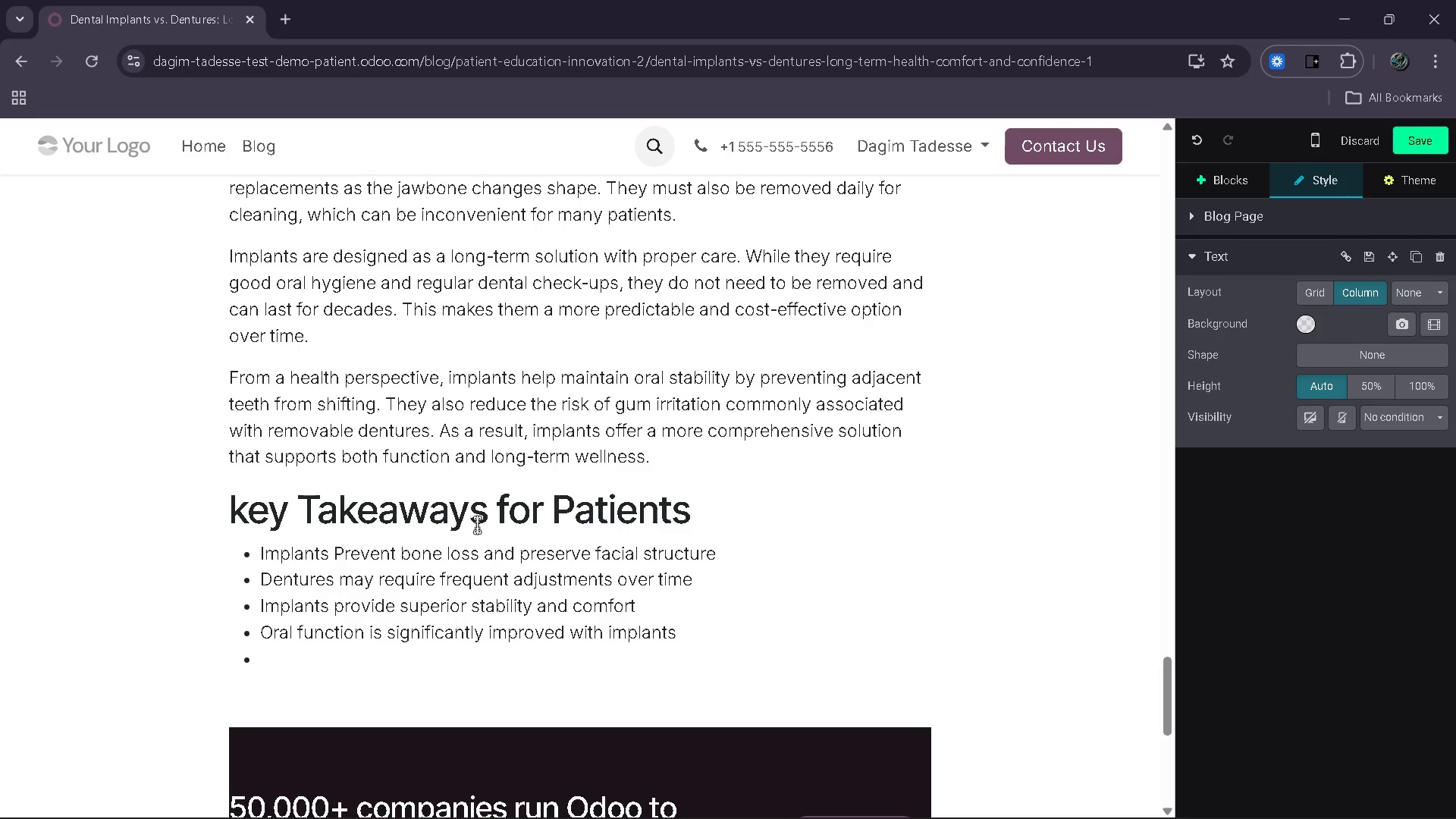 
type(Long-term maina)
key(Backspace)
key(Backspace)
type(ntenance is simpler and more predicatab)
key(Backspace)
key(Backspace)
key(Backspace)
key(Backspace)
type(table)
 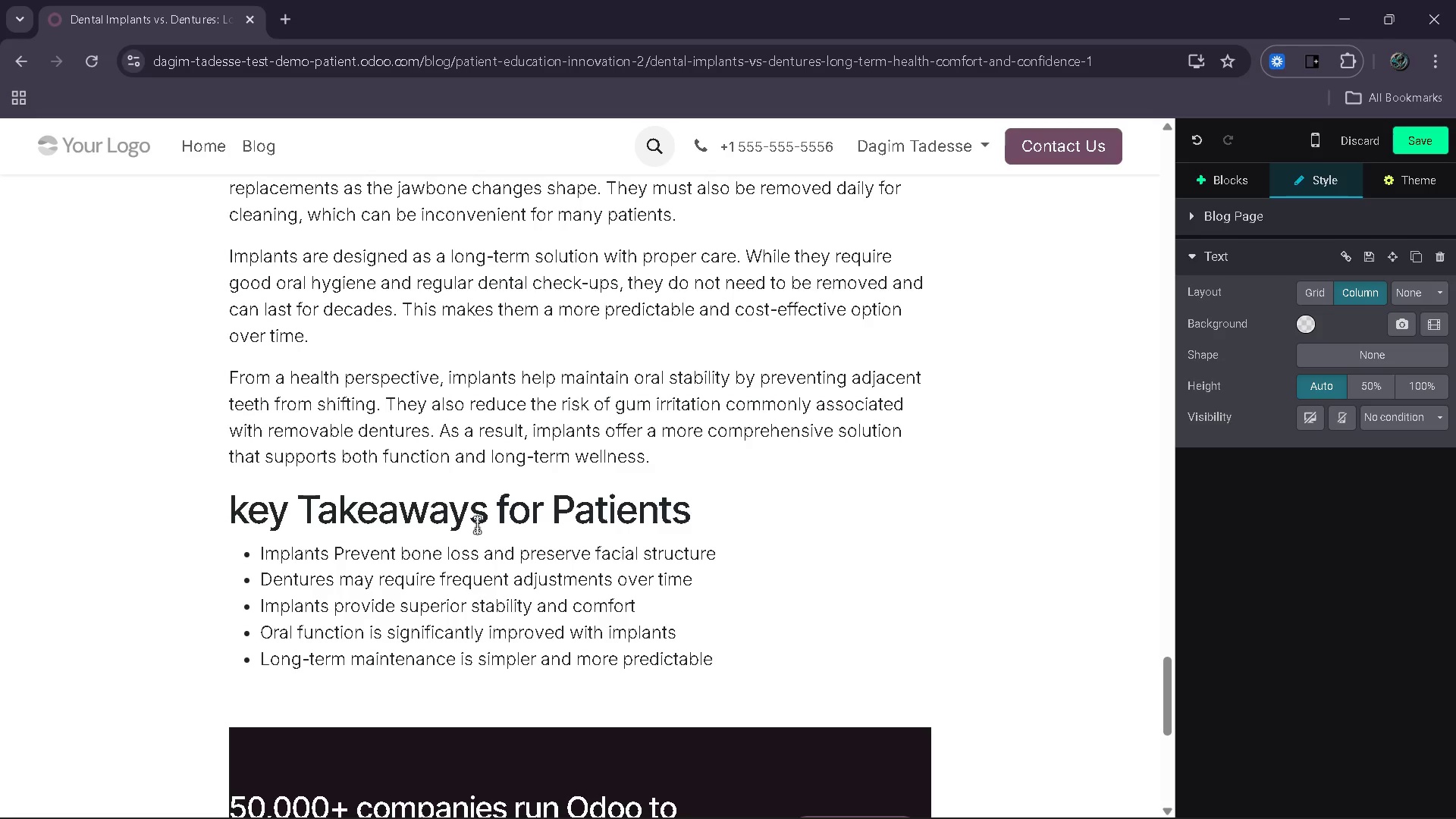 
key(Enter)
 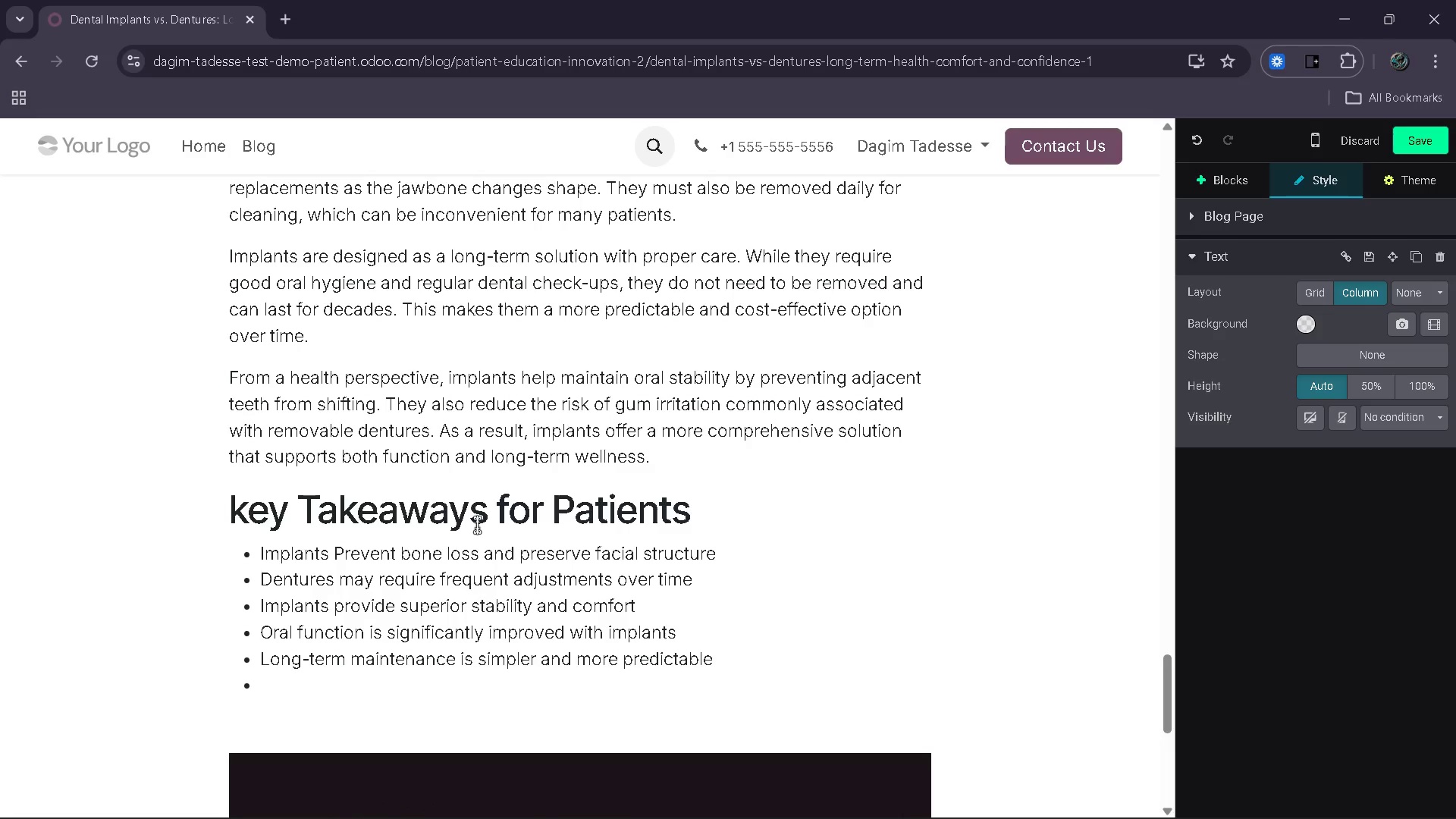 
key(Backspace)
key(Backspace)
type(V)
key(Backspace)
type(Conlcl)
key(Backspace)
key(Backspace)
key(Backspace)
type(clusion)
 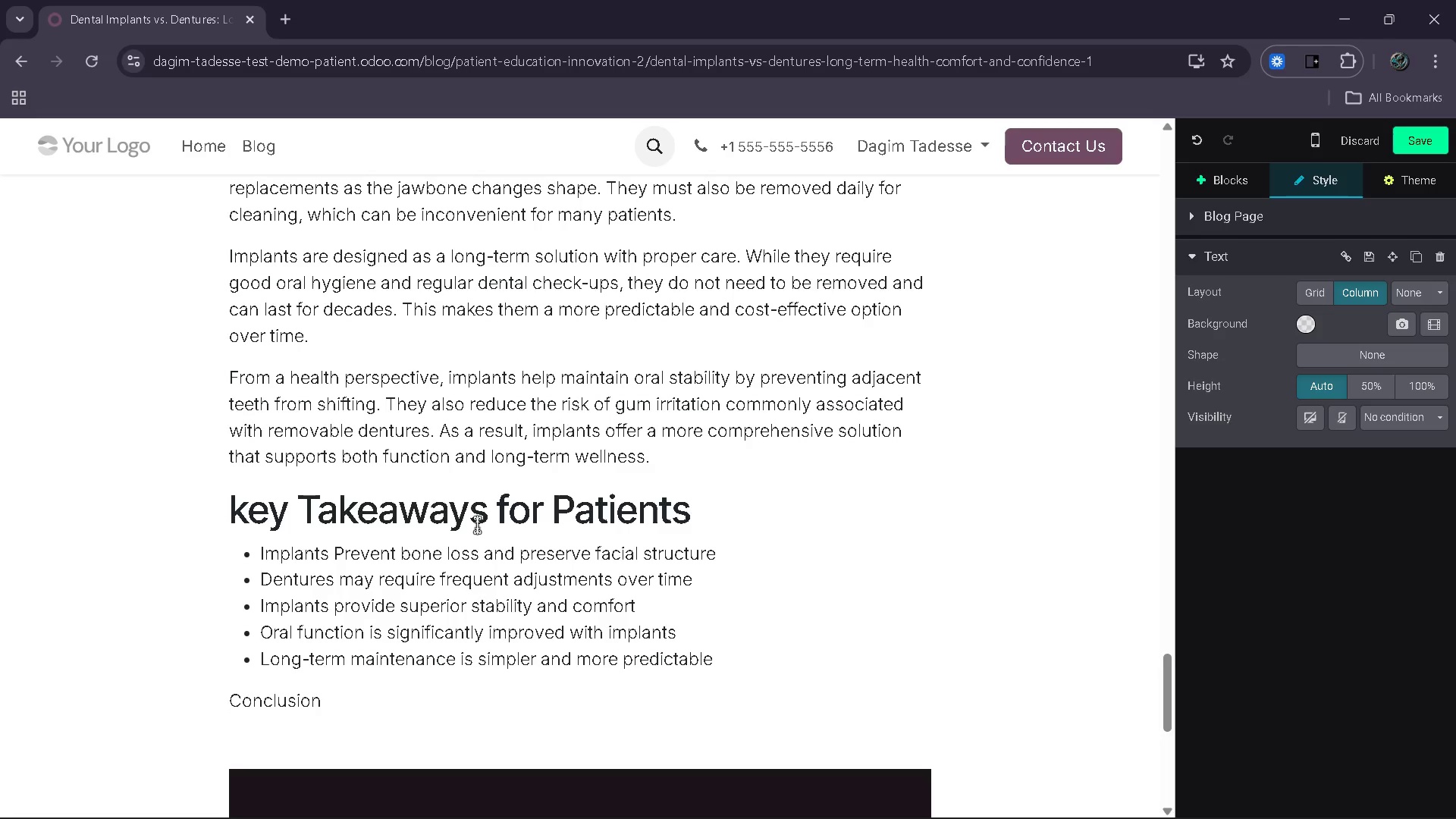 
left_click_drag(start_coordinate=[336, 704], to_coordinate=[228, 701])
 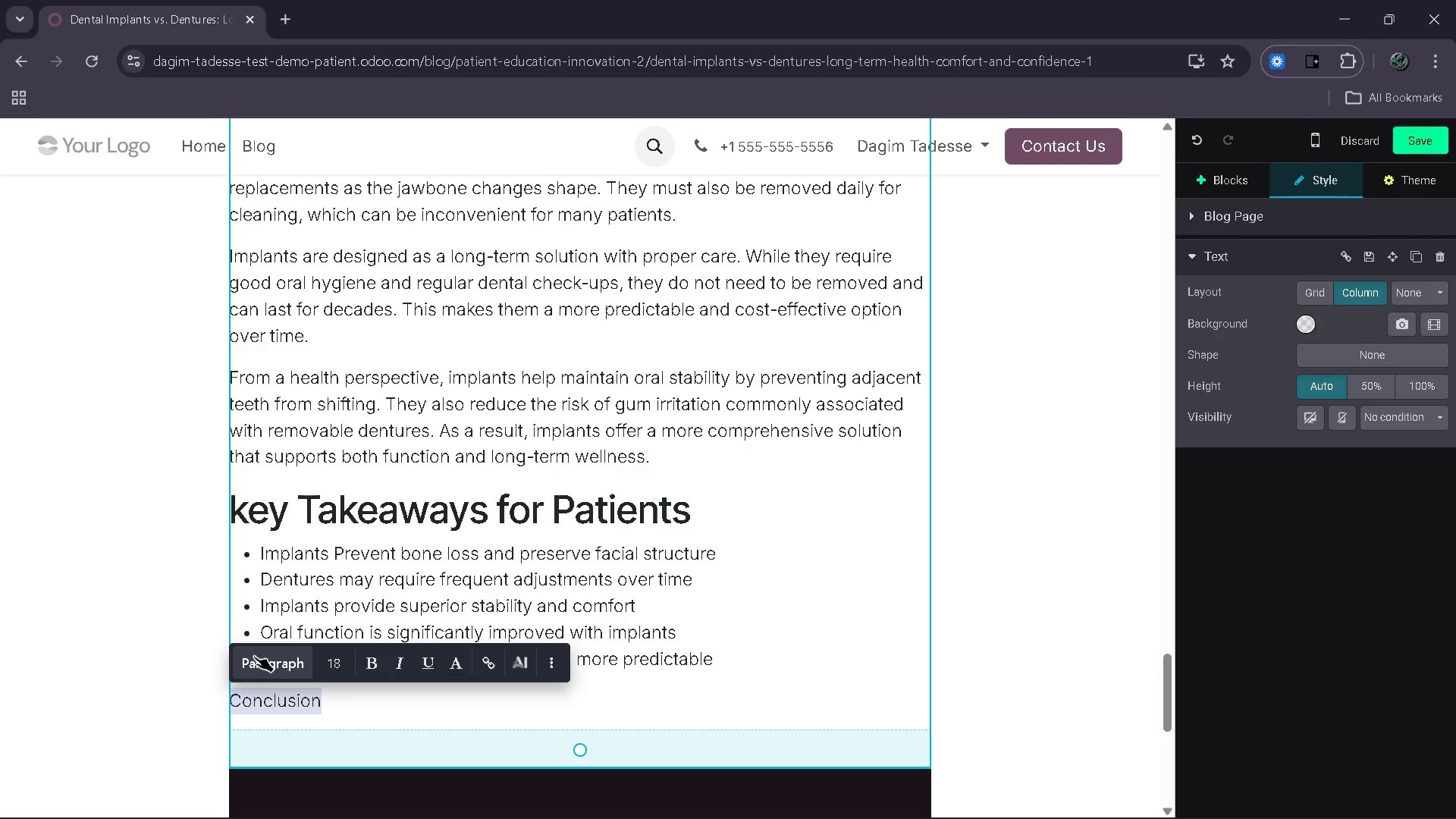 
double_click([256, 654])
 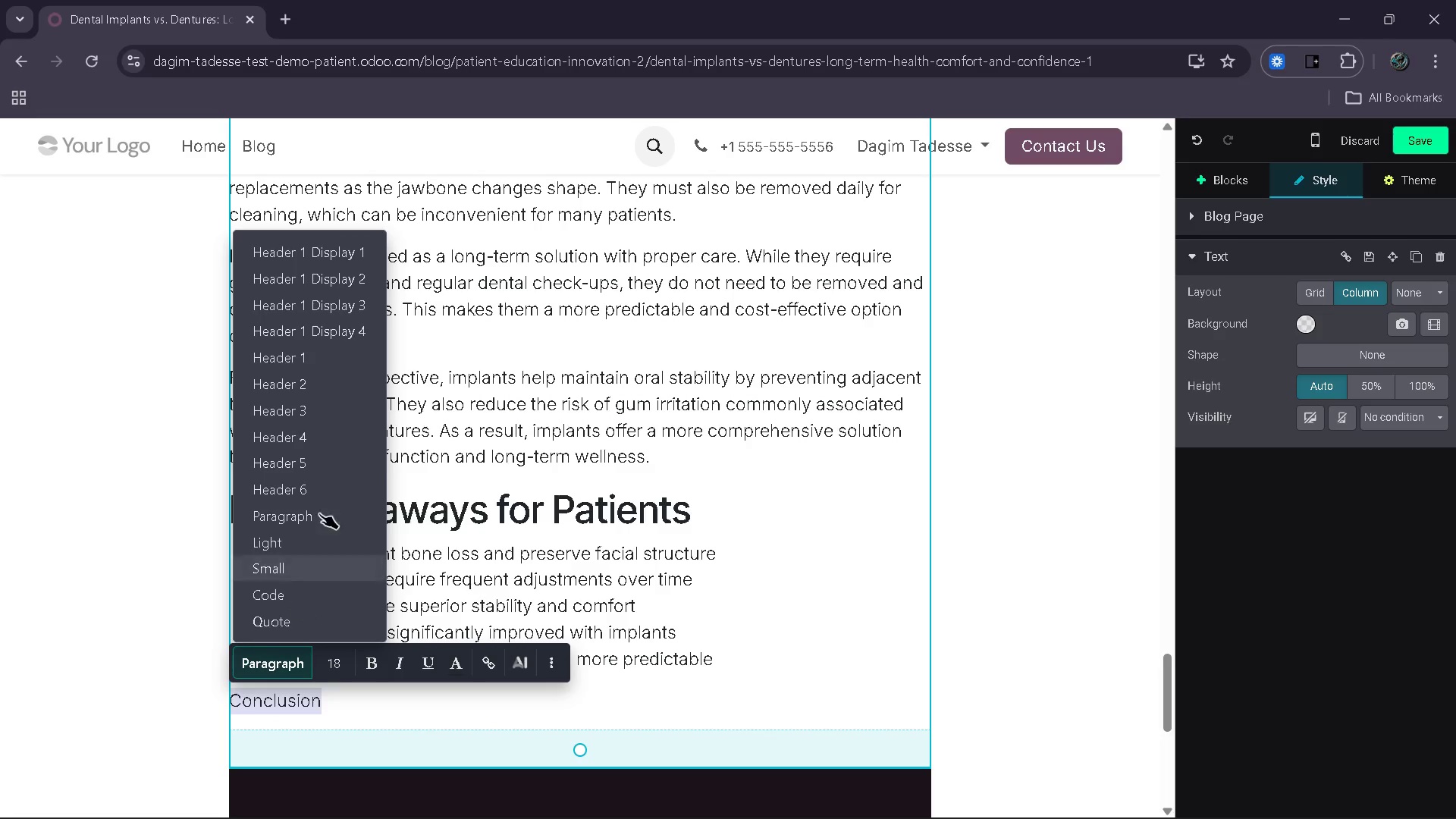 
double_click([256, 654])
 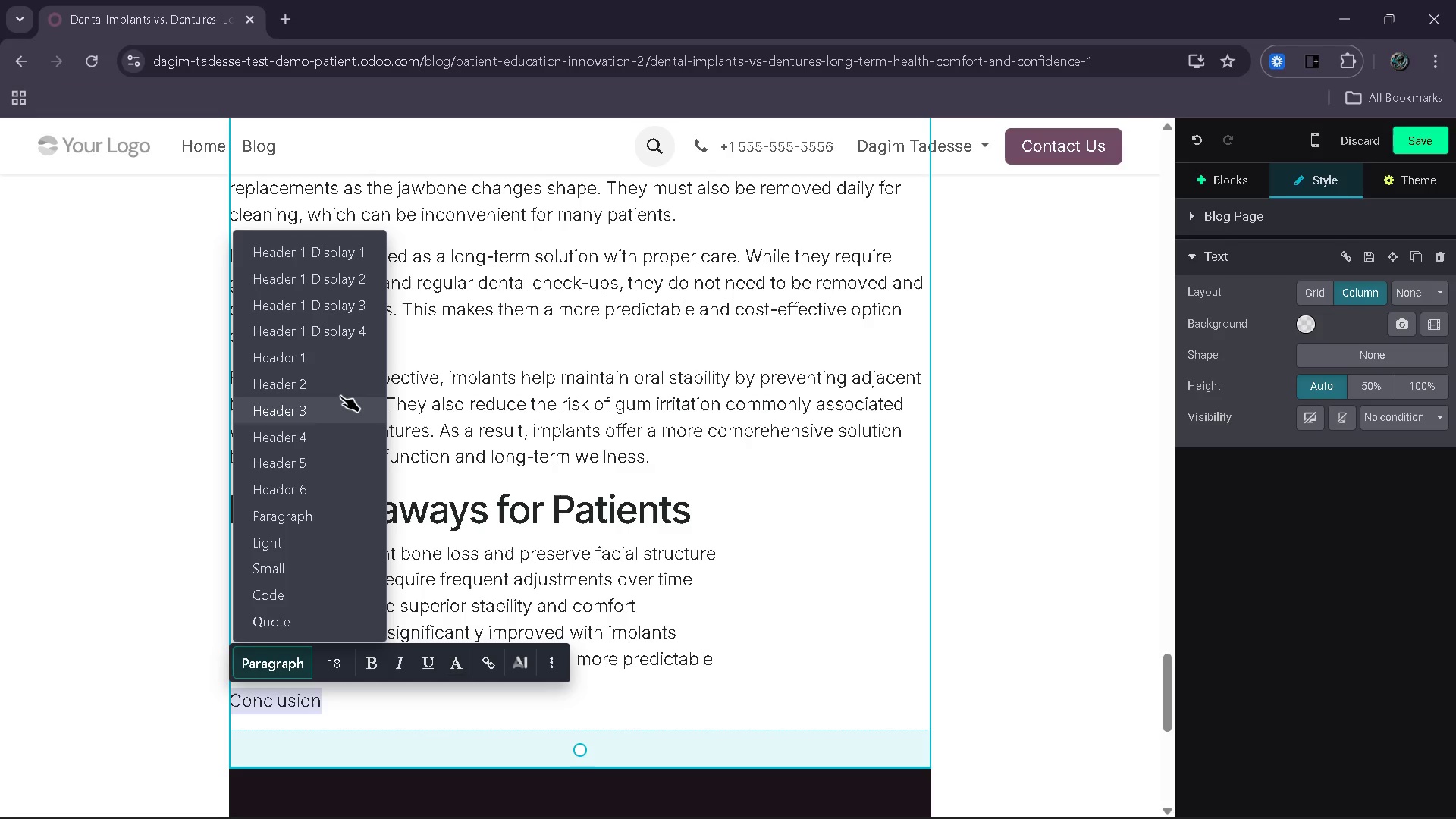 
left_click([346, 383])
 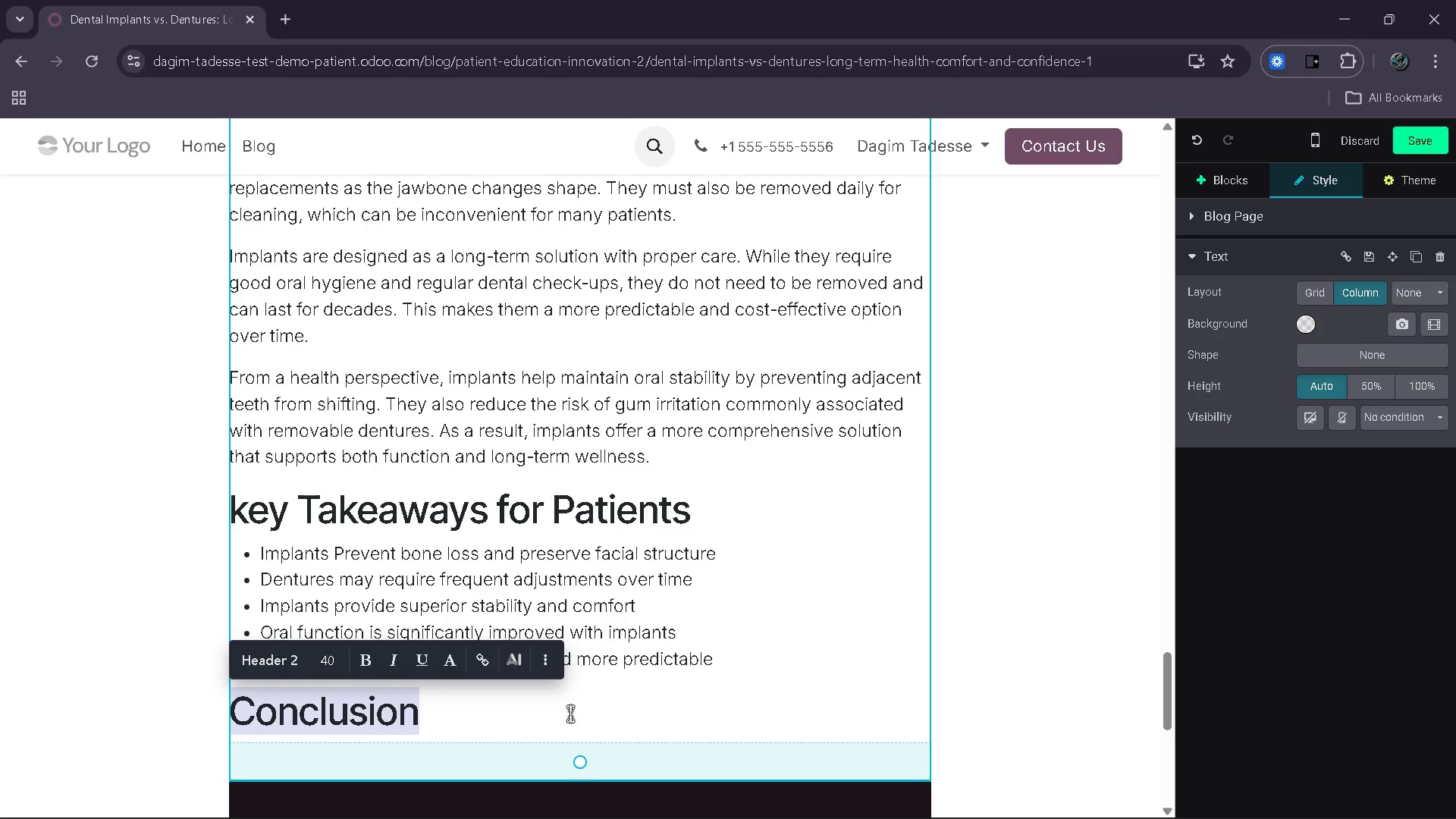 
left_click([569, 717])
 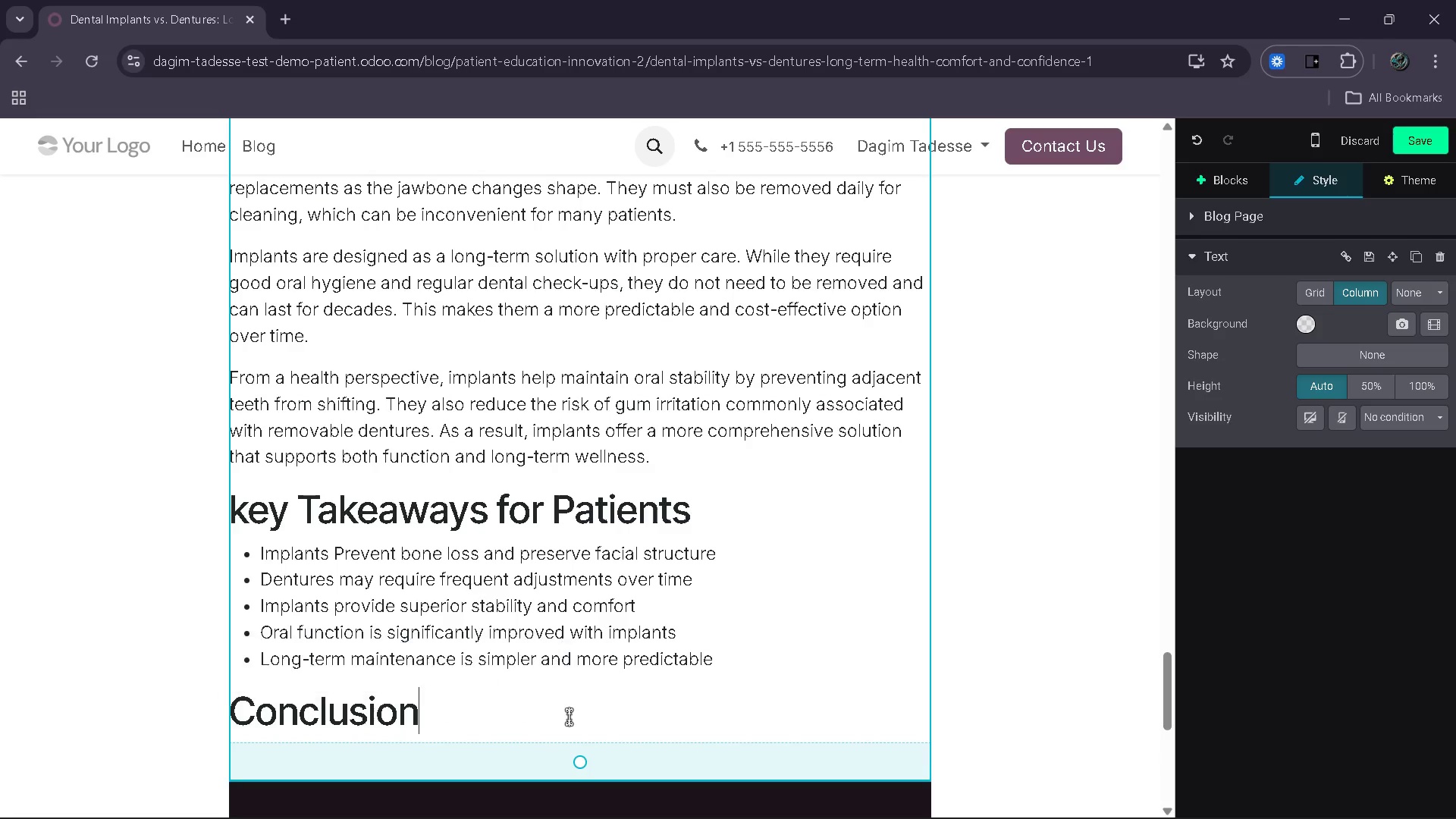 
key(Enter)
 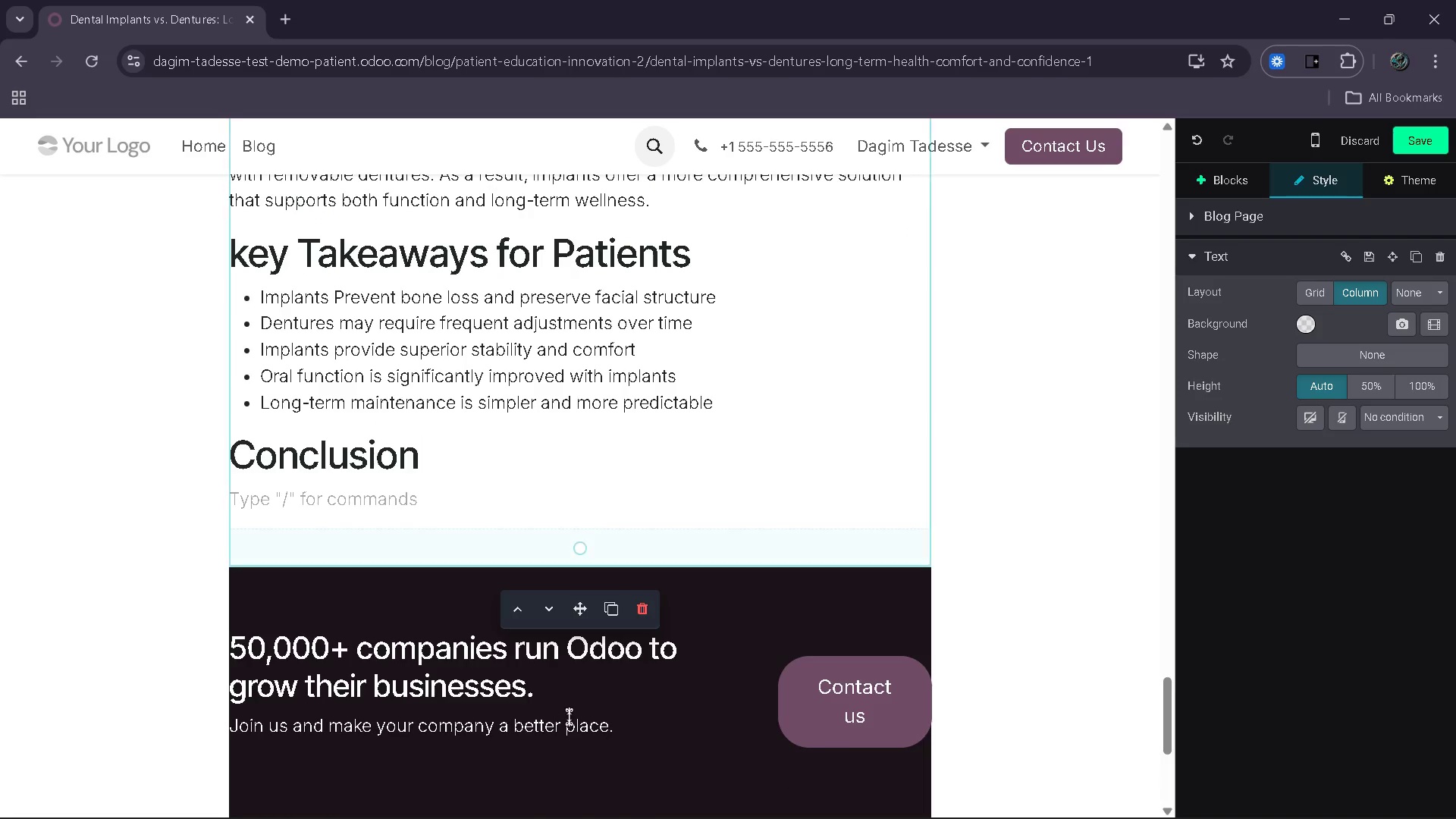 
type(Choosing th )
key(Backspace)
type(e T)
key(Backspace)
type(r)
key(Backspace)
type(Right Solt)
key(Backspace)
type(ution for Yout Smile)
 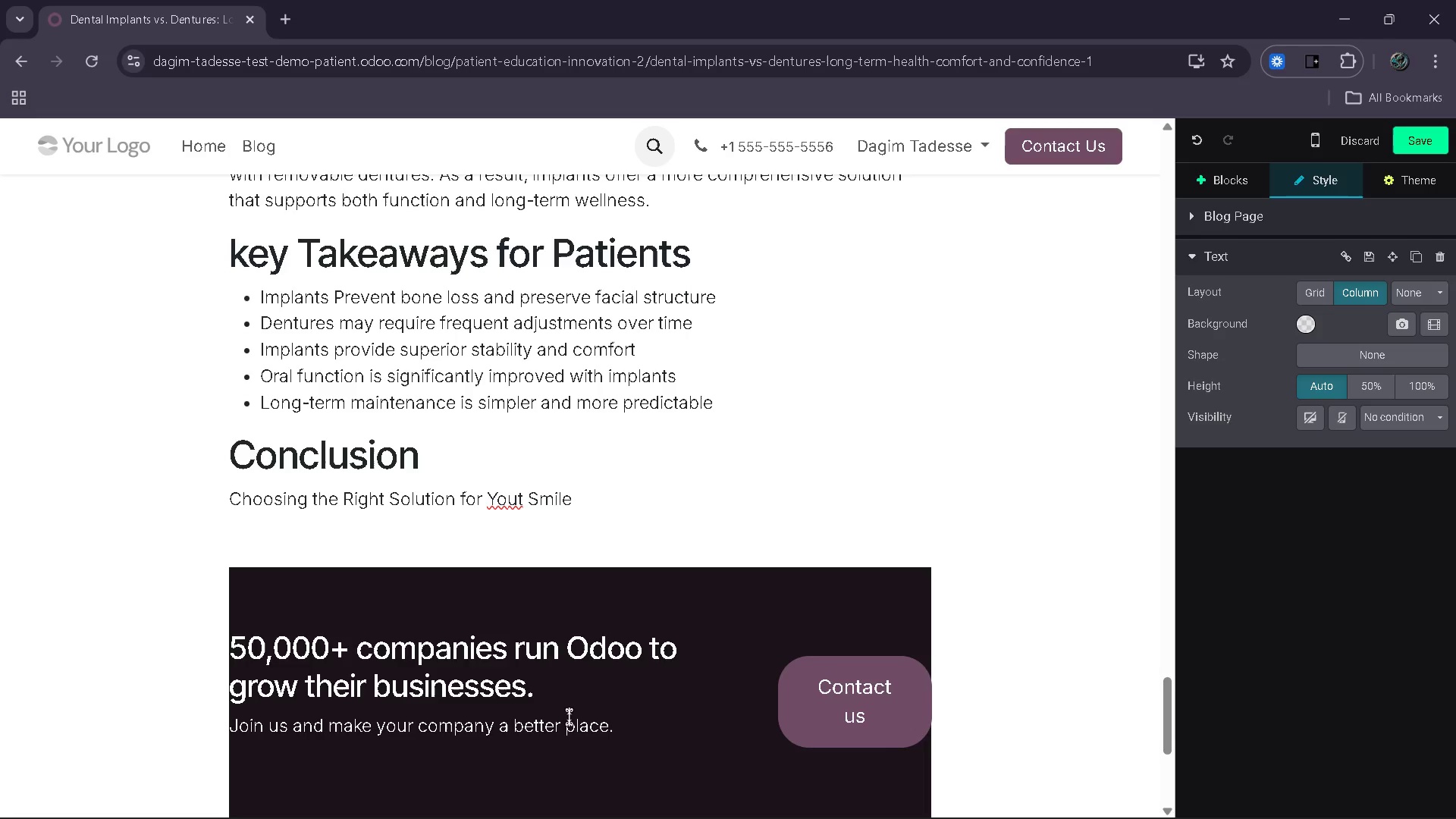 
key(ArrowLeft)
 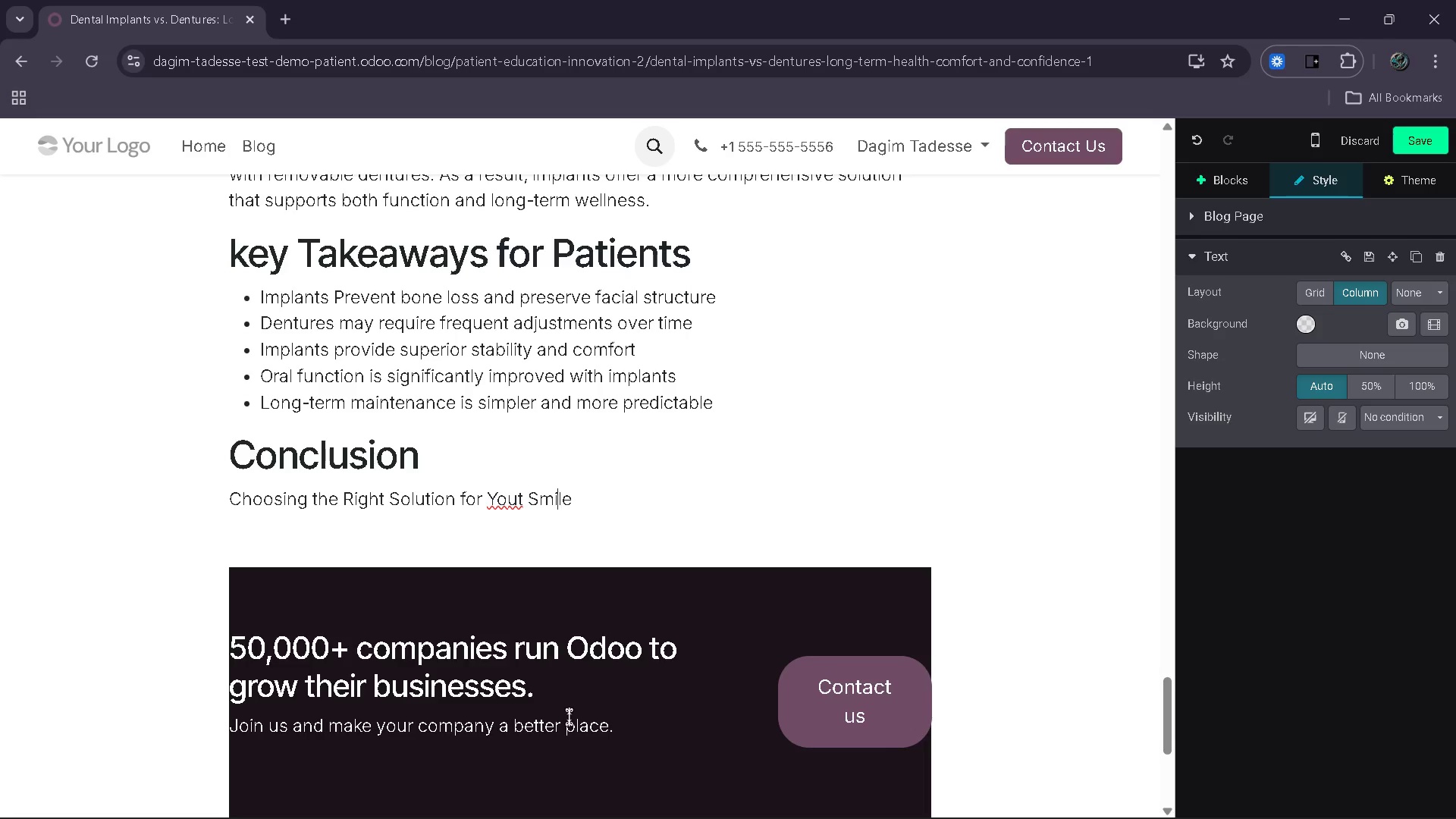 
key(ArrowLeft)
 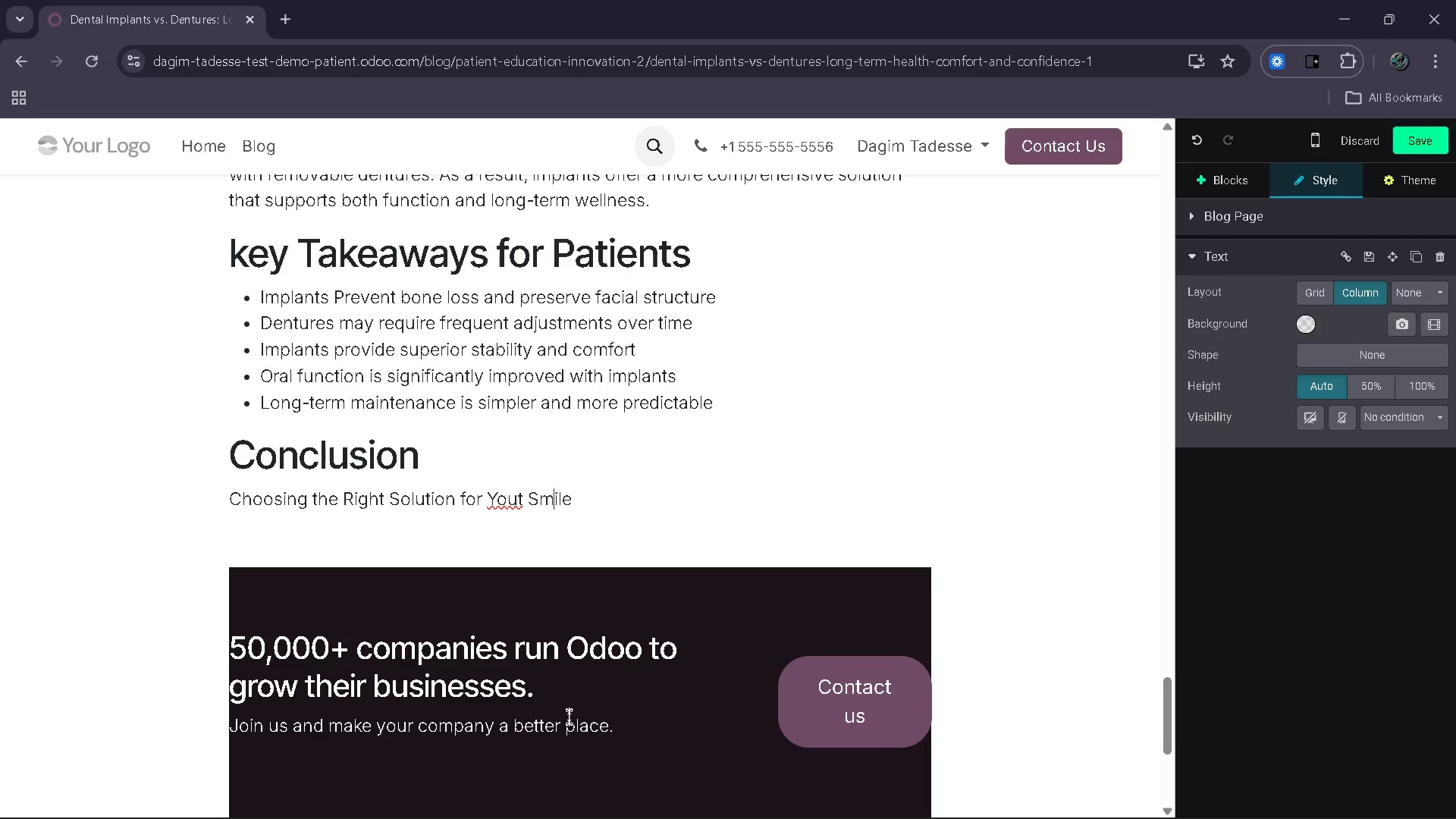 
key(ArrowLeft)
 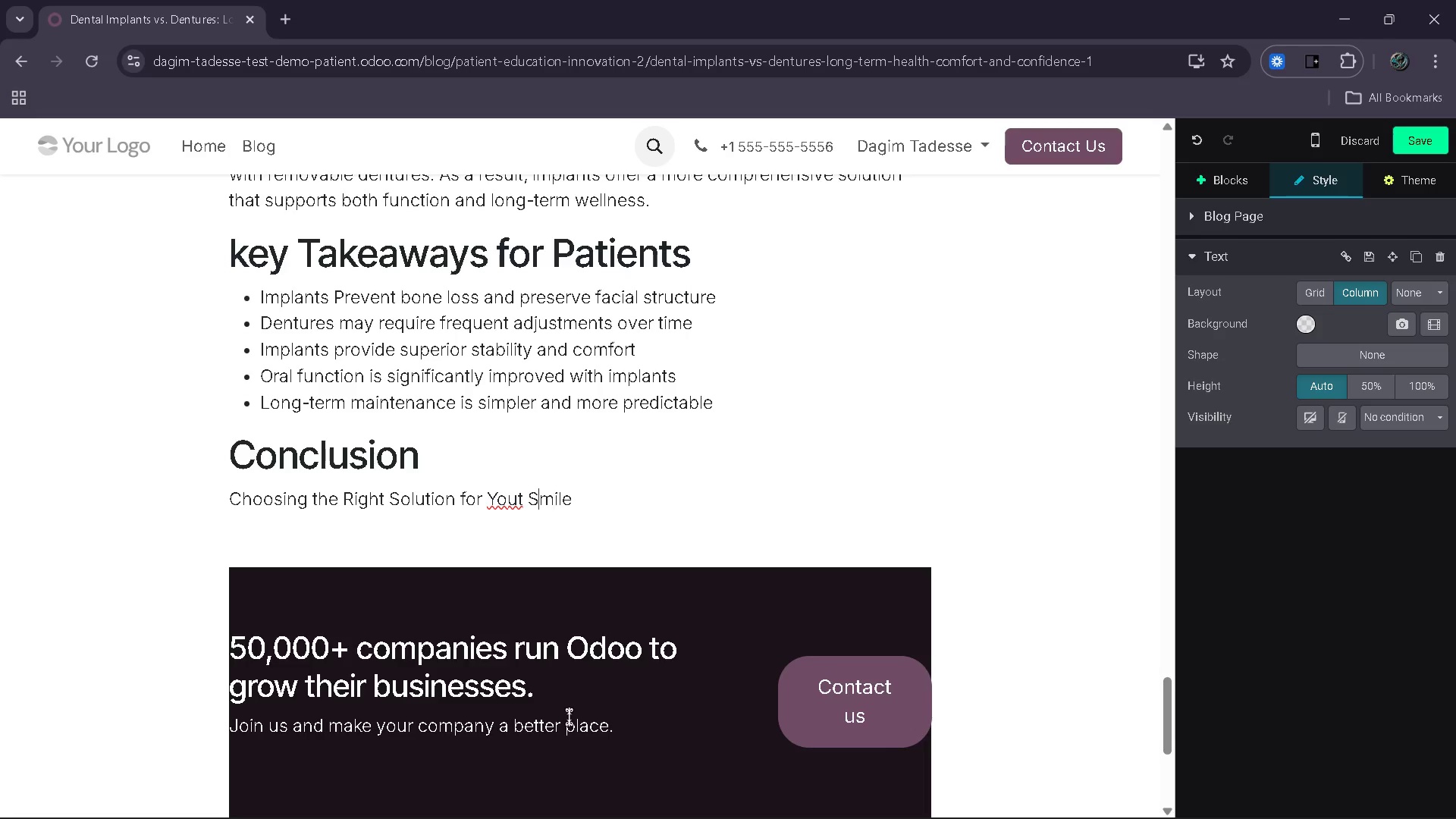 
key(ArrowLeft)
 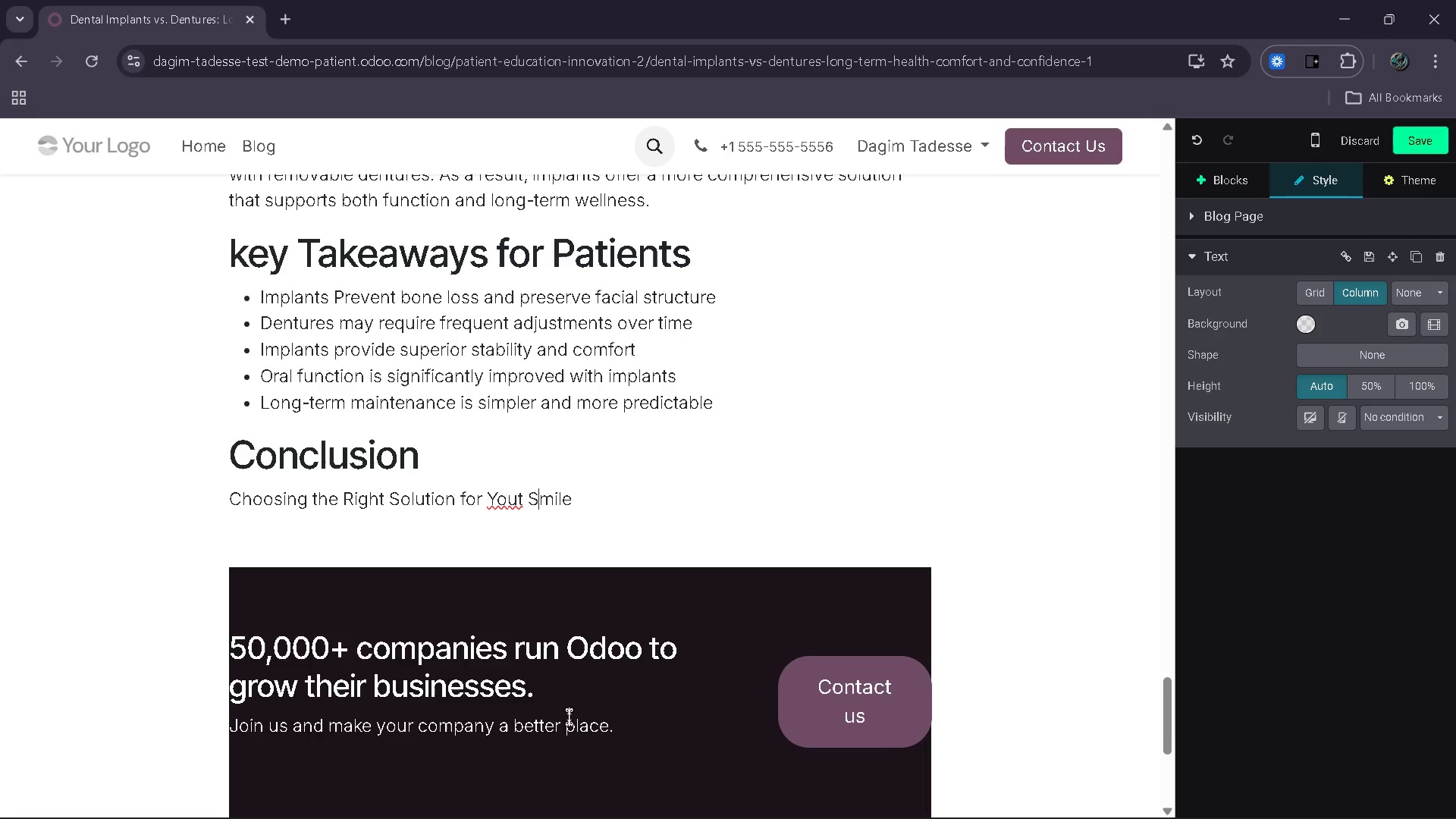 
key(ArrowLeft)
 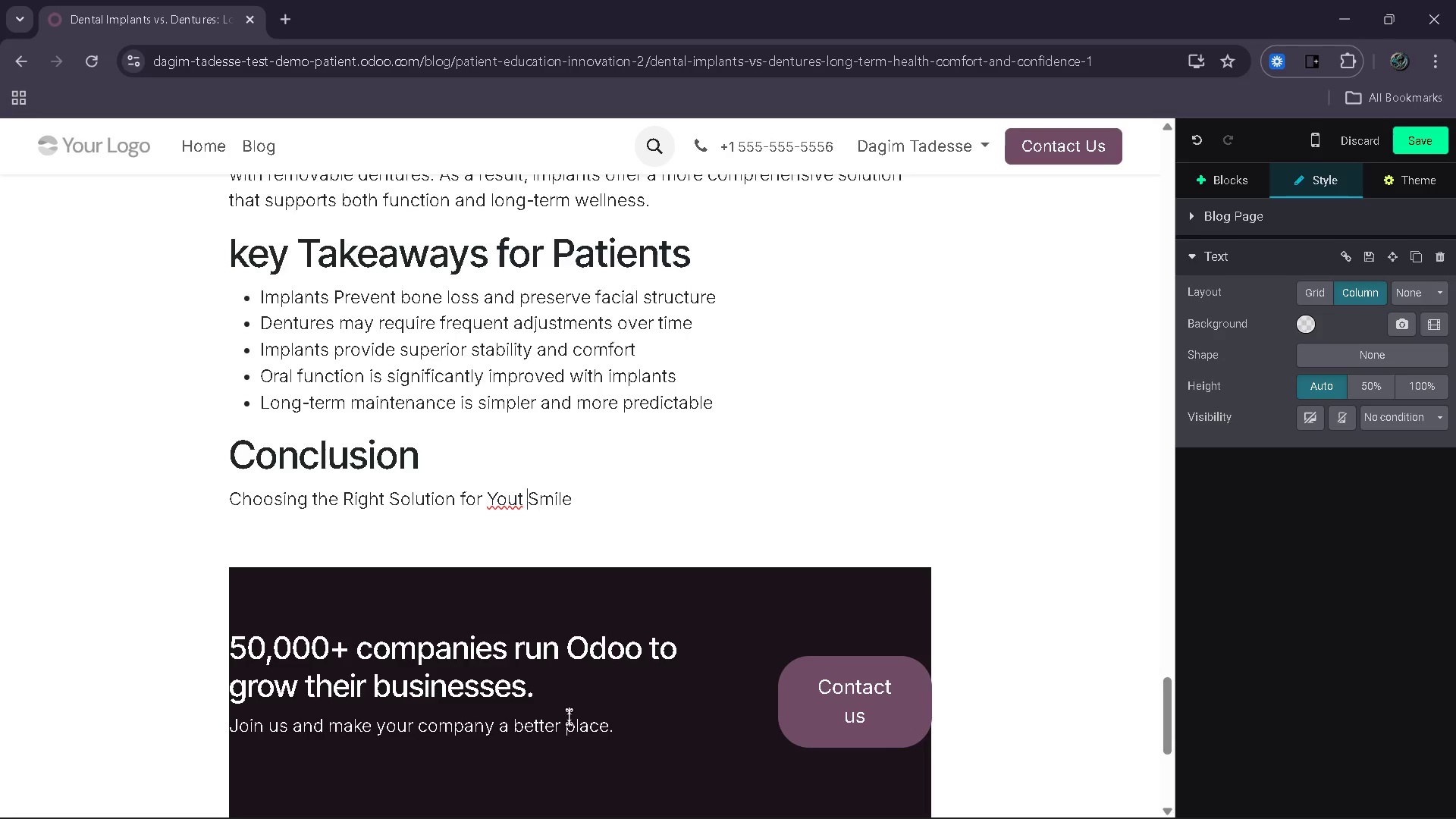 
key(ArrowLeft)
 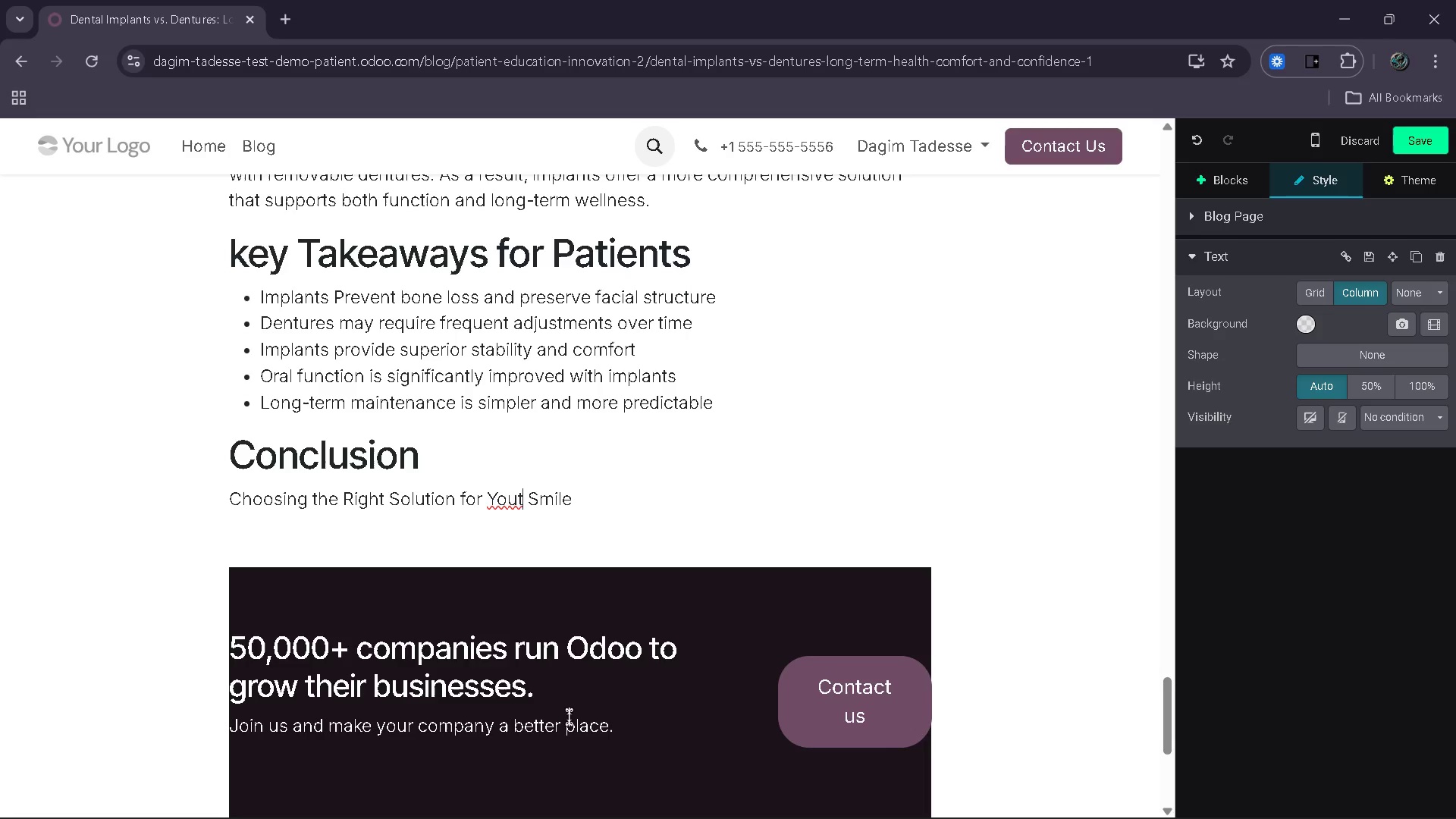 
key(Backspace)
 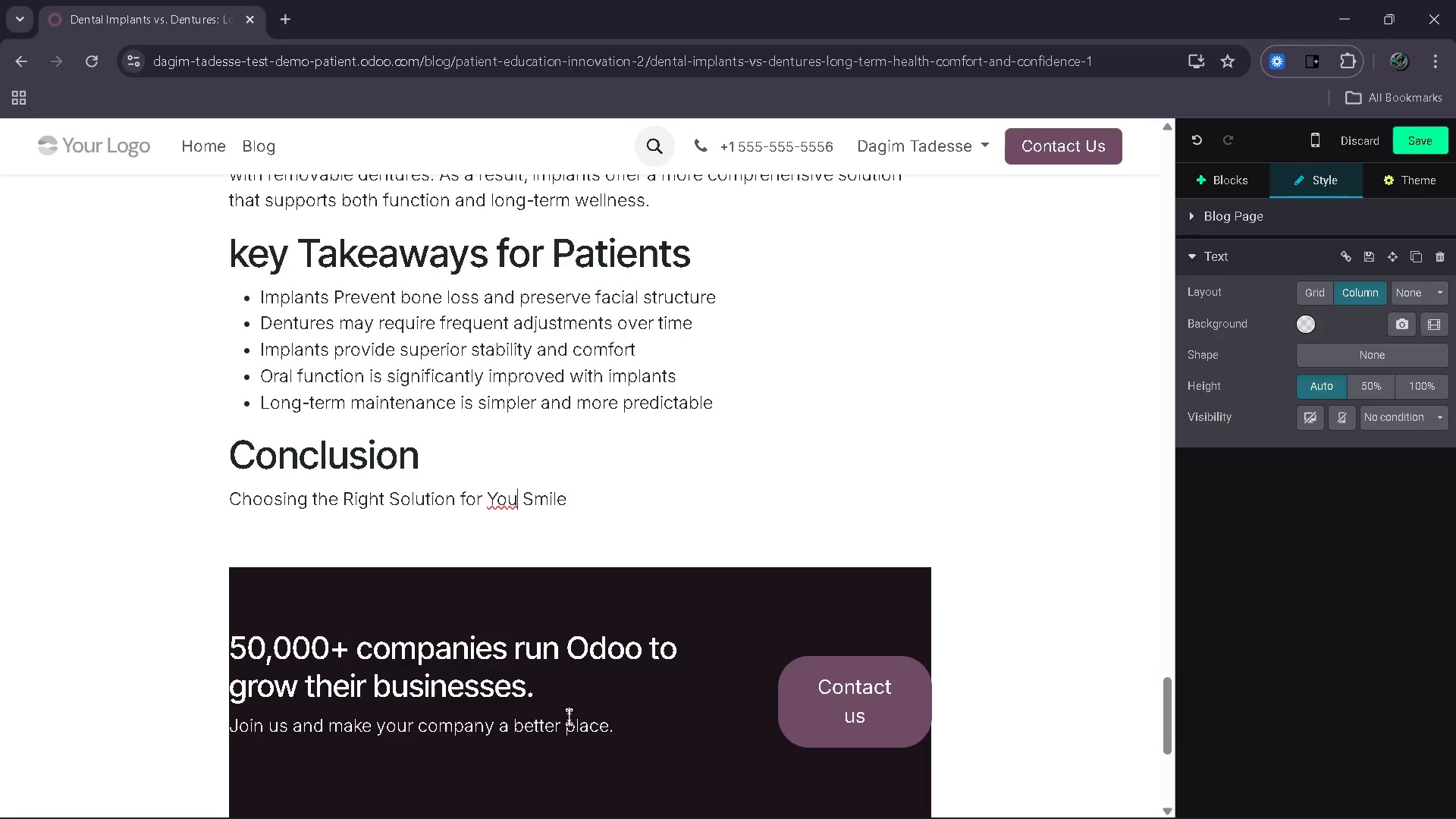 
key(R)
 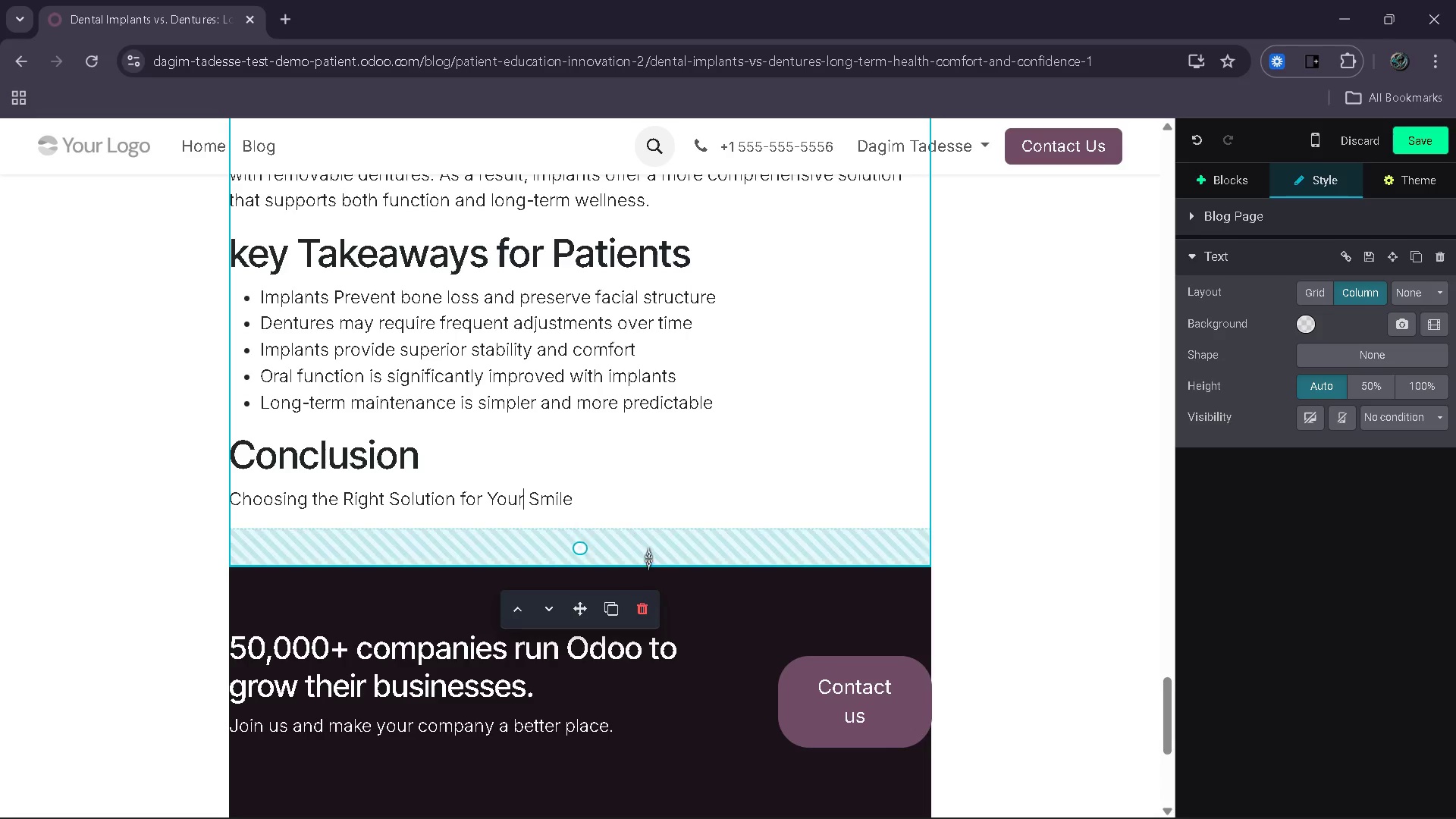 
left_click_drag(start_coordinate=[641, 513], to_coordinate=[226, 507])
 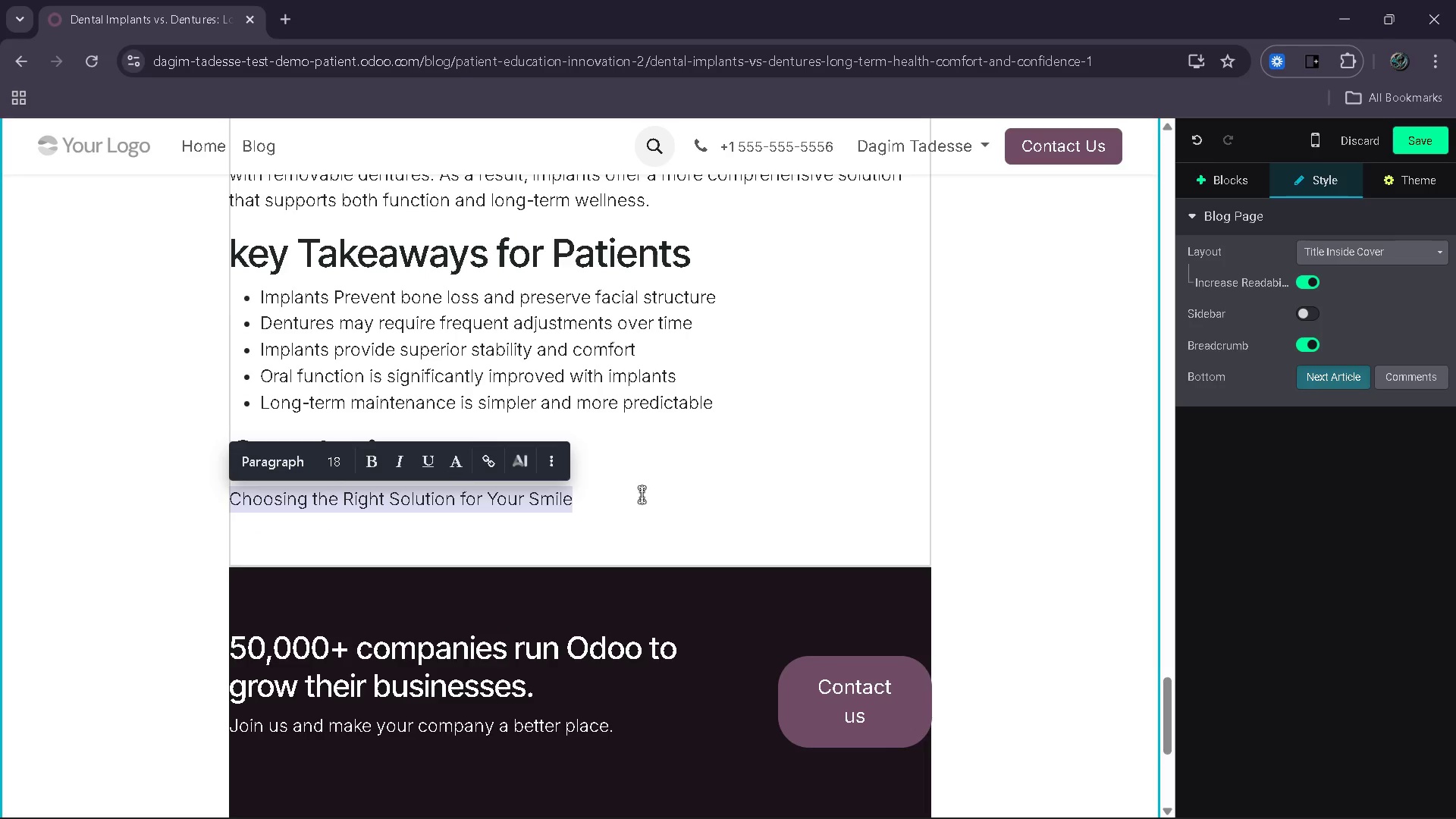 
left_click([291, 460])
 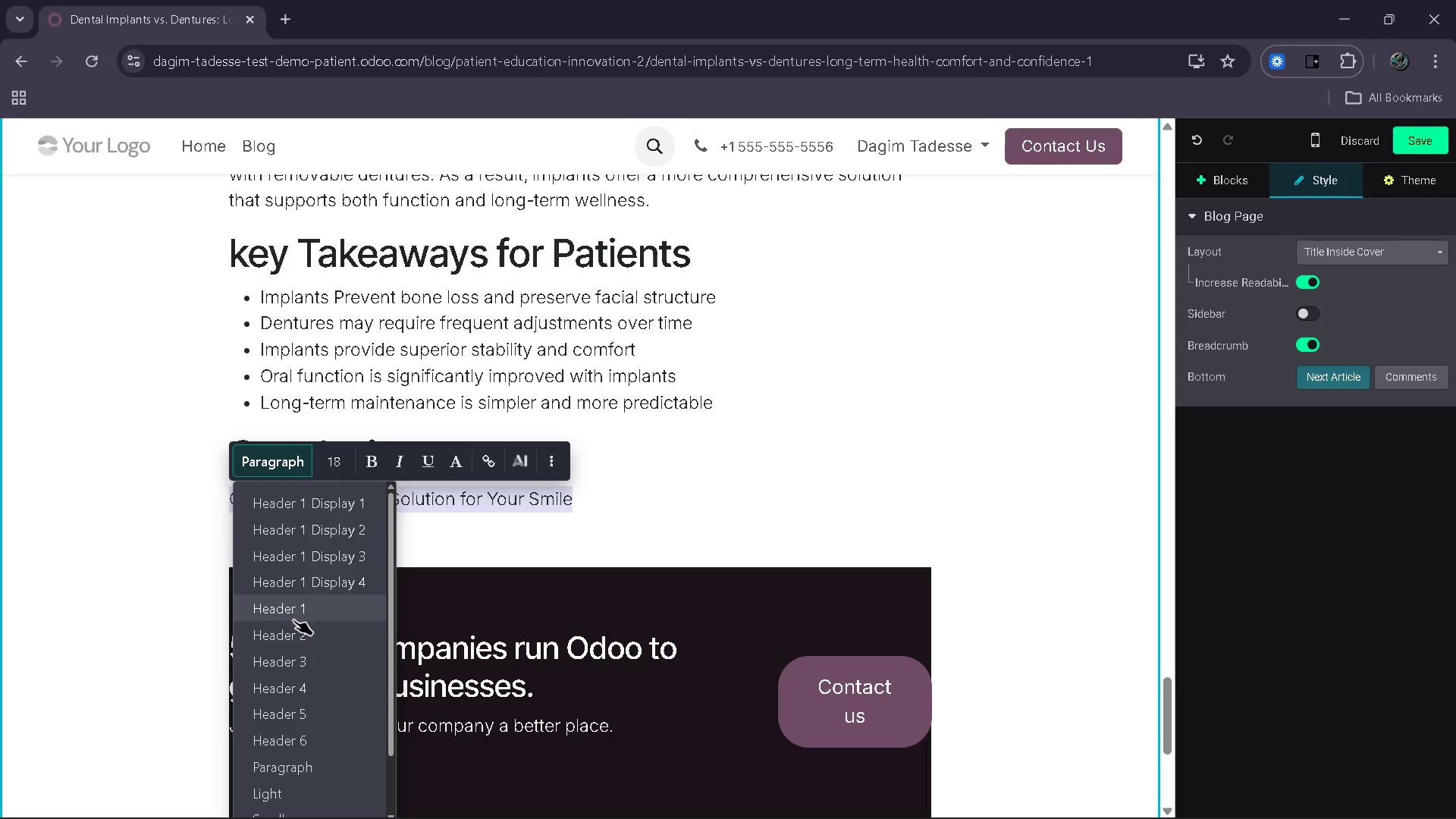 
left_click([293, 629])
 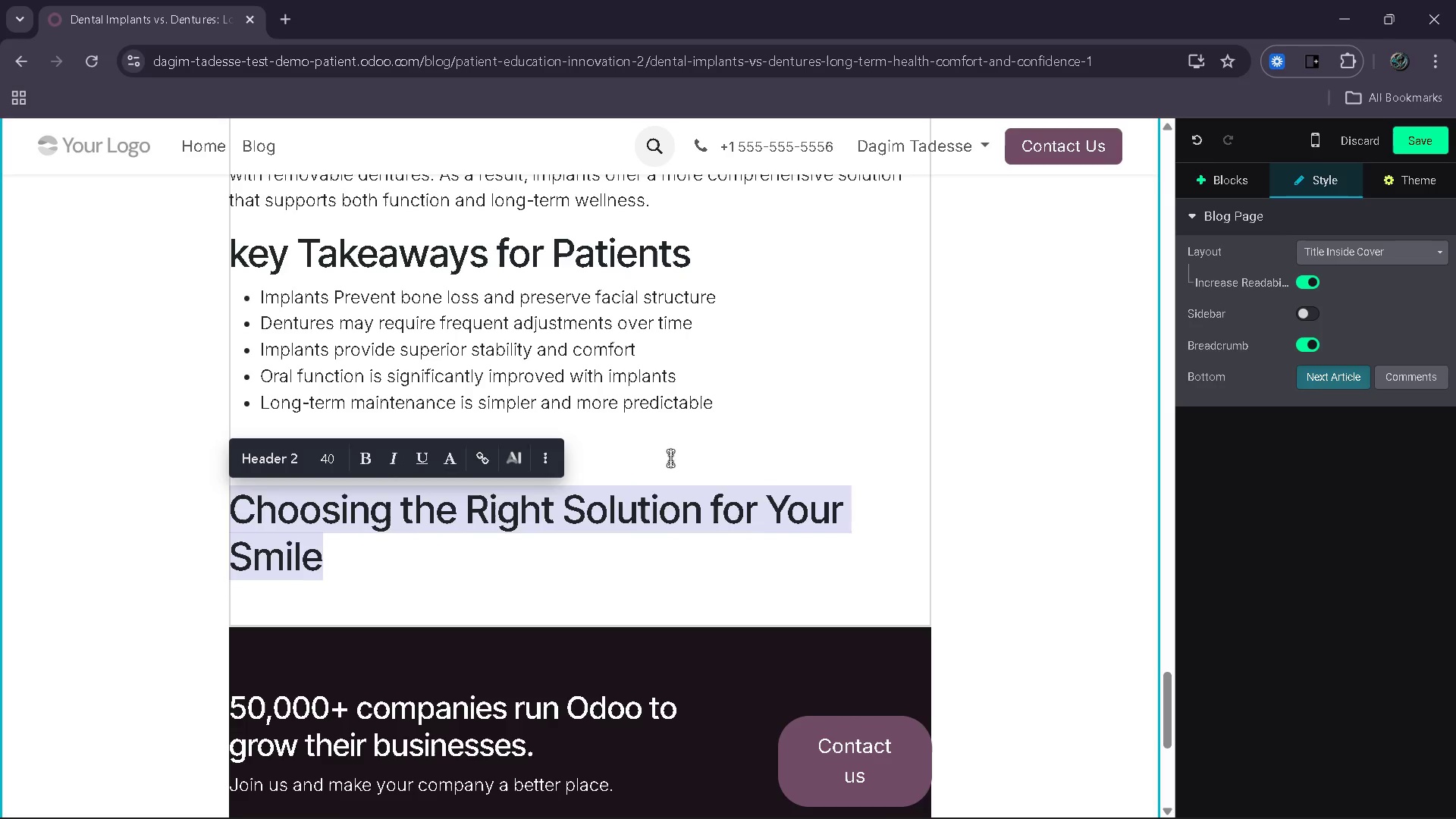 
left_click([691, 451])
 